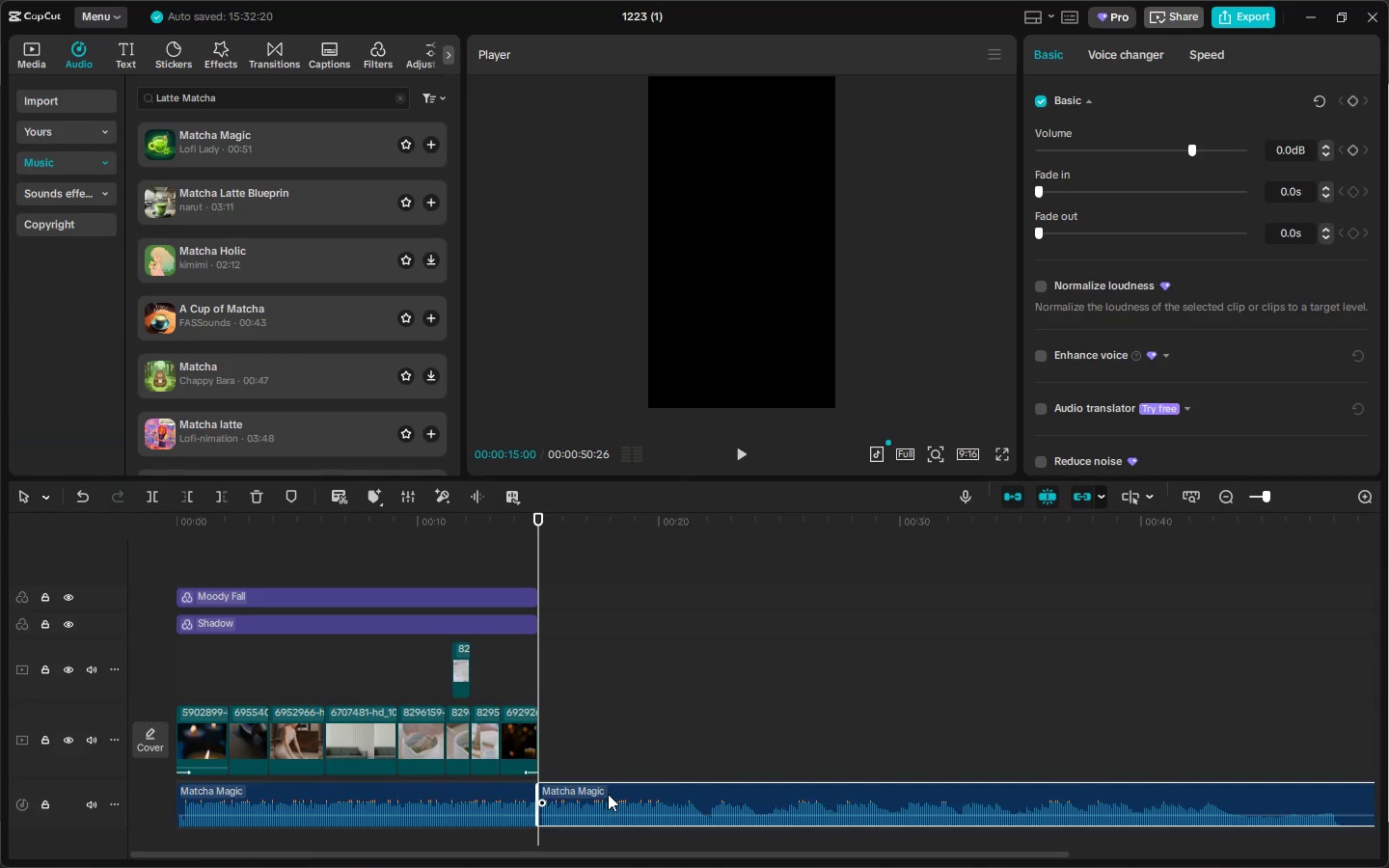 
key(Delete)
 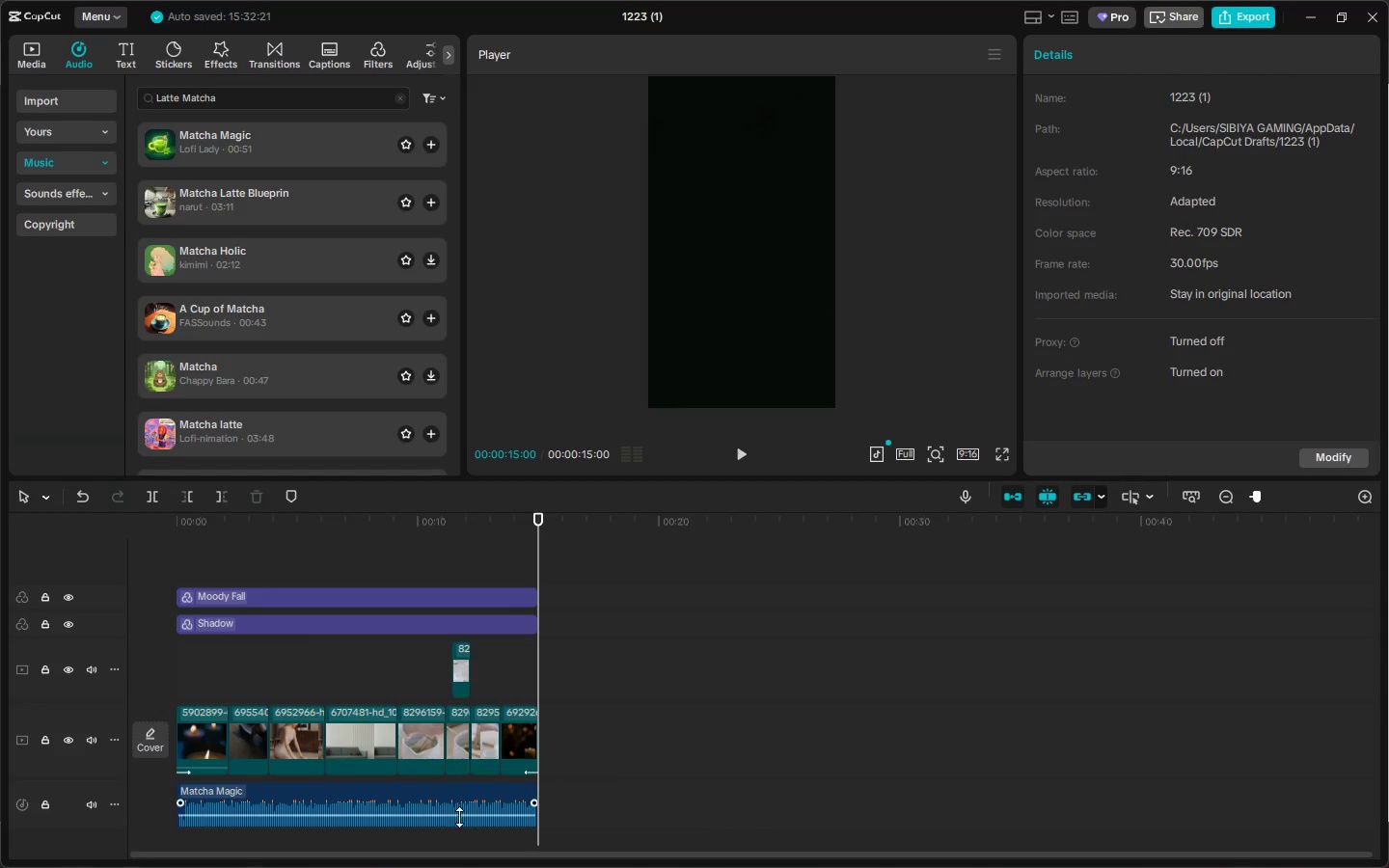 
left_click([462, 796])
 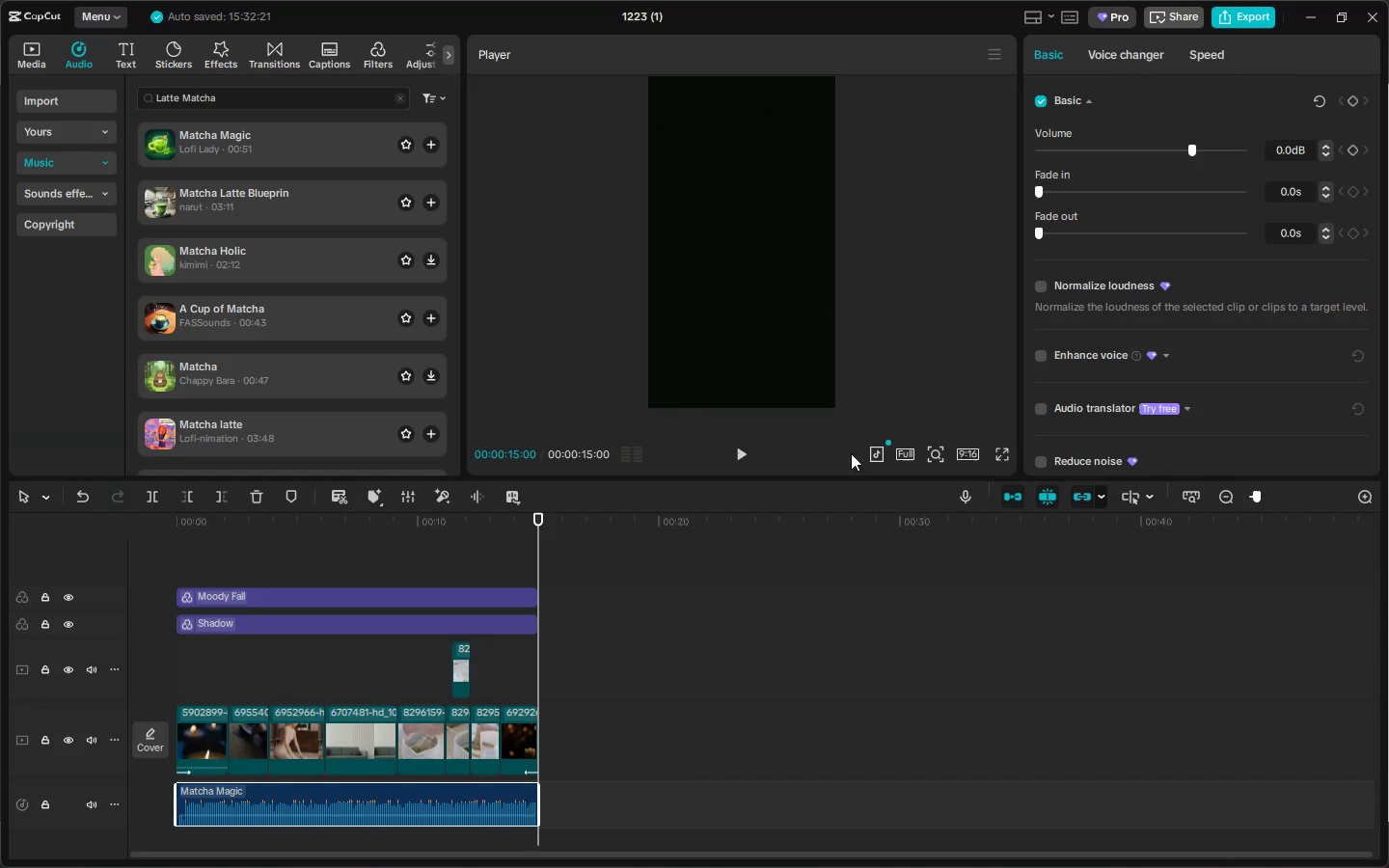 
wait(6.92)
 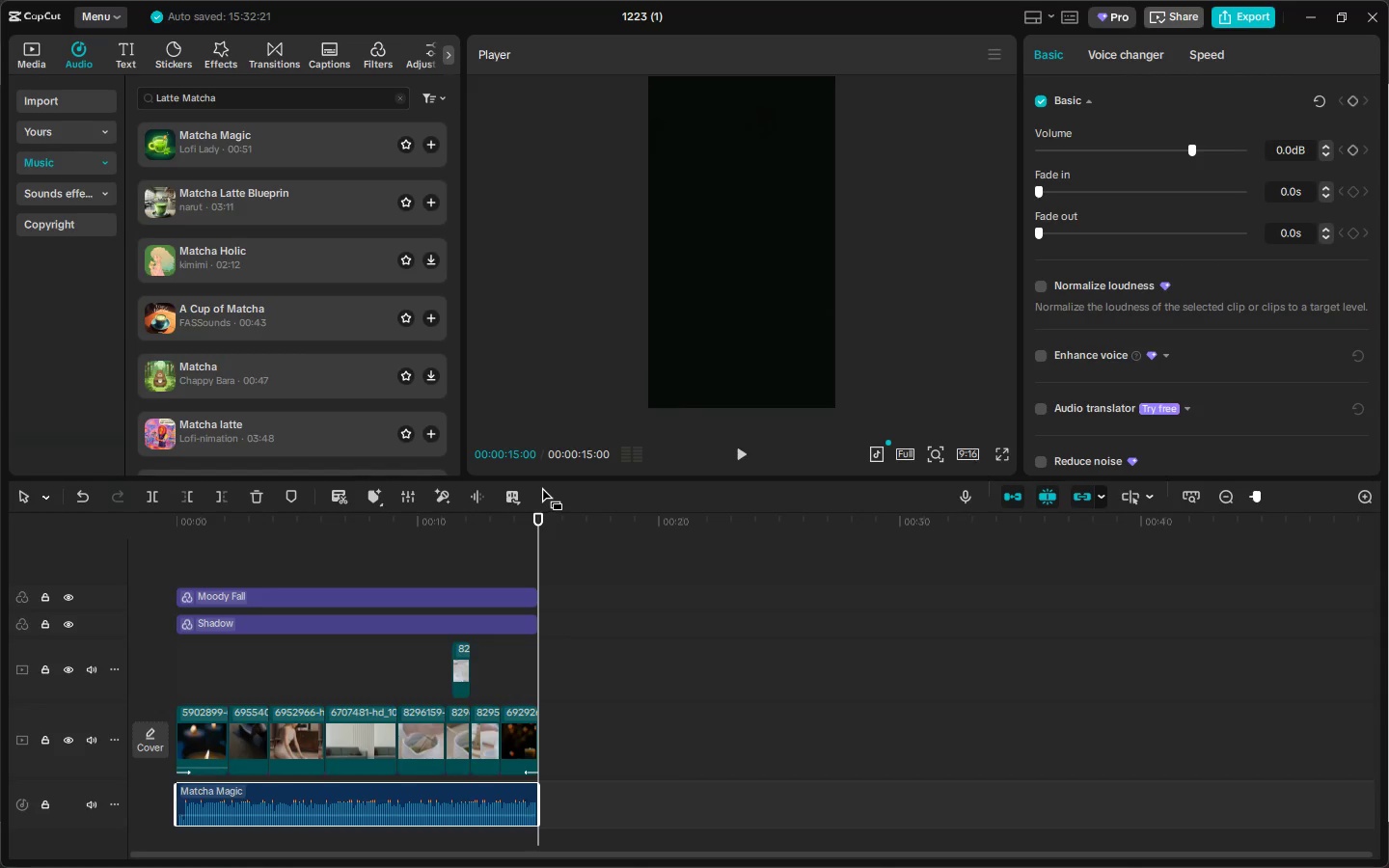 
left_click([487, 523])
 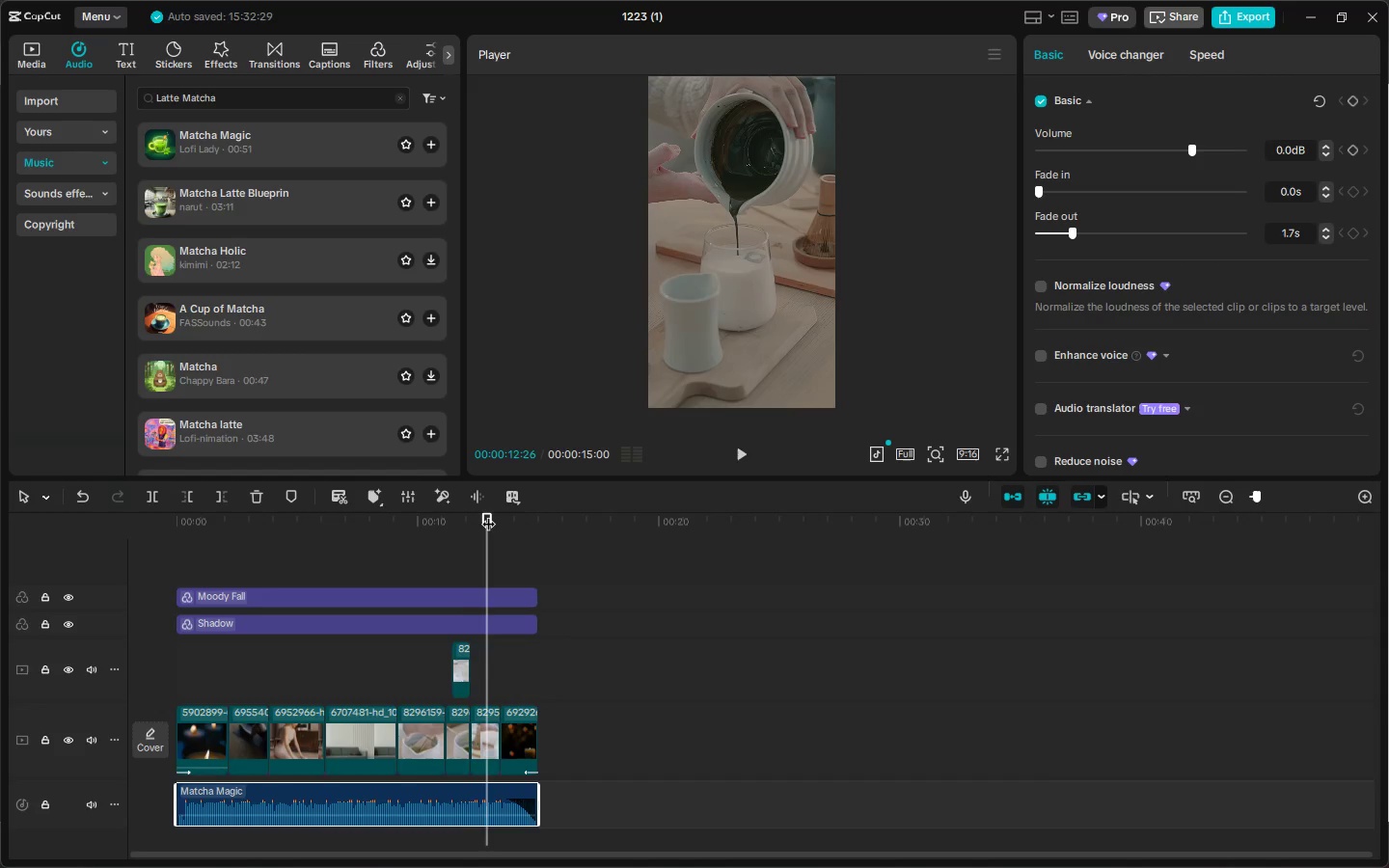 
key(Space)
 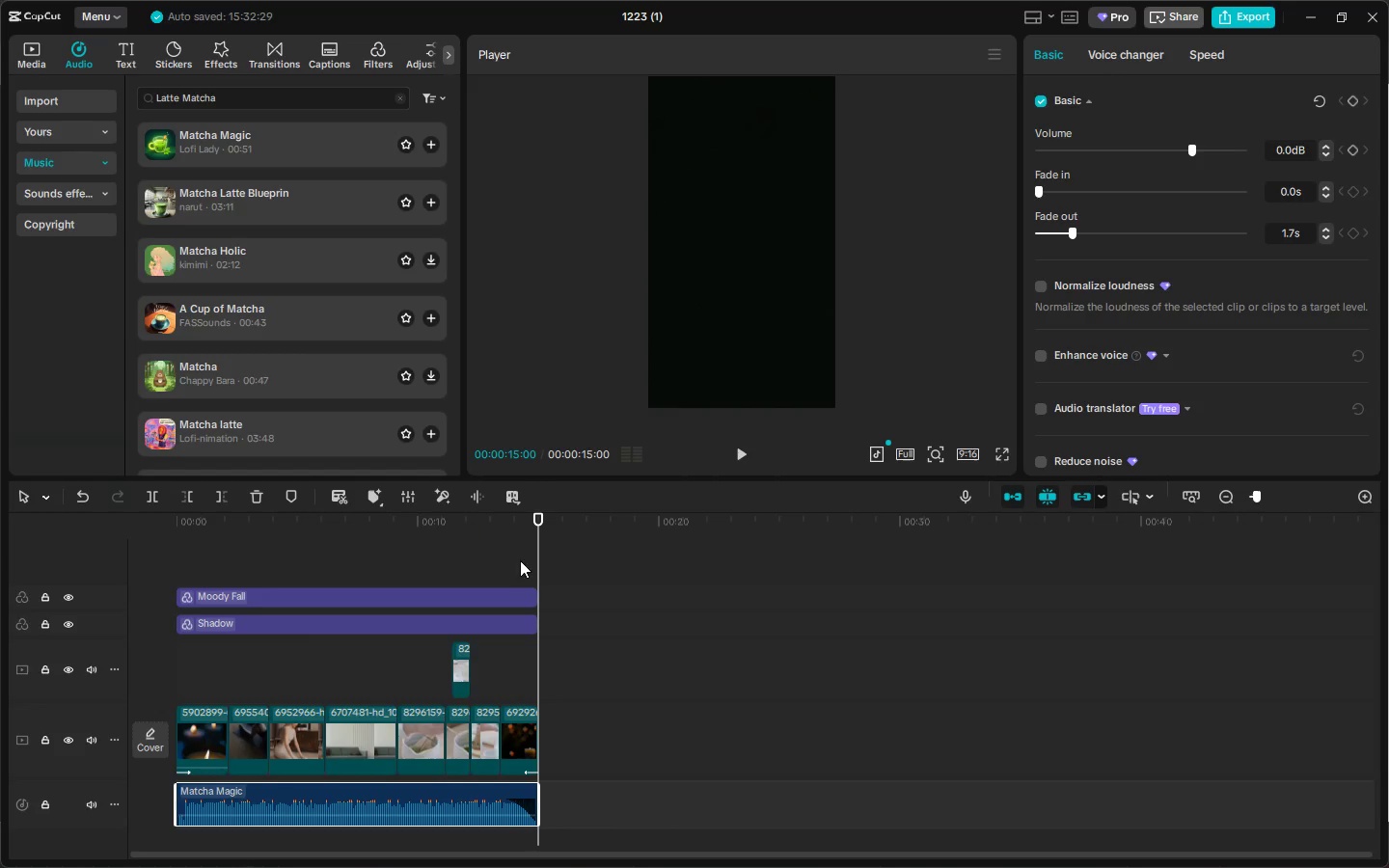 
left_click([499, 795])
 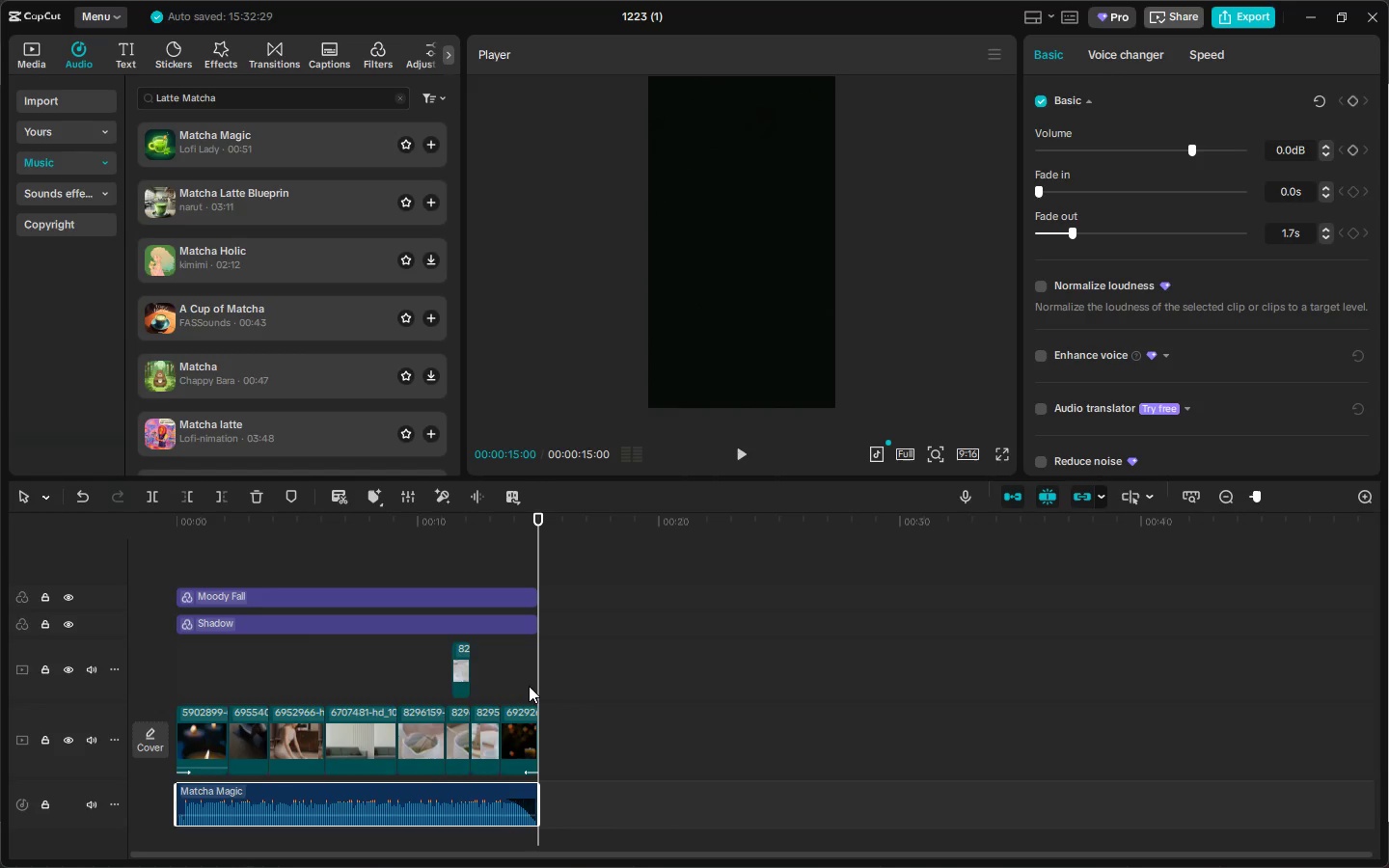 
key(Control+Z)
 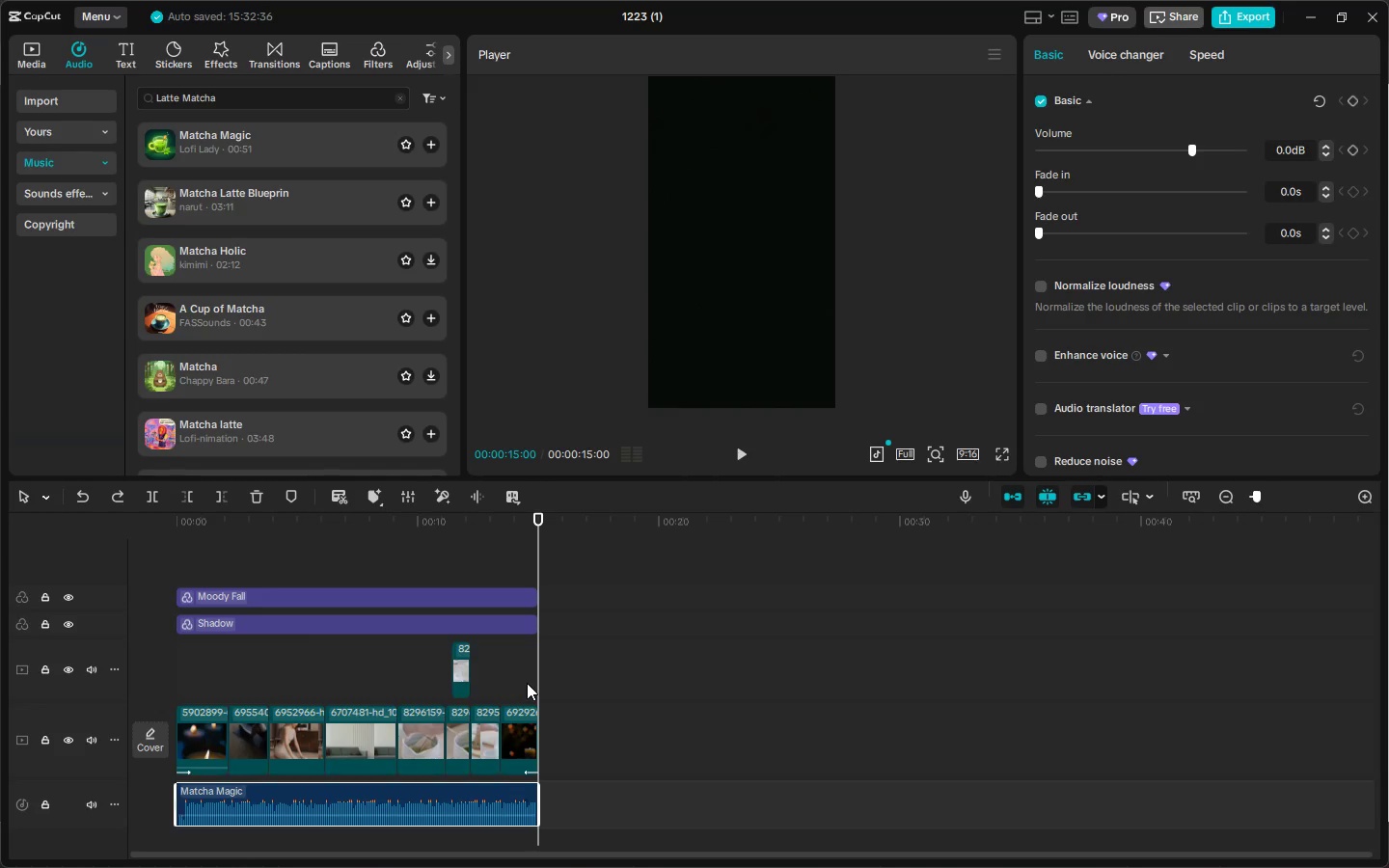 
key(Control+Z)
 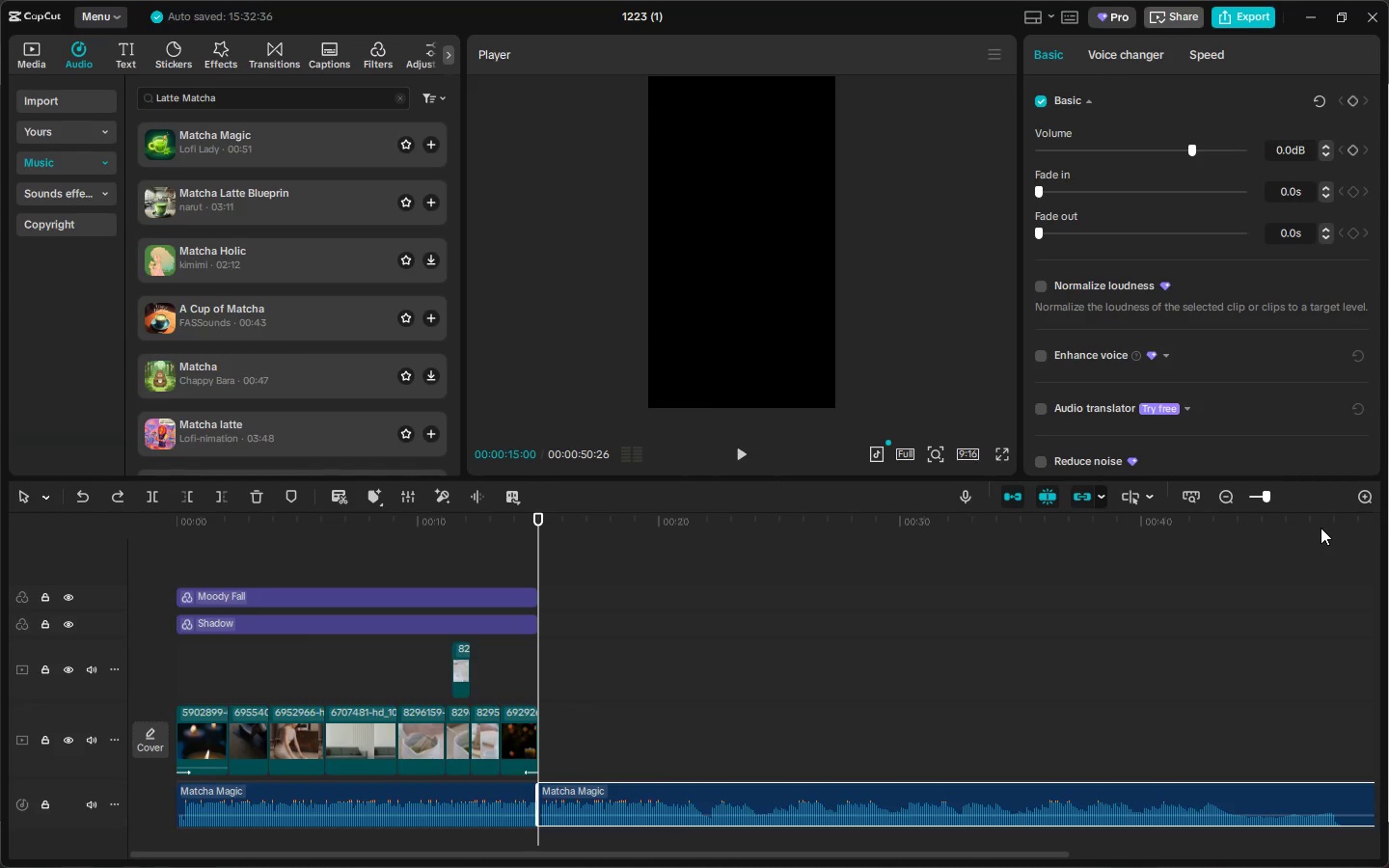 
left_click_drag(start_coordinate=[1321, 523], to_coordinate=[858, 560])
 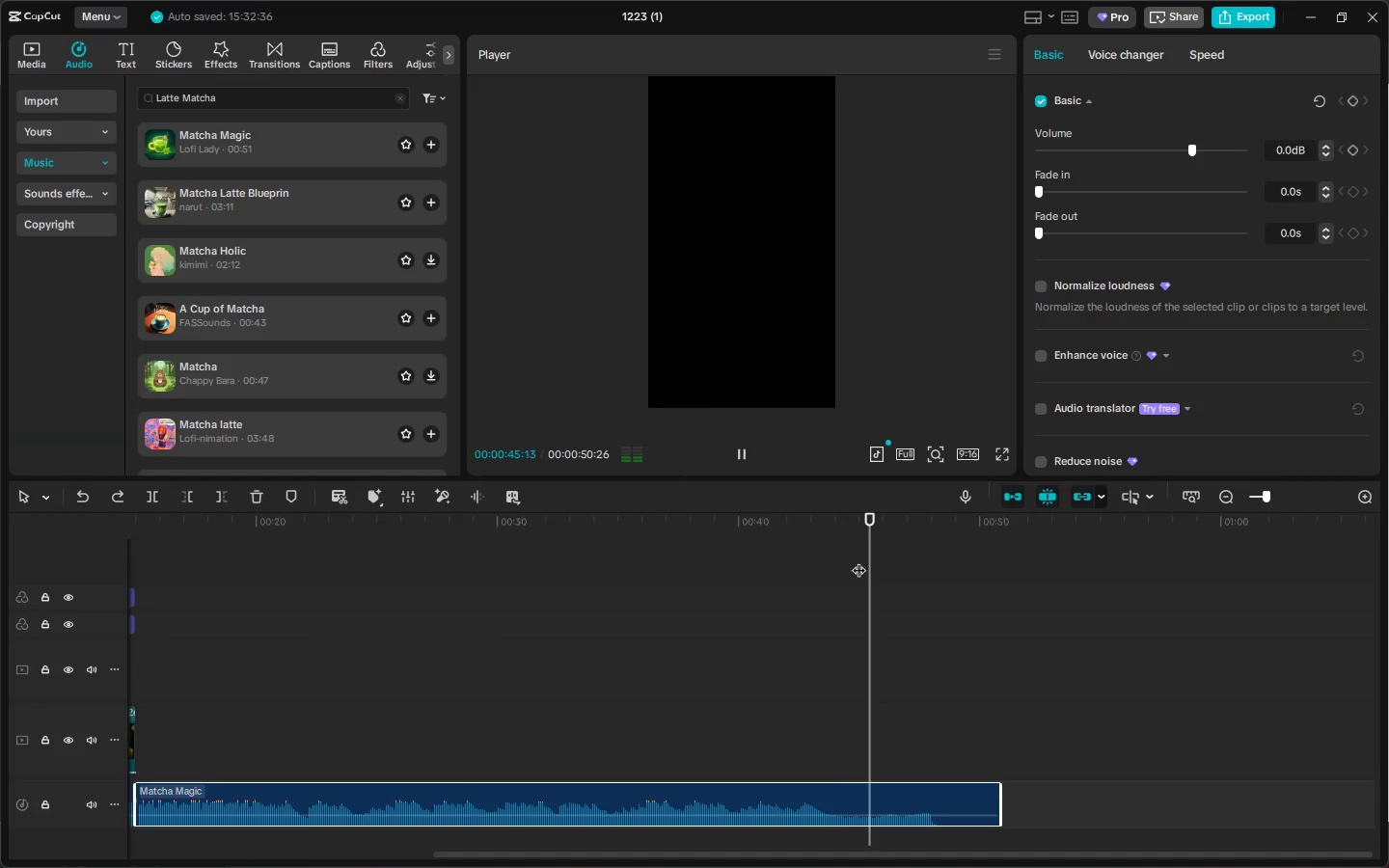 
key(Space)
 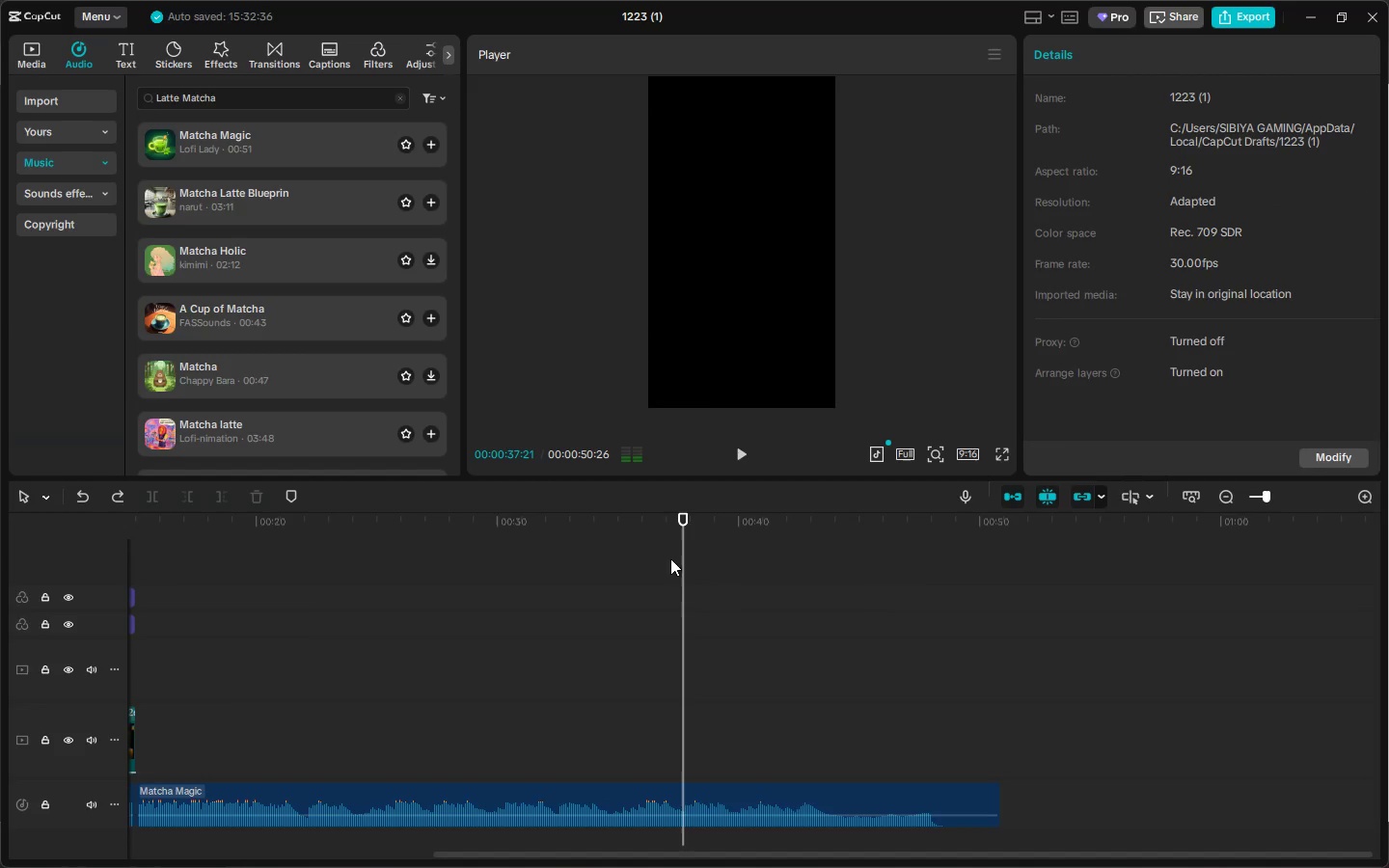 
left_click([647, 552])
 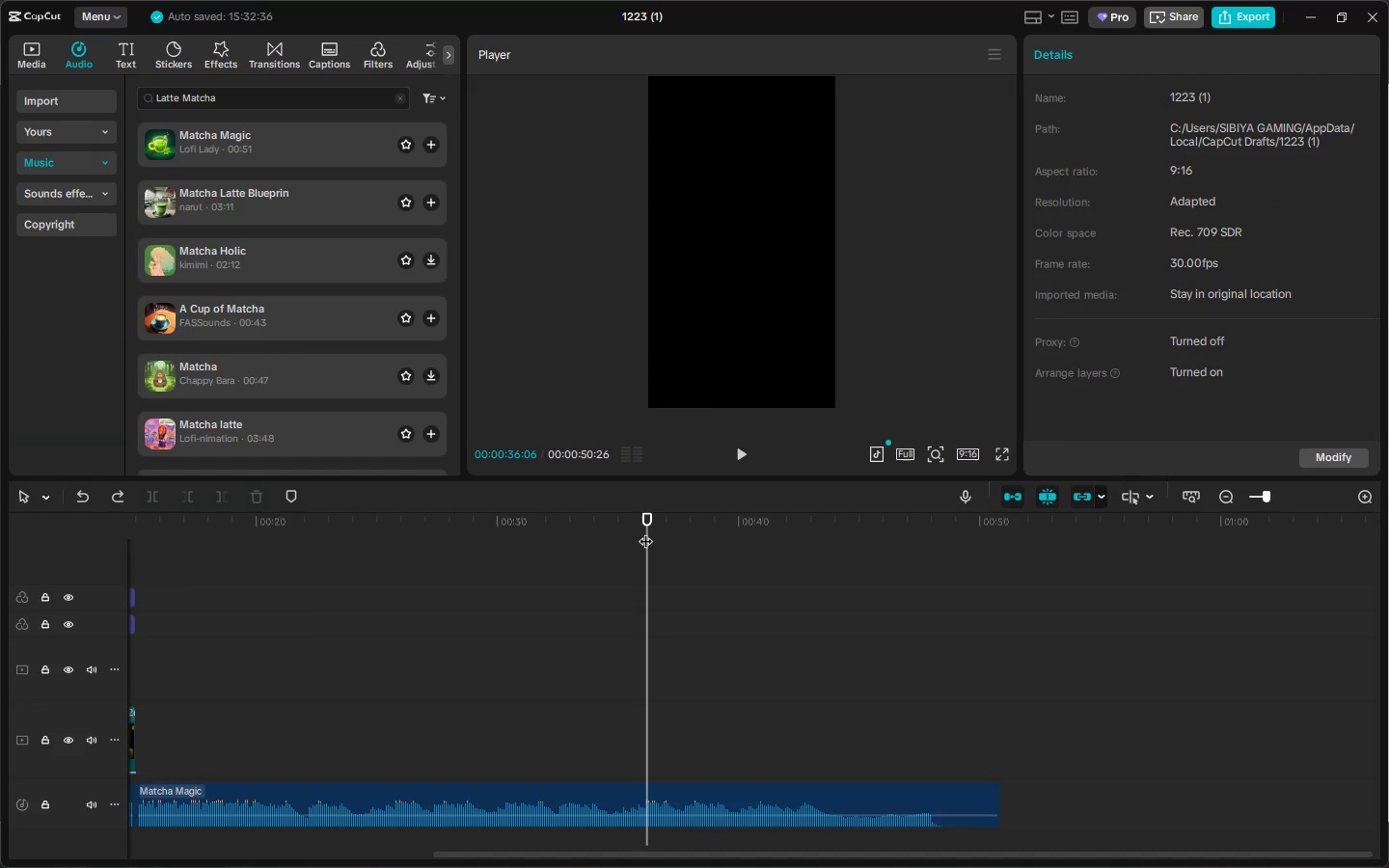 
key(Space)
 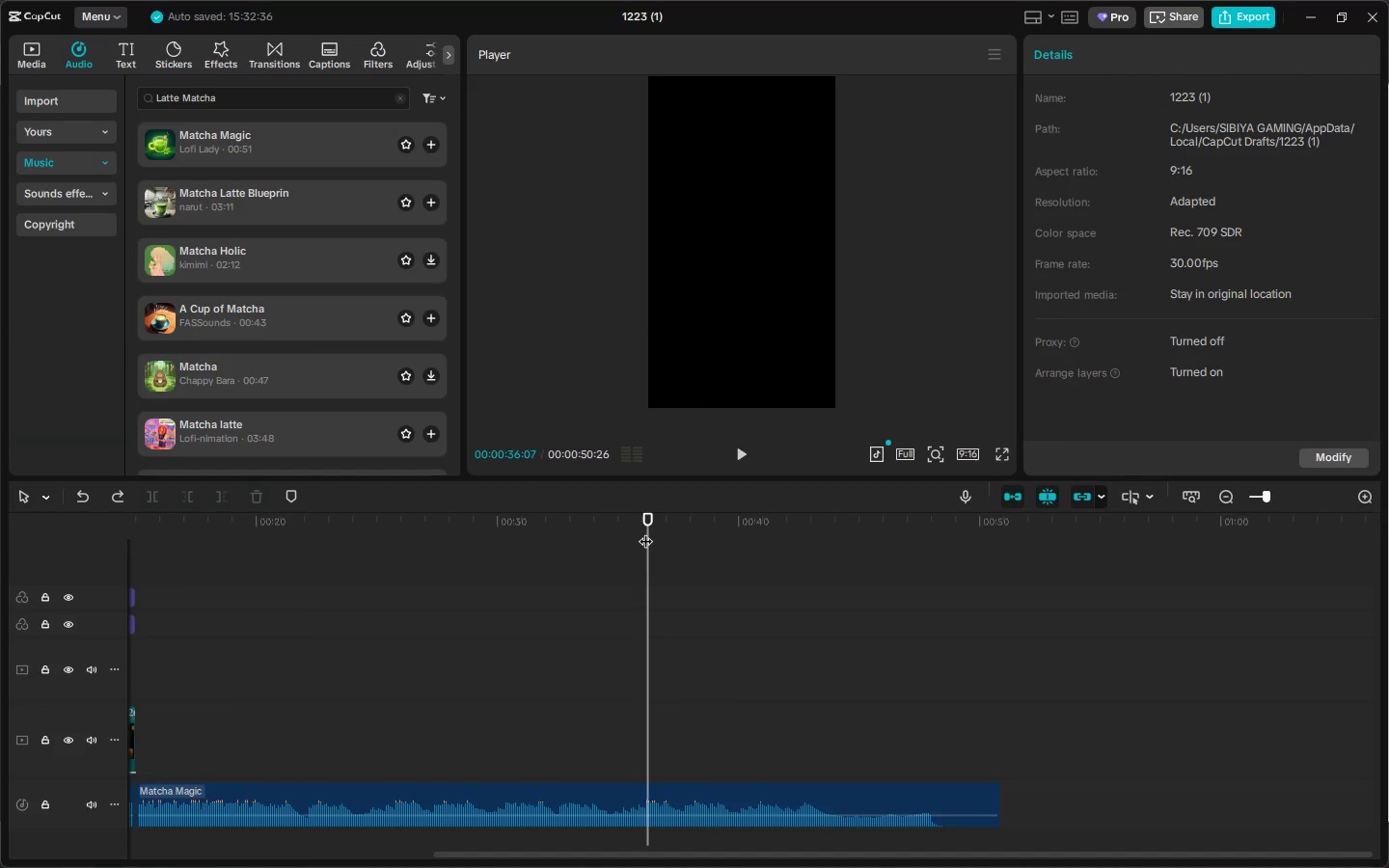 
key(Space)
 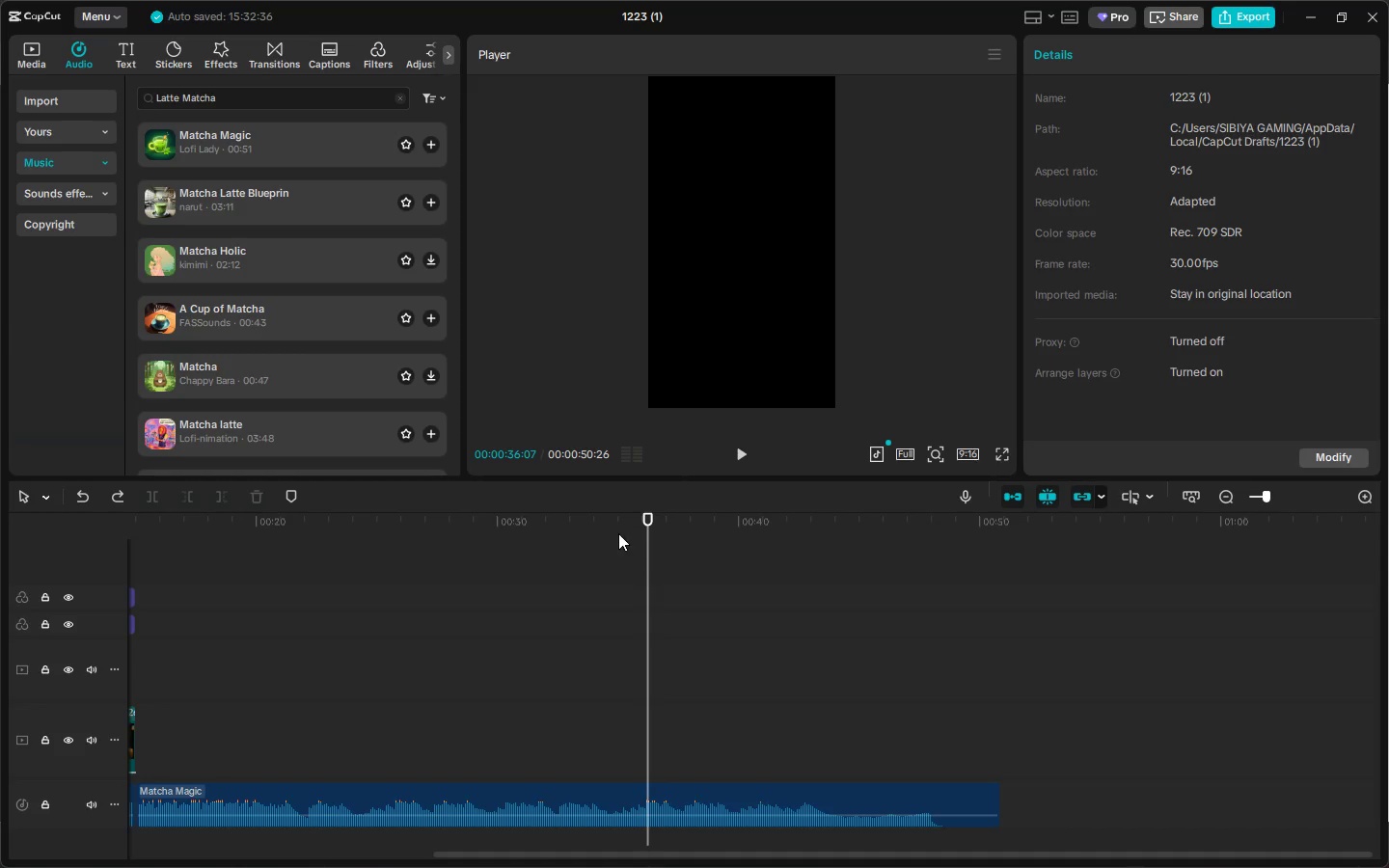 
left_click([608, 529])
 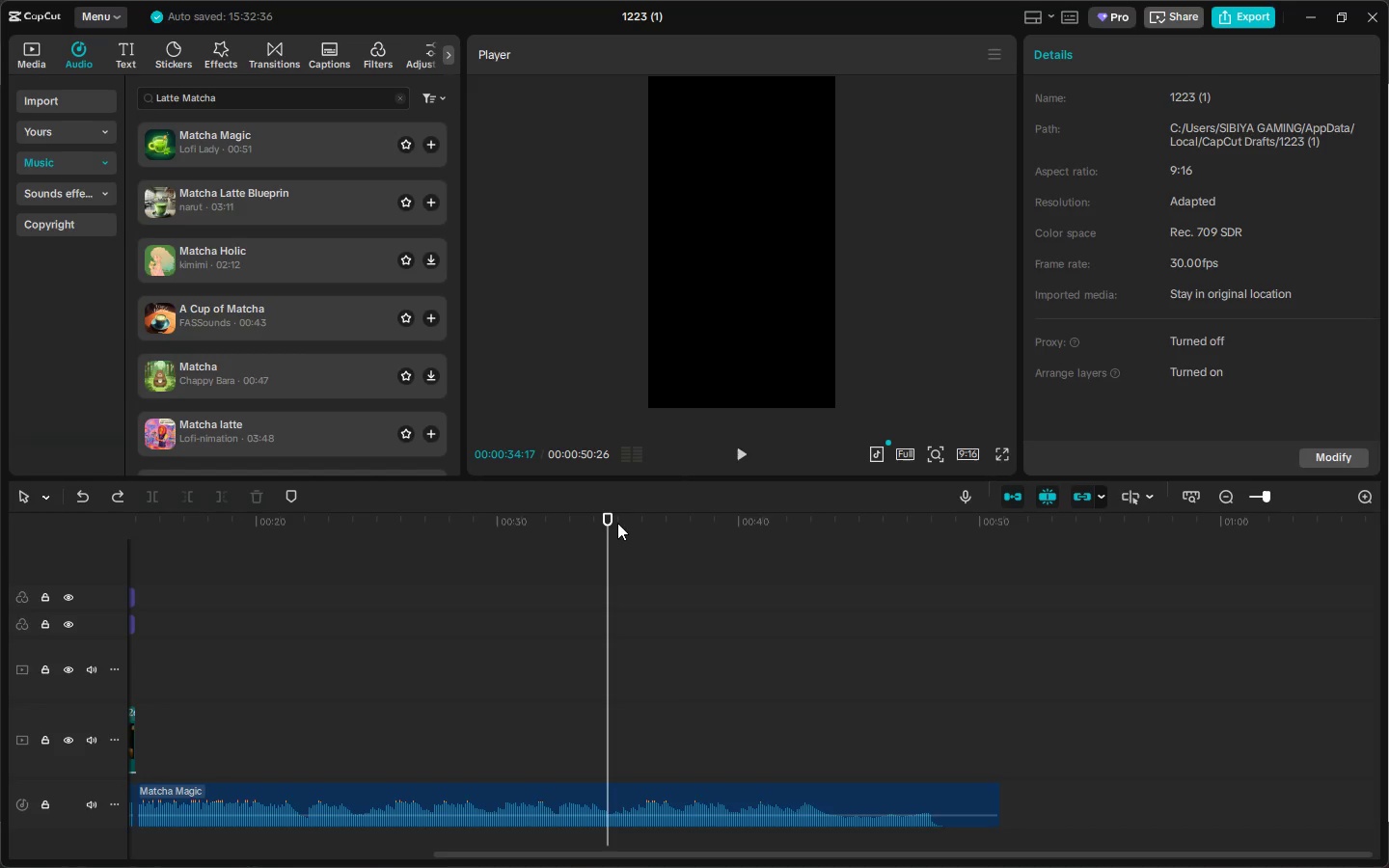 
key(Space)
 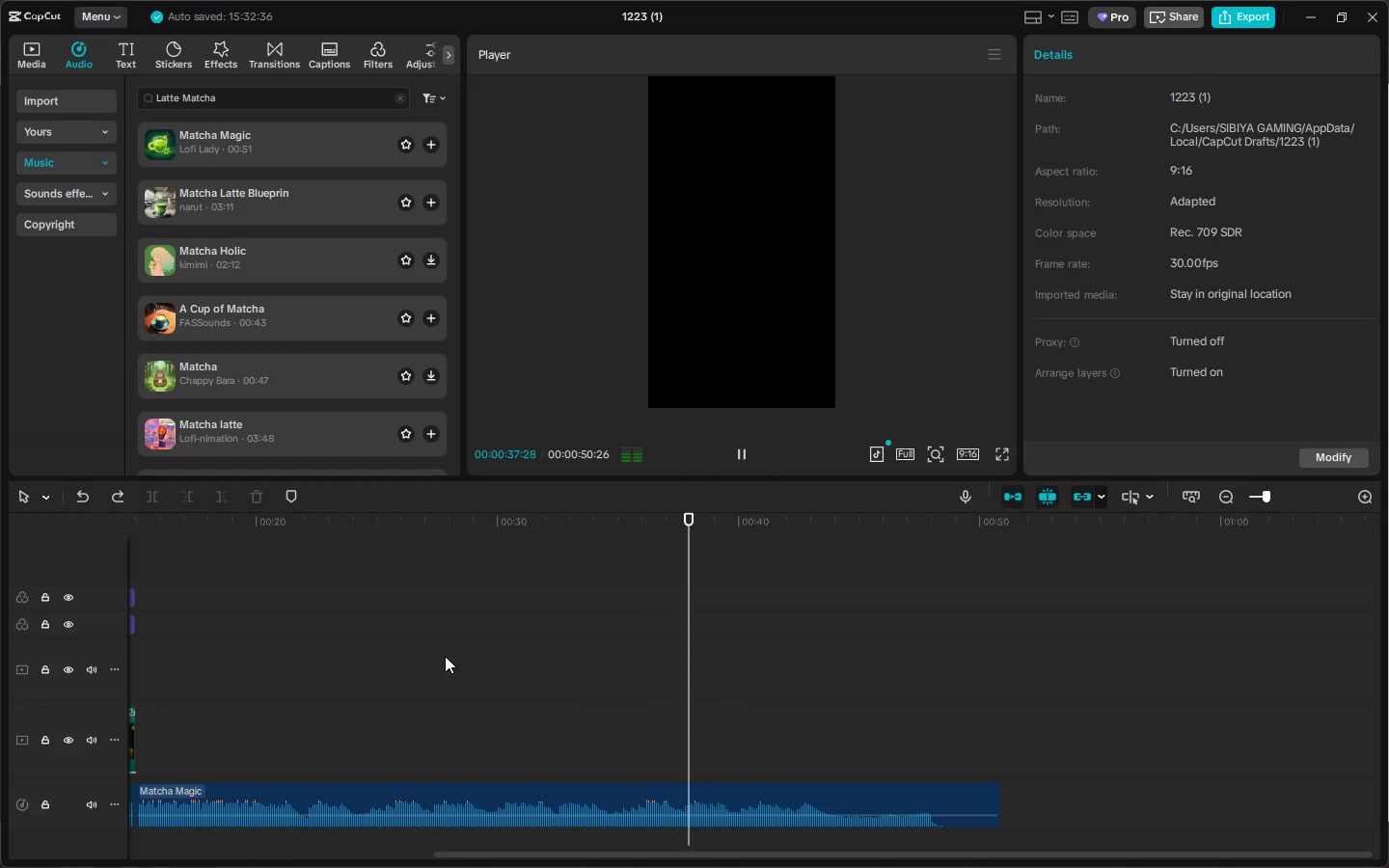 
left_click_drag(start_coordinate=[267, 520], to_coordinate=[504, 580])
 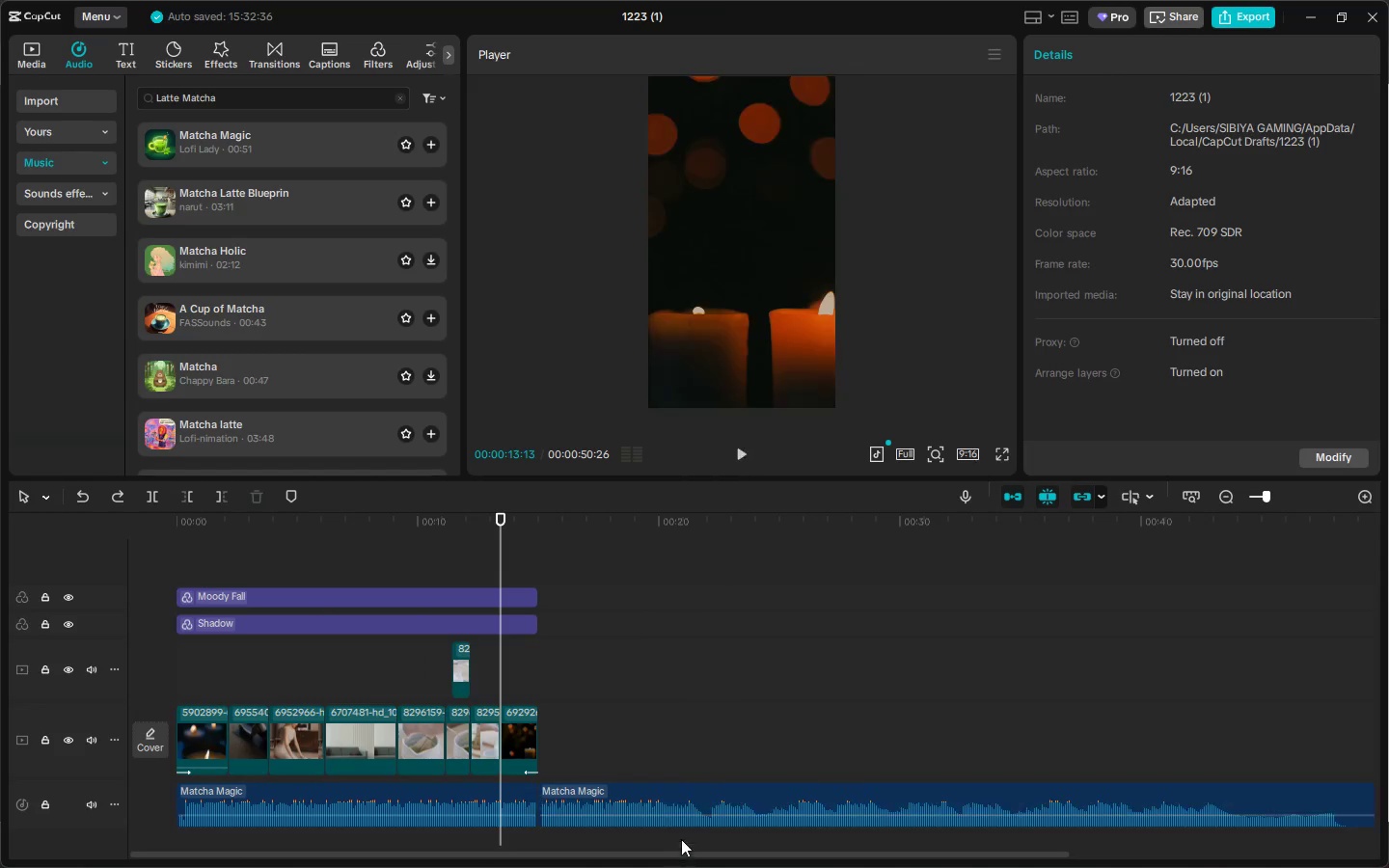 
left_click([678, 803])
 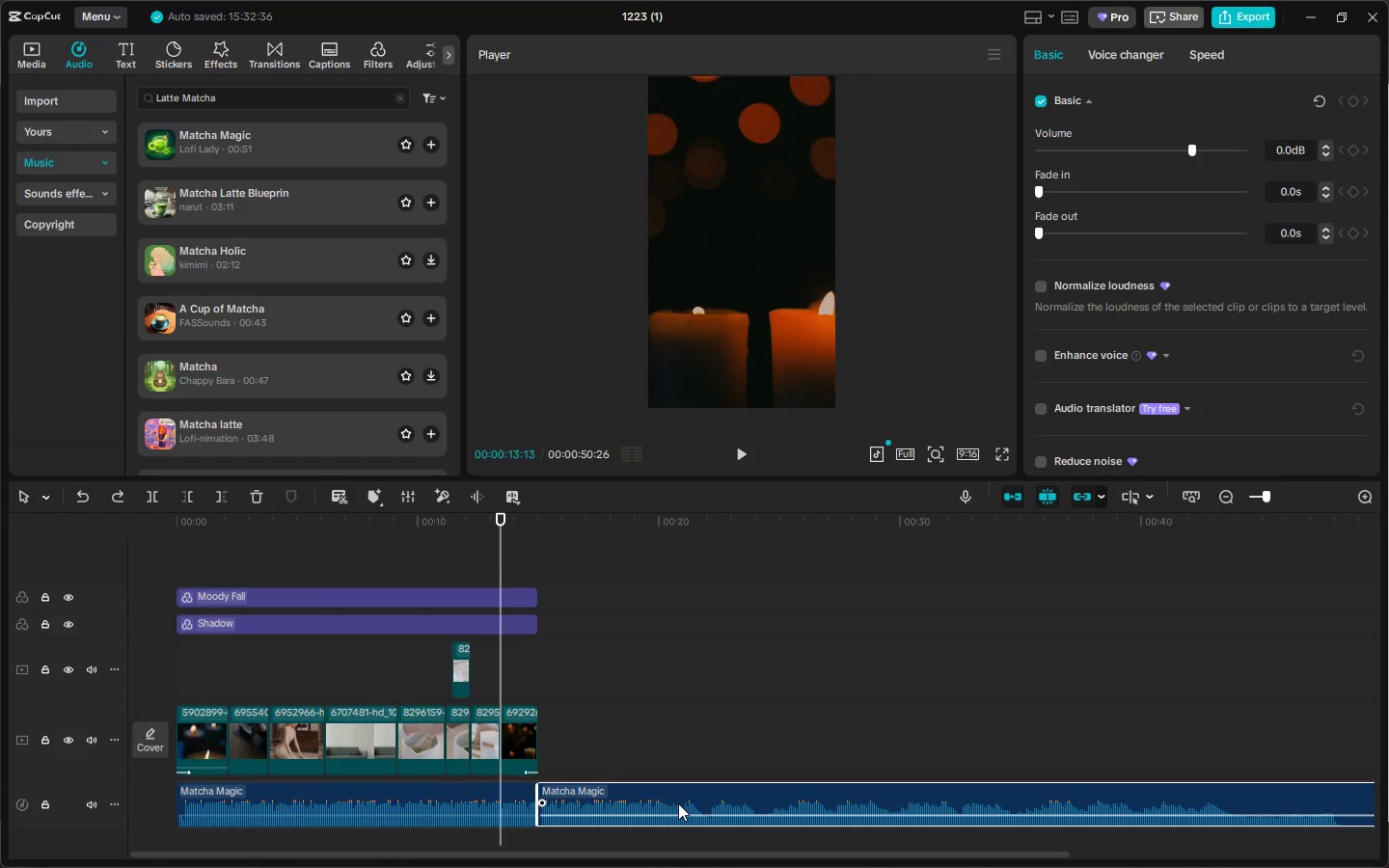 
key(Delete)
 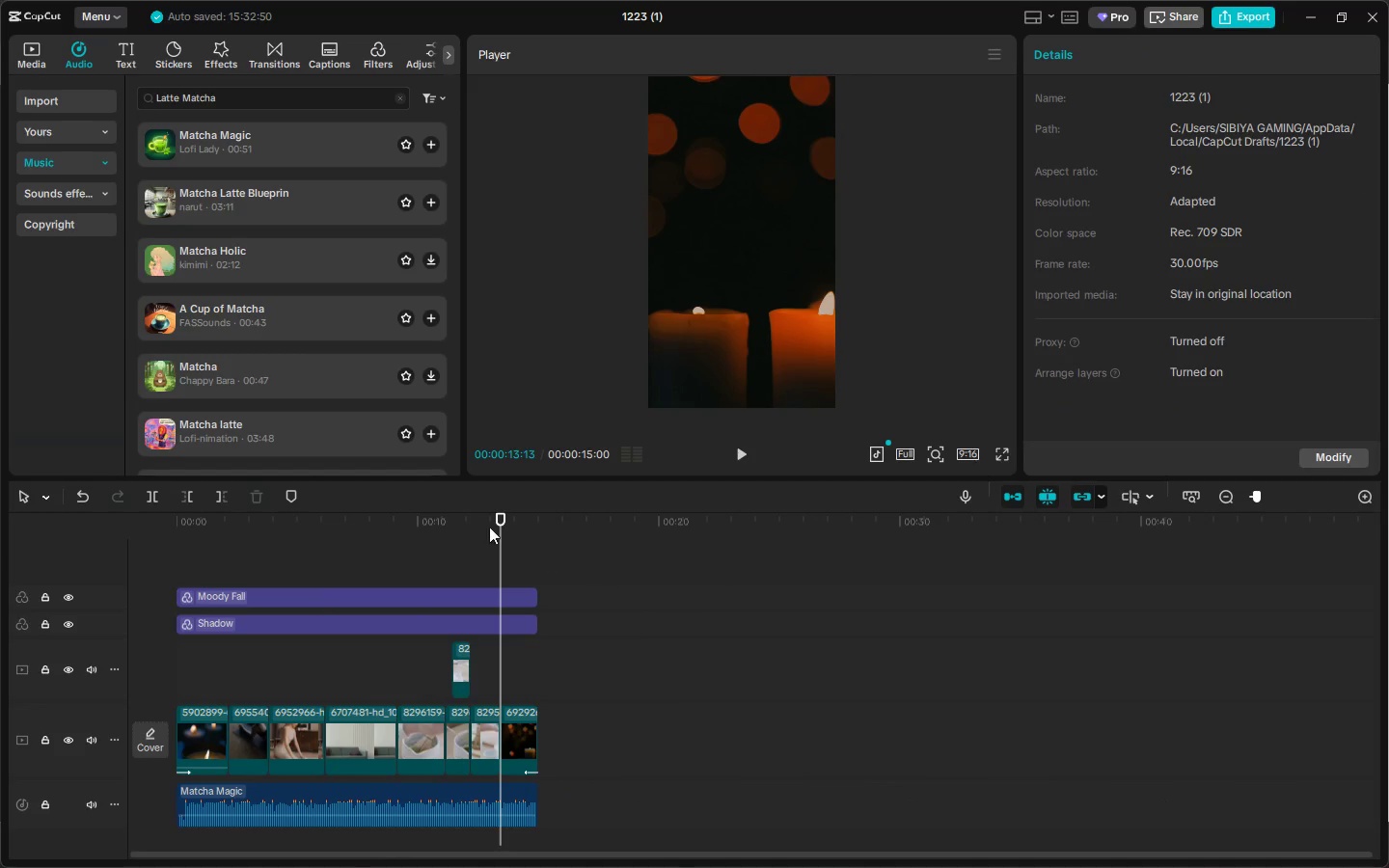 
left_click_drag(start_coordinate=[472, 516], to_coordinate=[0, 531])
 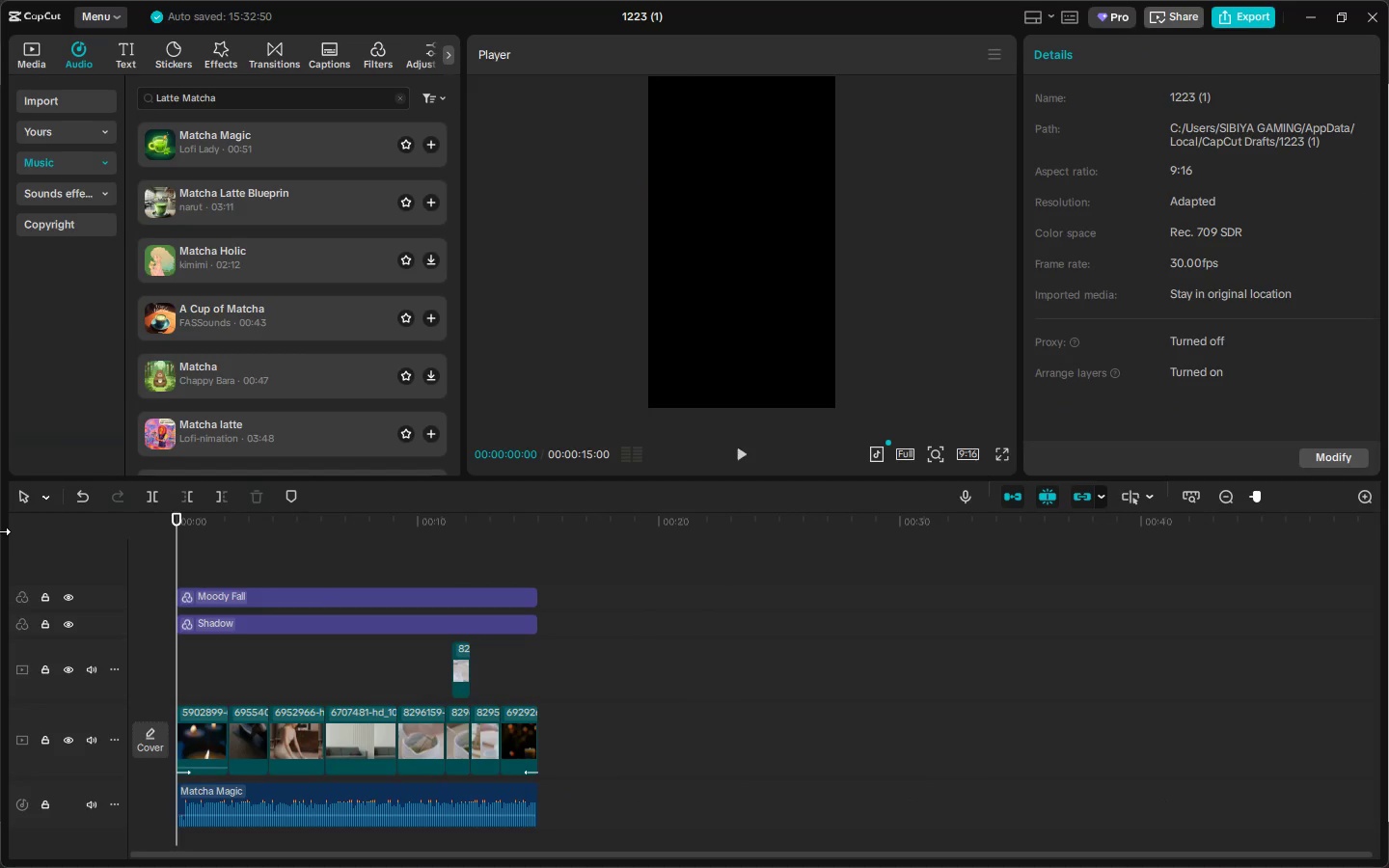 
key(Space)
 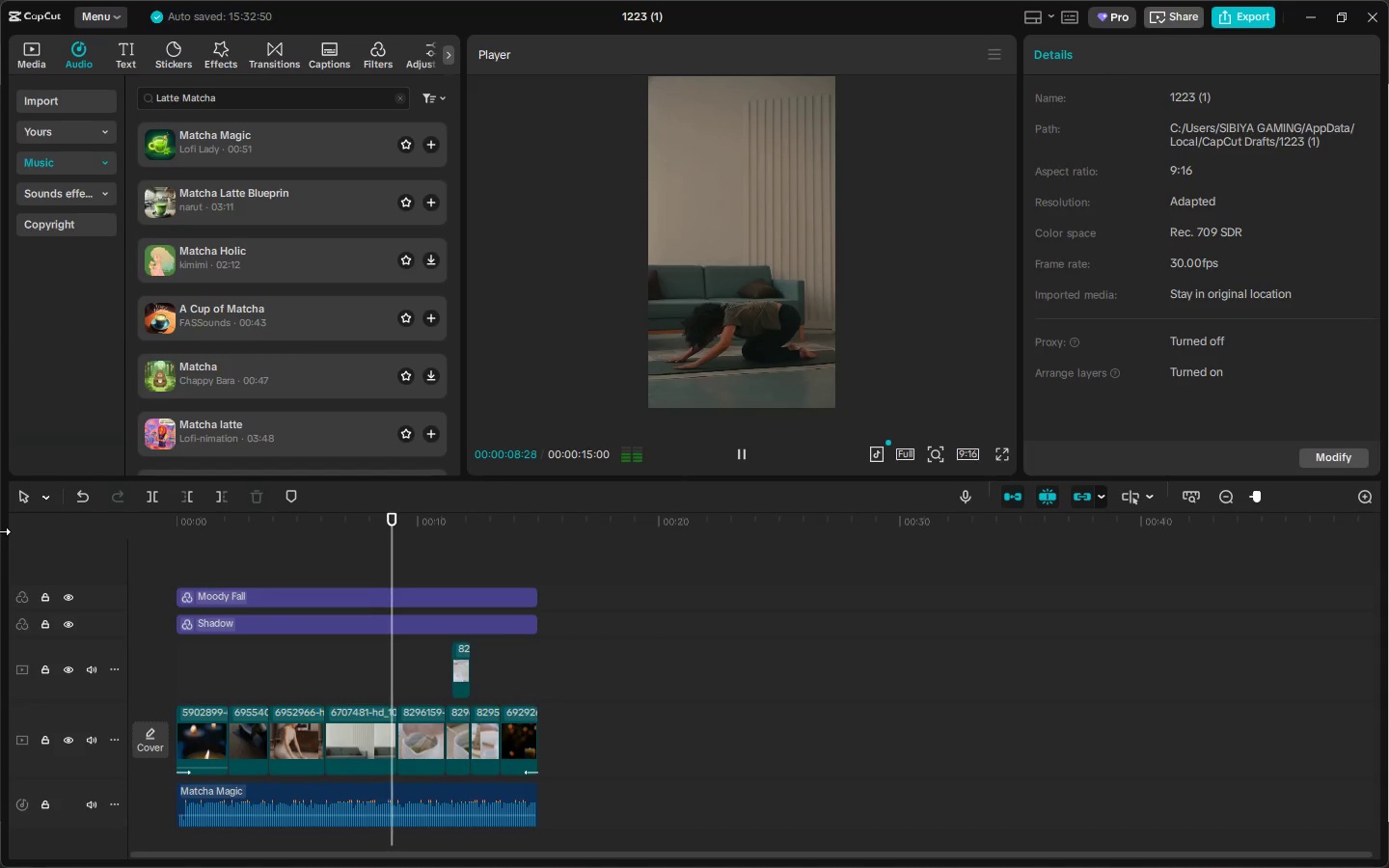 
wait(13.98)
 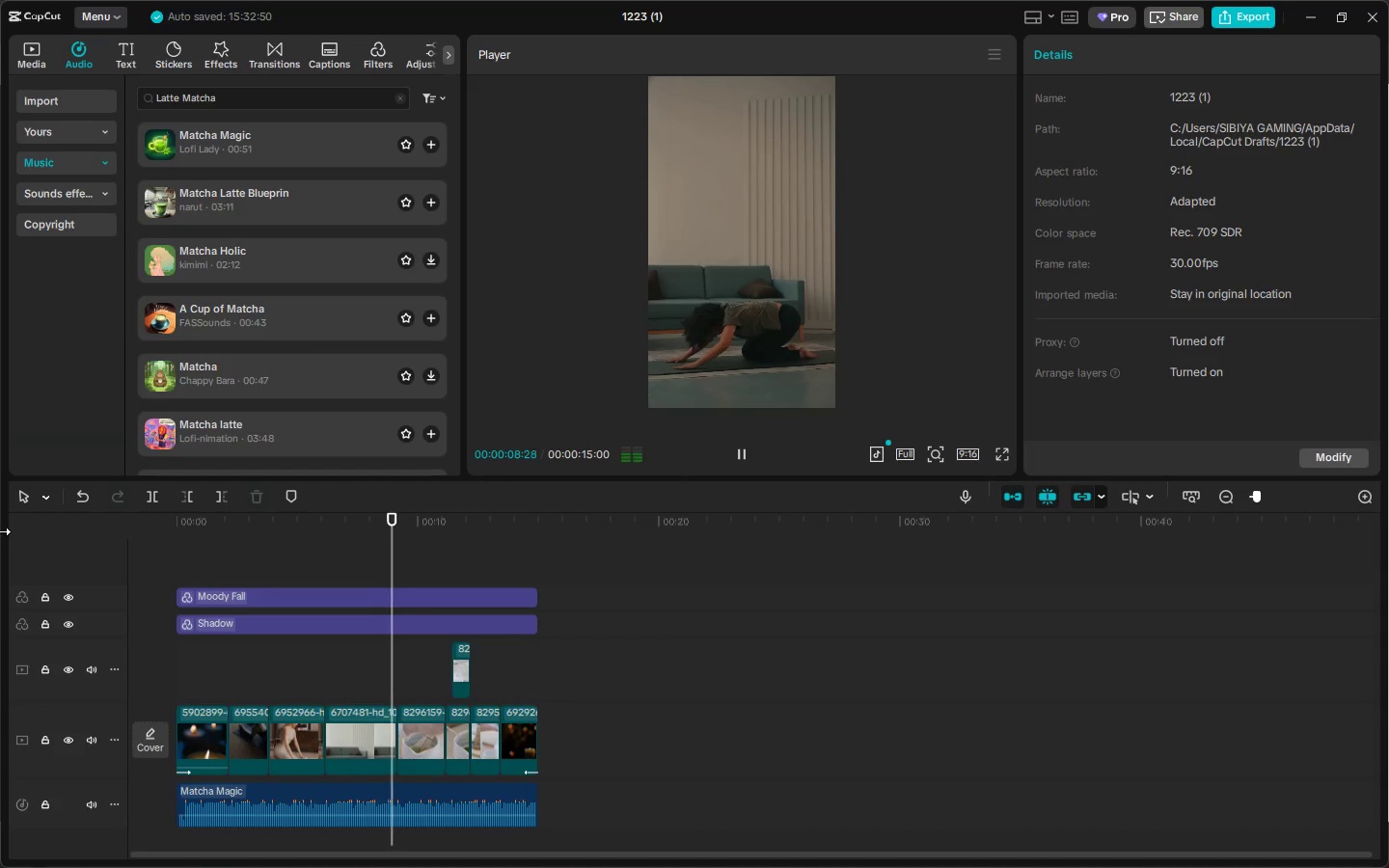 
key(Space)
 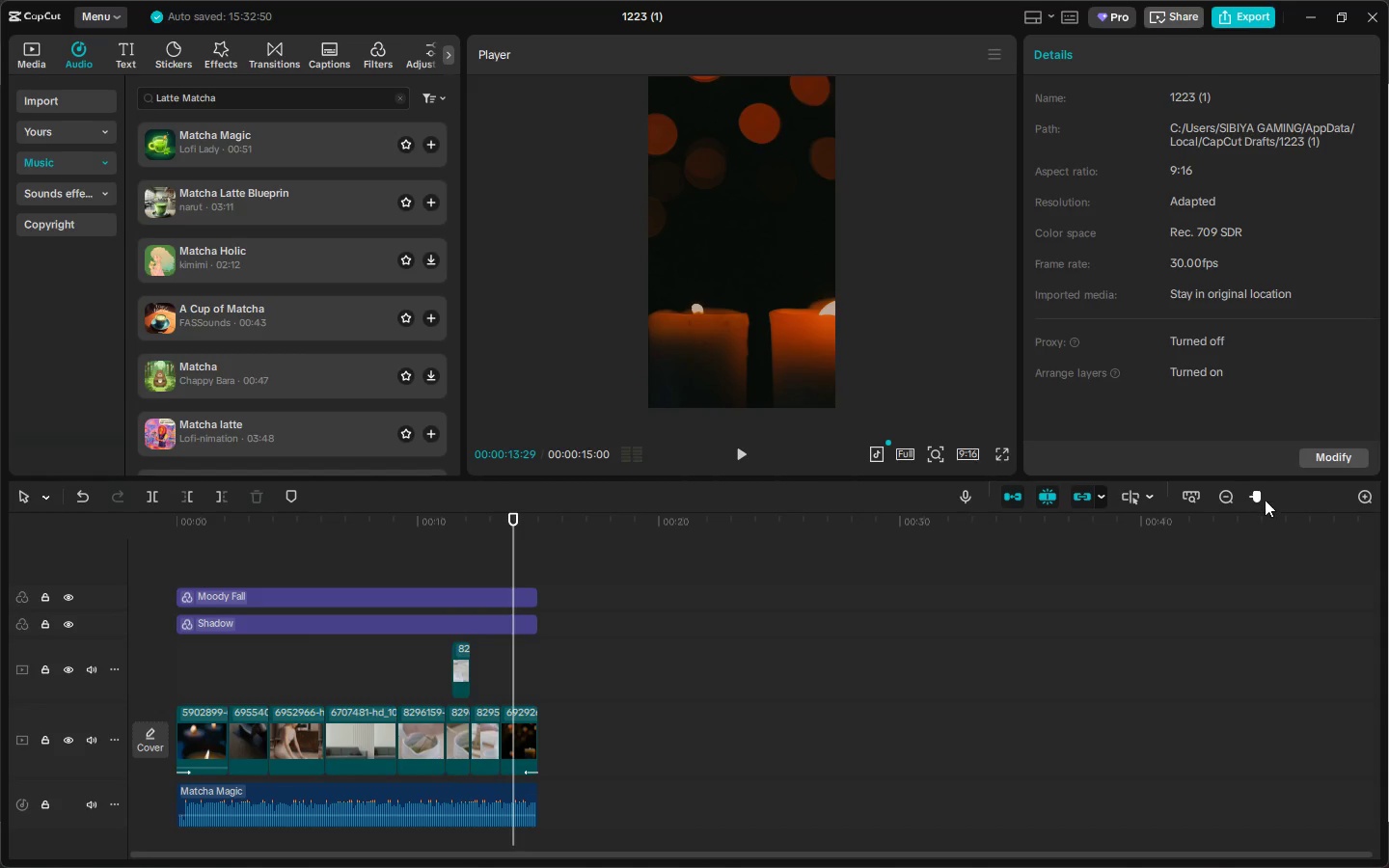 
left_click_drag(start_coordinate=[1265, 498], to_coordinate=[1292, 498])
 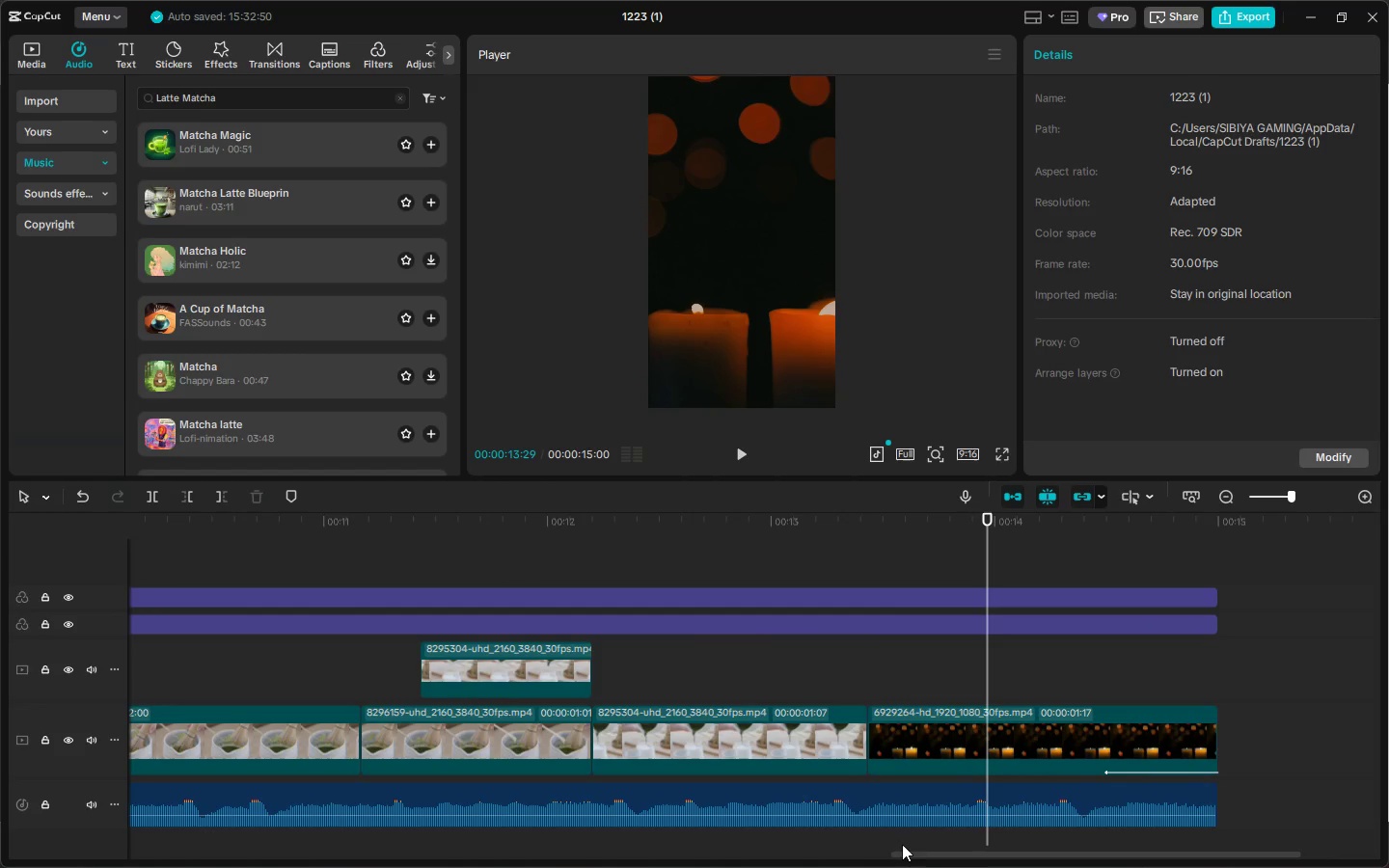 
left_click_drag(start_coordinate=[927, 854], to_coordinate=[803, 867])
 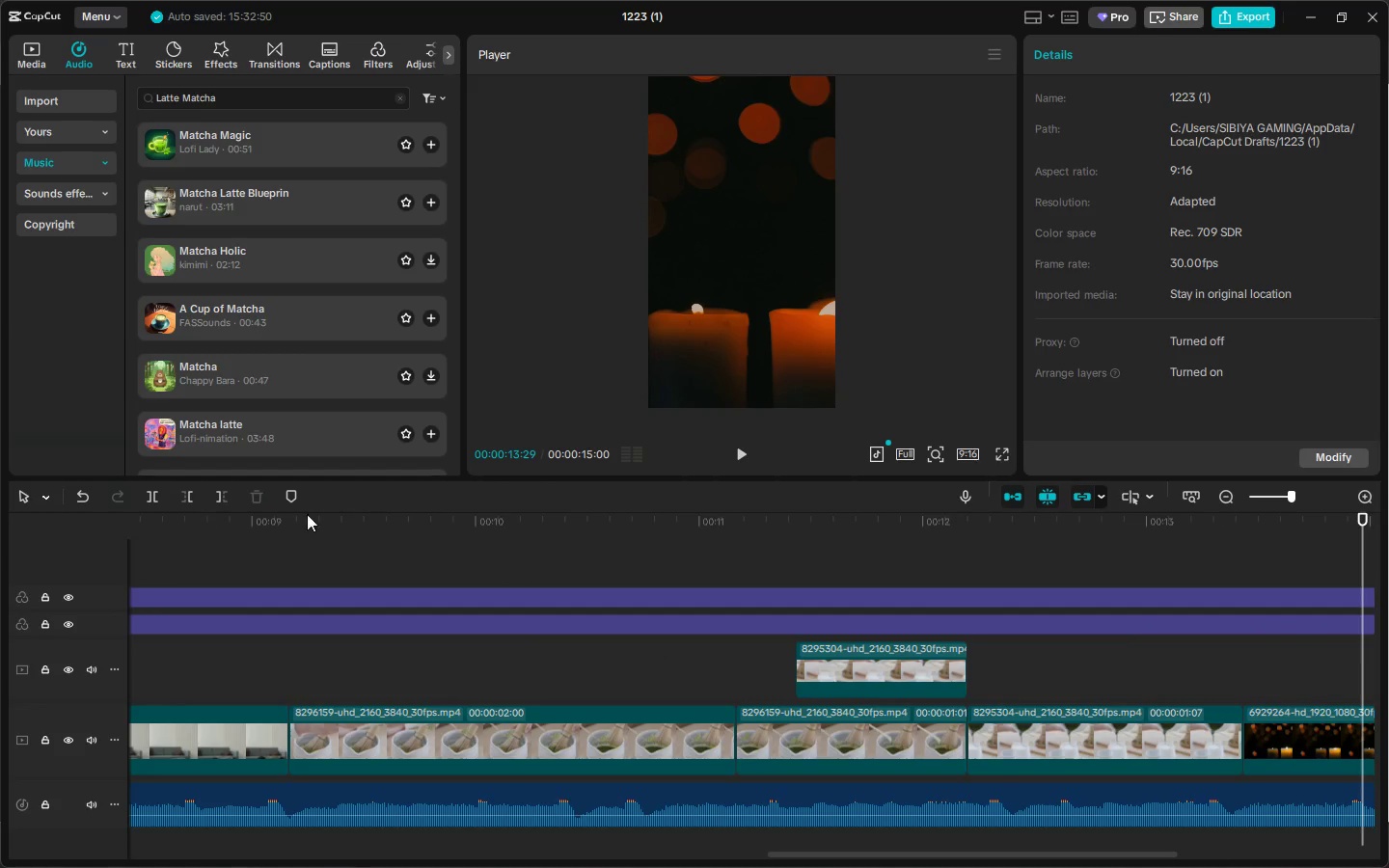 
left_click([287, 525])
 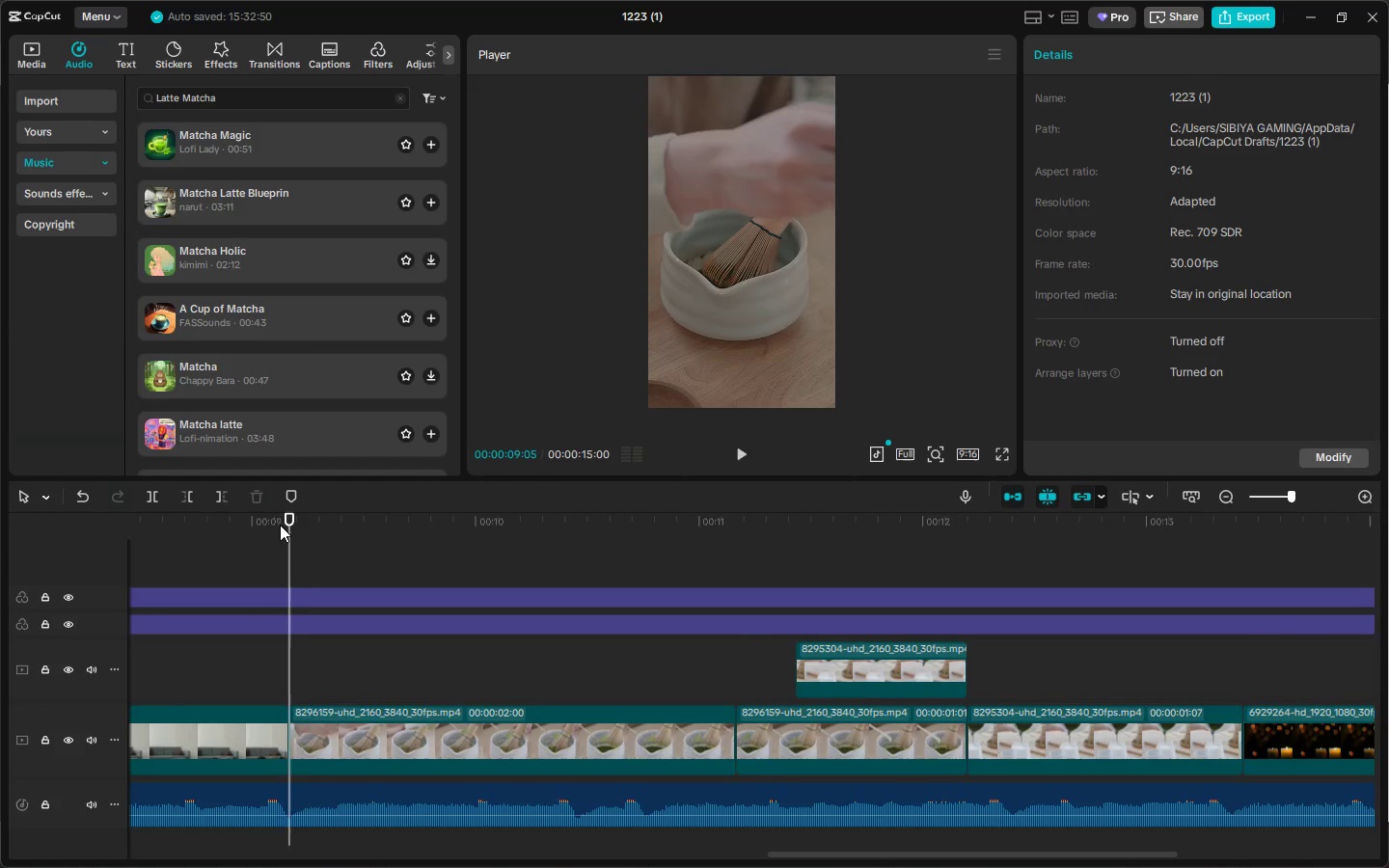 
key(Space)
 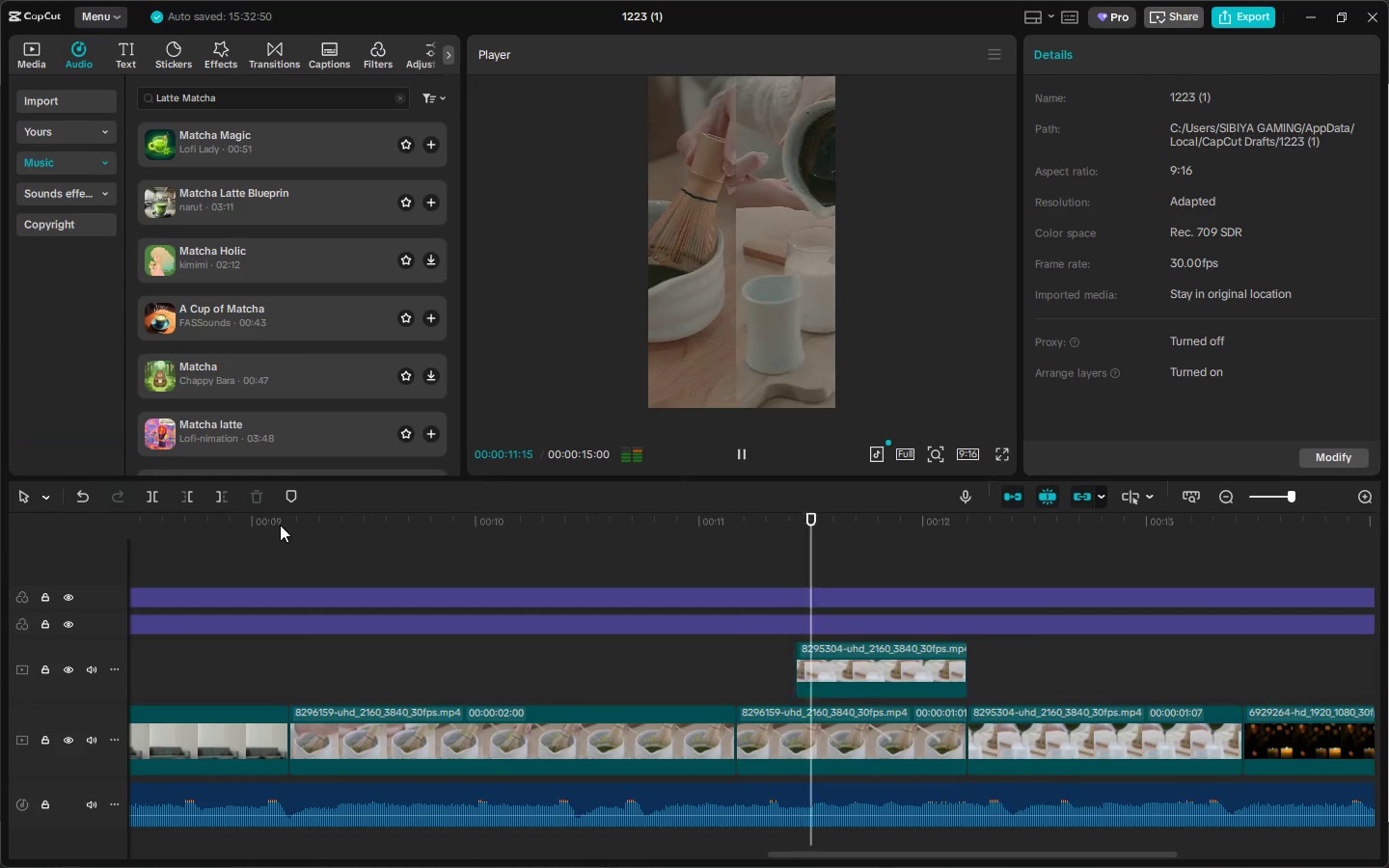 
key(Space)
 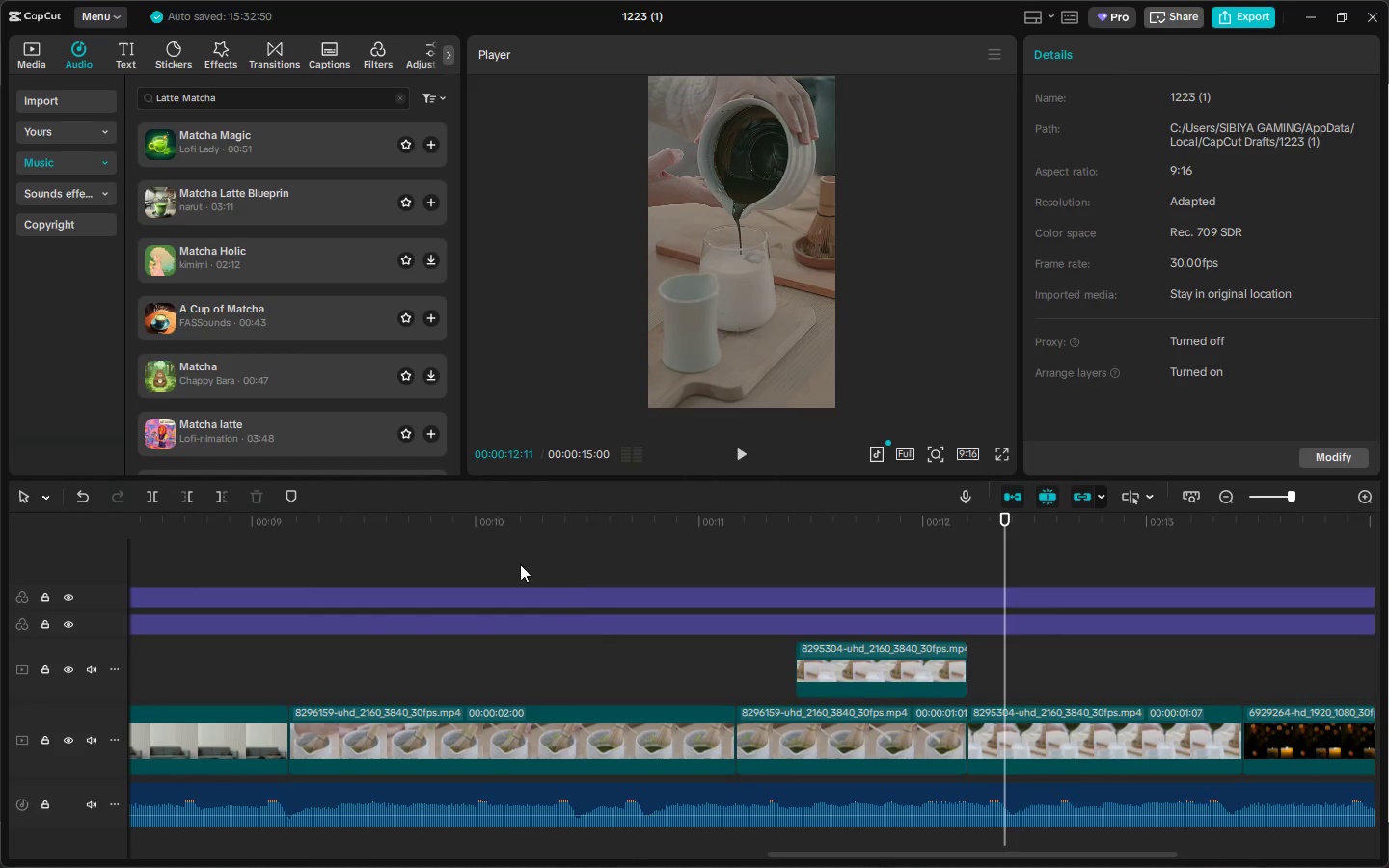 
left_click([246, 529])
 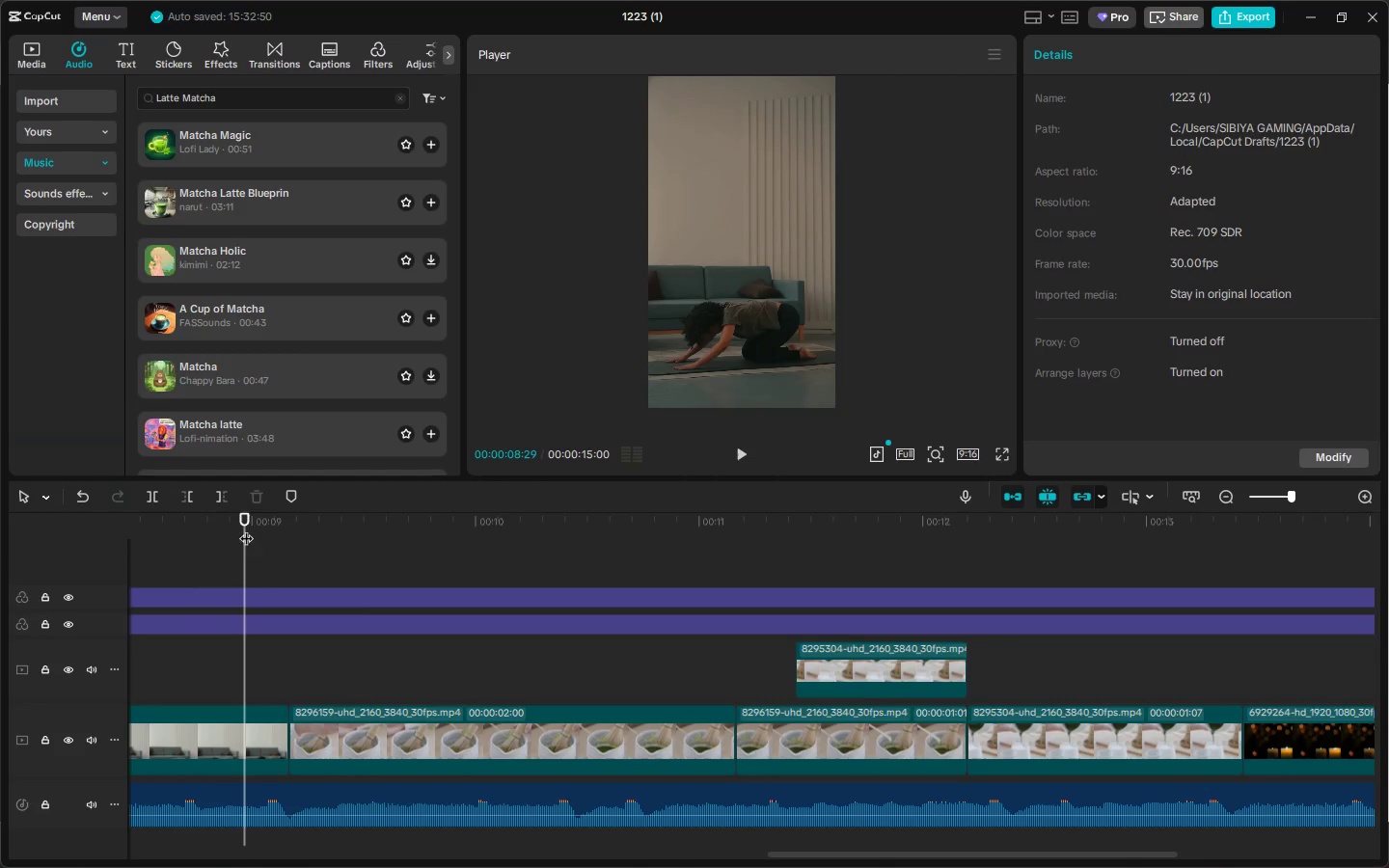 
key(Space)
 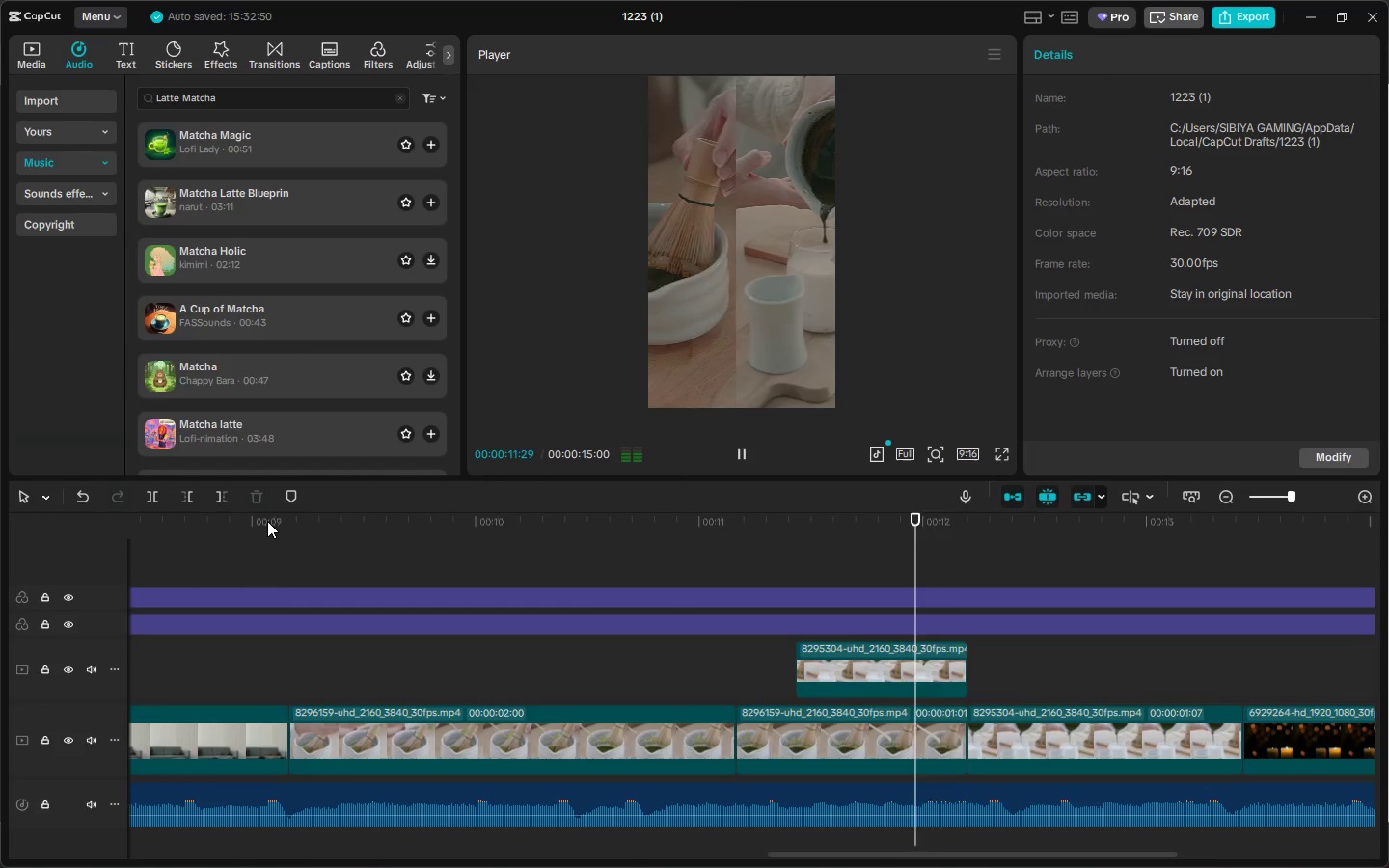 
key(Space)
 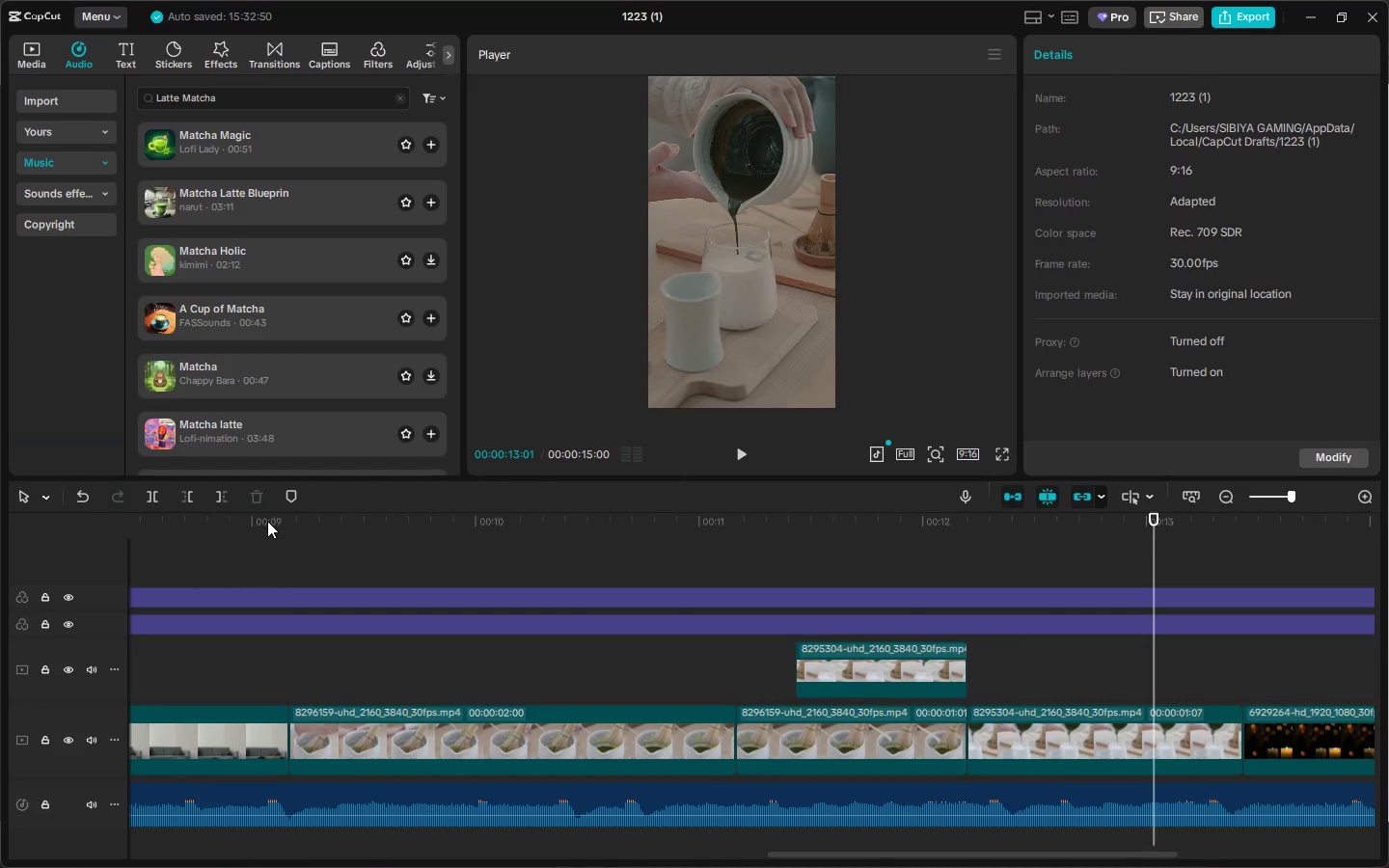 
key(Space)
 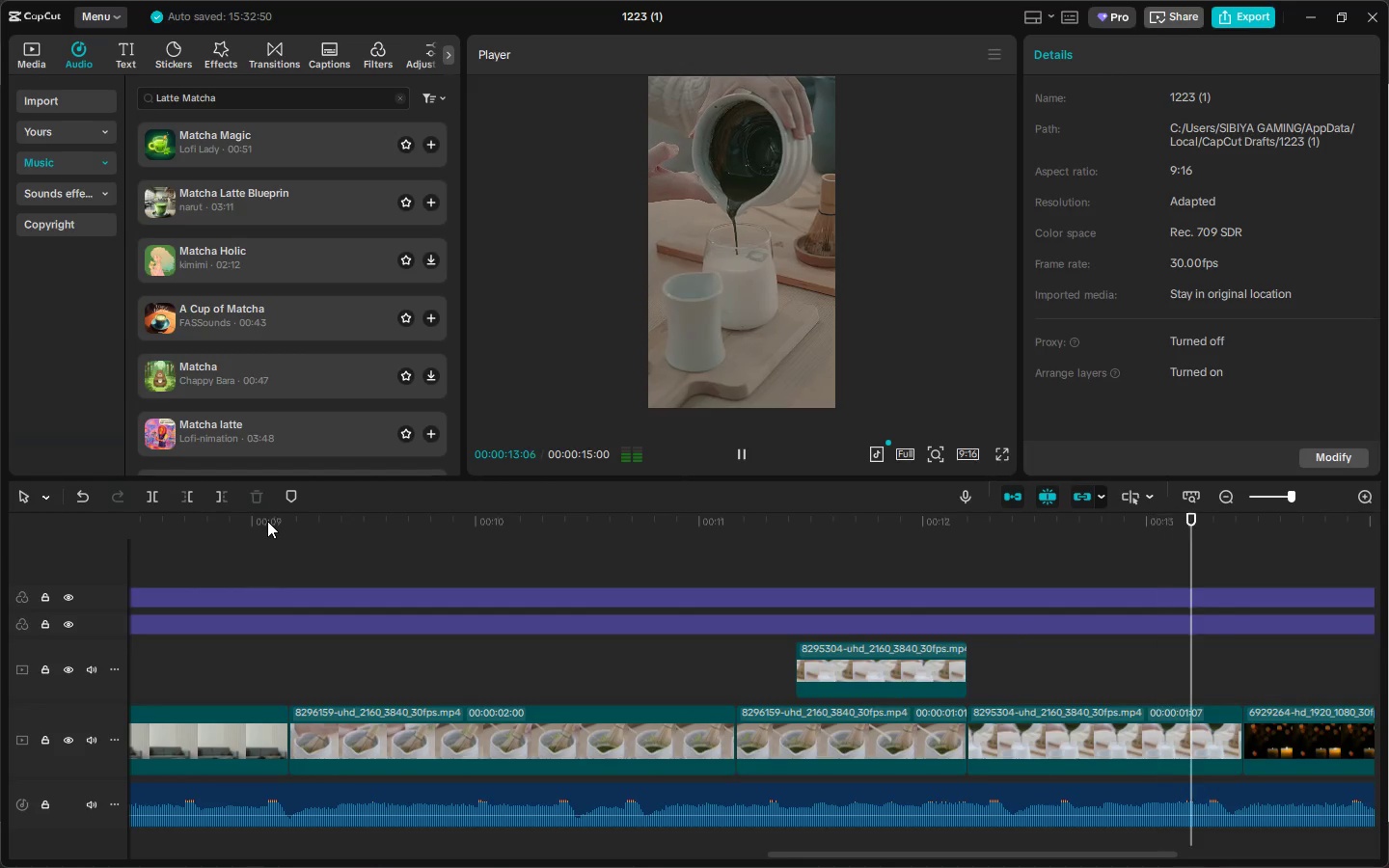 
key(Space)
 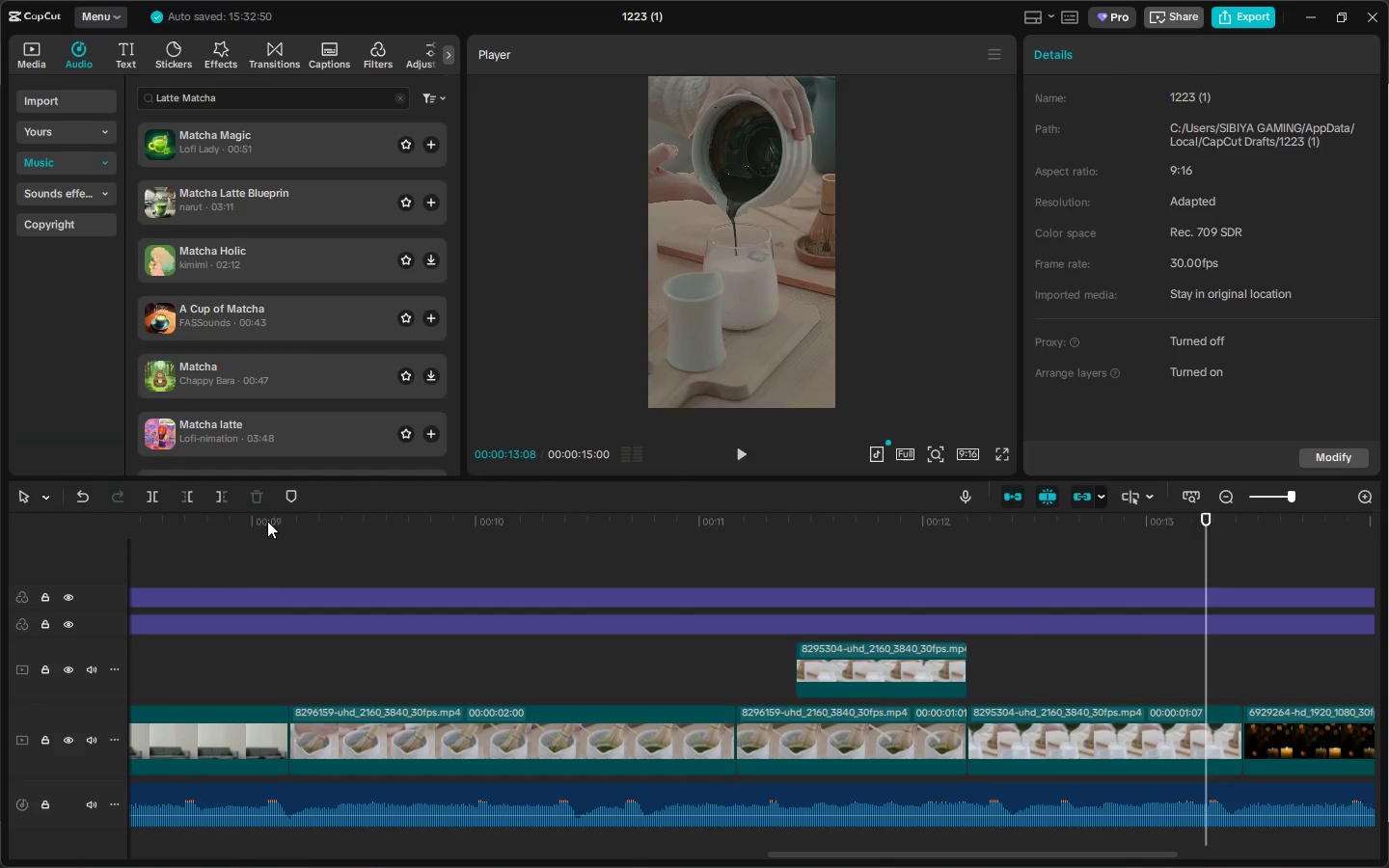 
hold_key(key=Space, duration=0.7)
 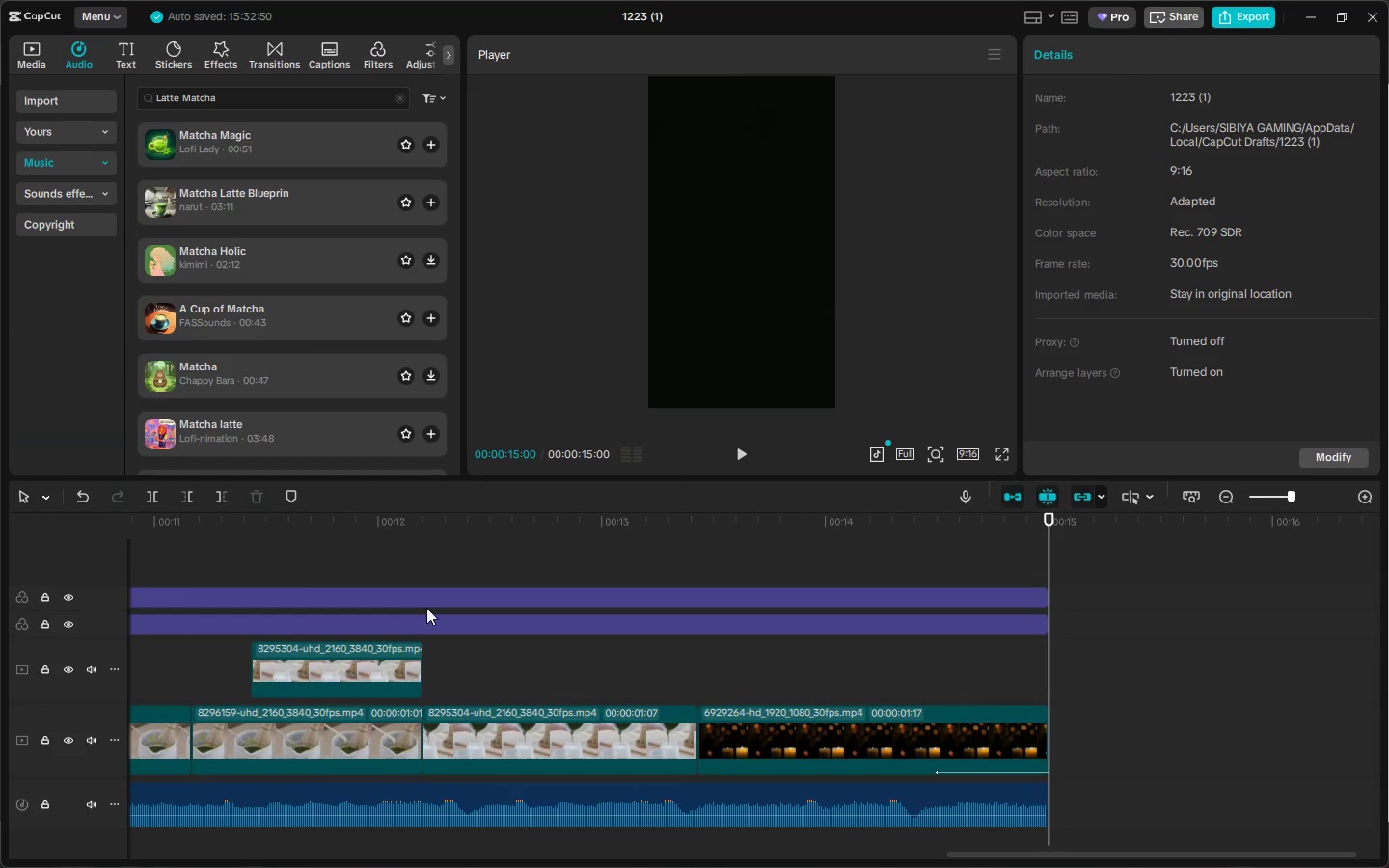 
left_click([975, 789])
 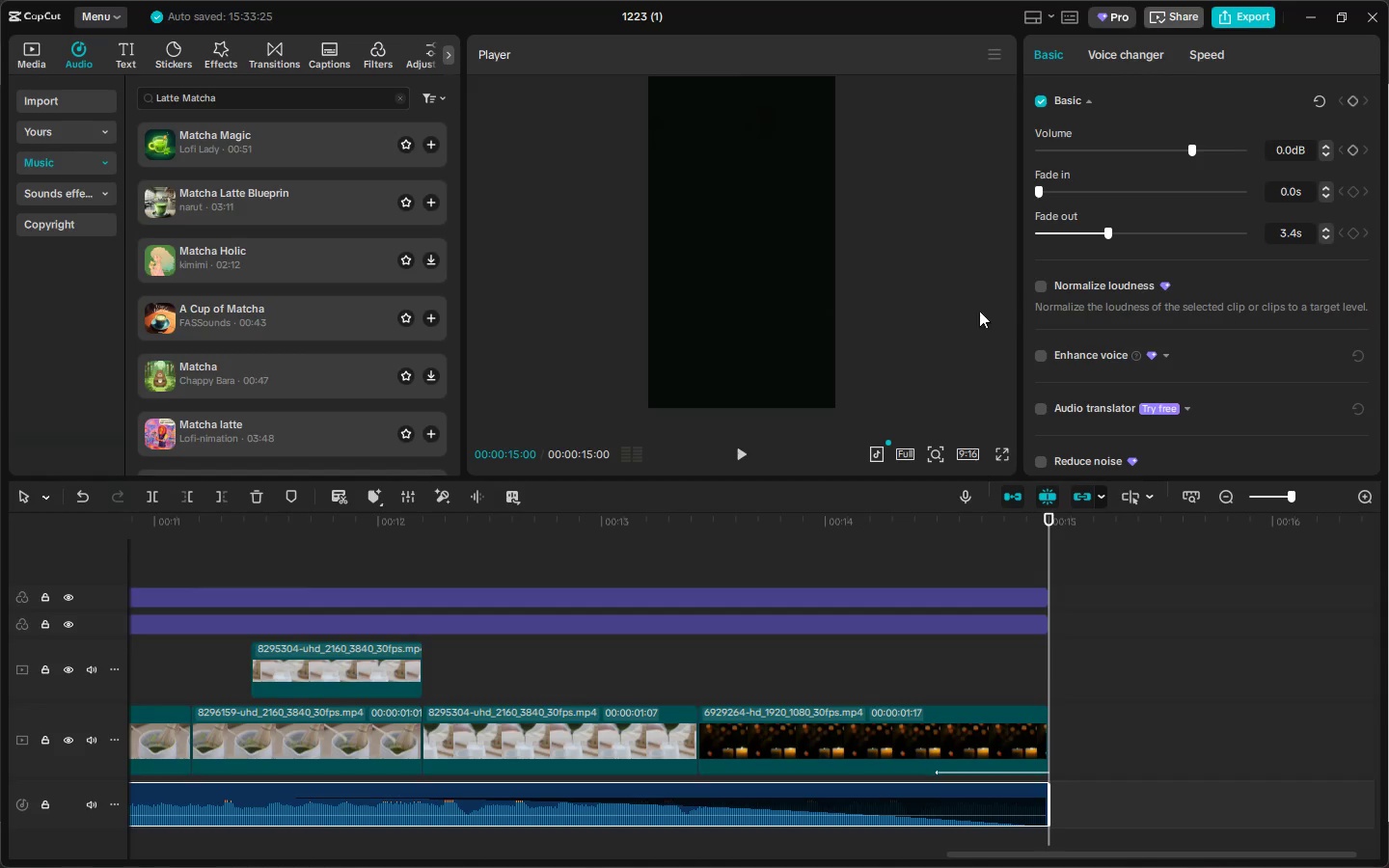 
left_click_drag(start_coordinate=[406, 529], to_coordinate=[351, 529])
 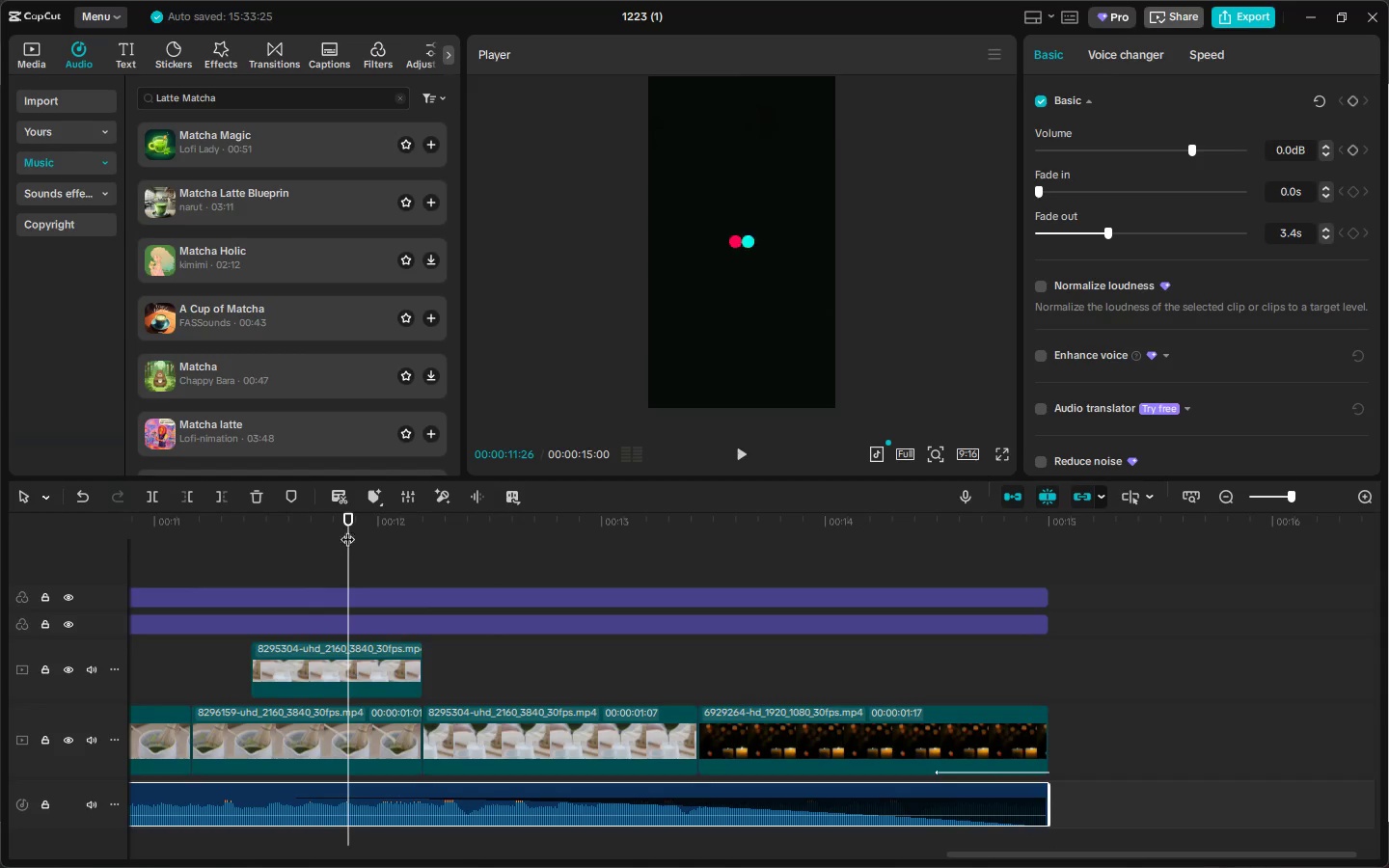 
left_click_drag(start_coordinate=[330, 529], to_coordinate=[221, 521])
 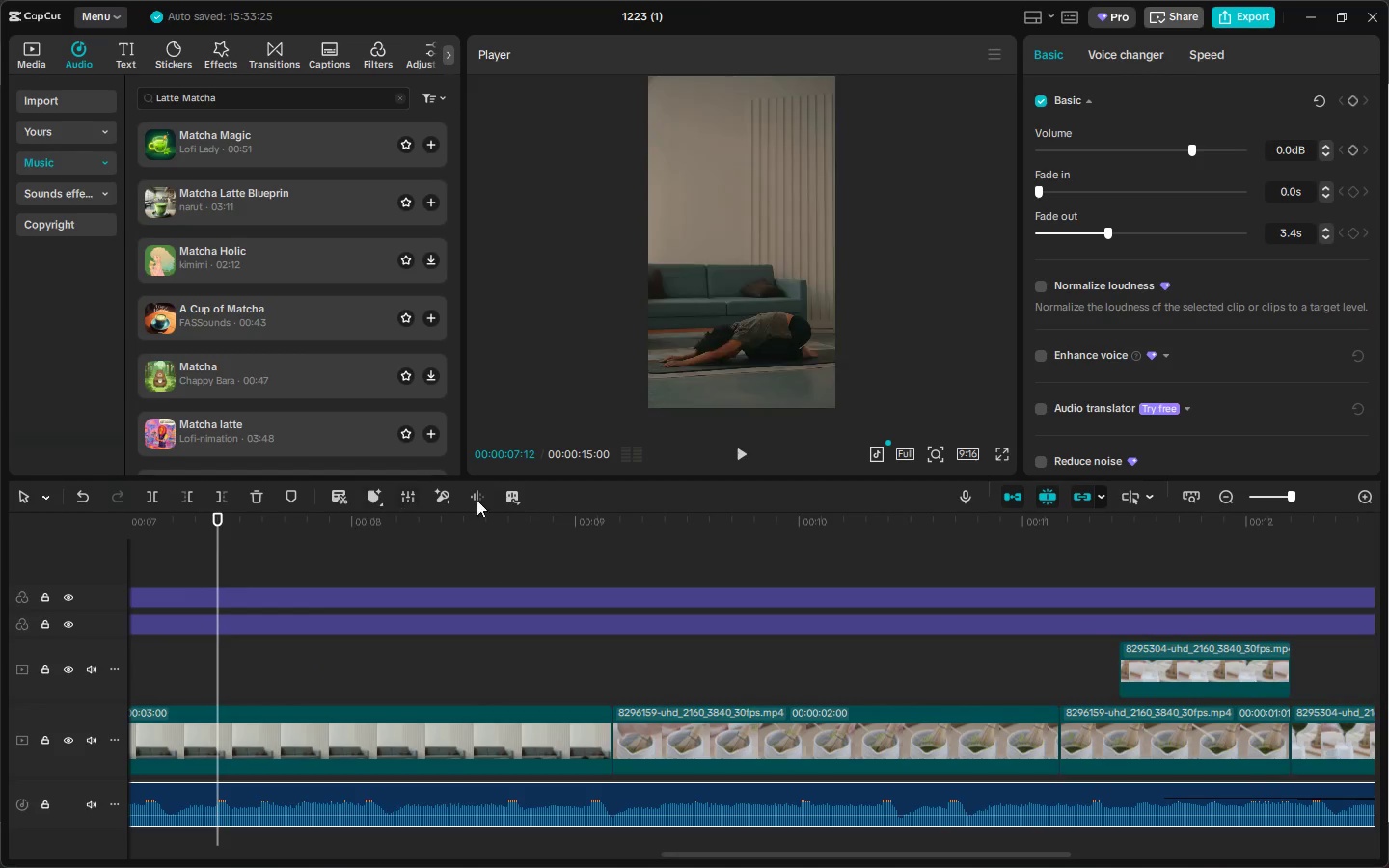 
key(Space)
 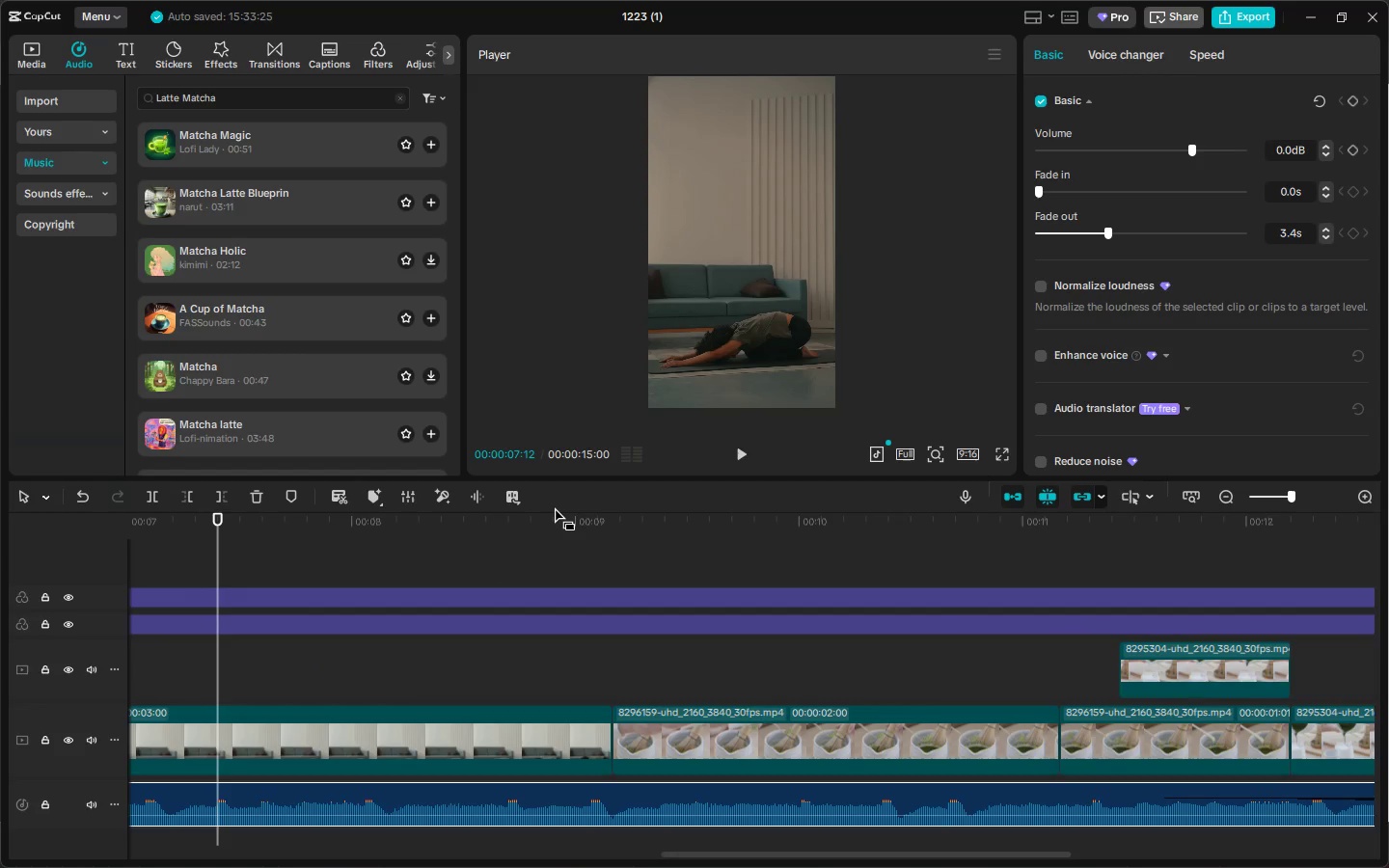 
key(Space)
 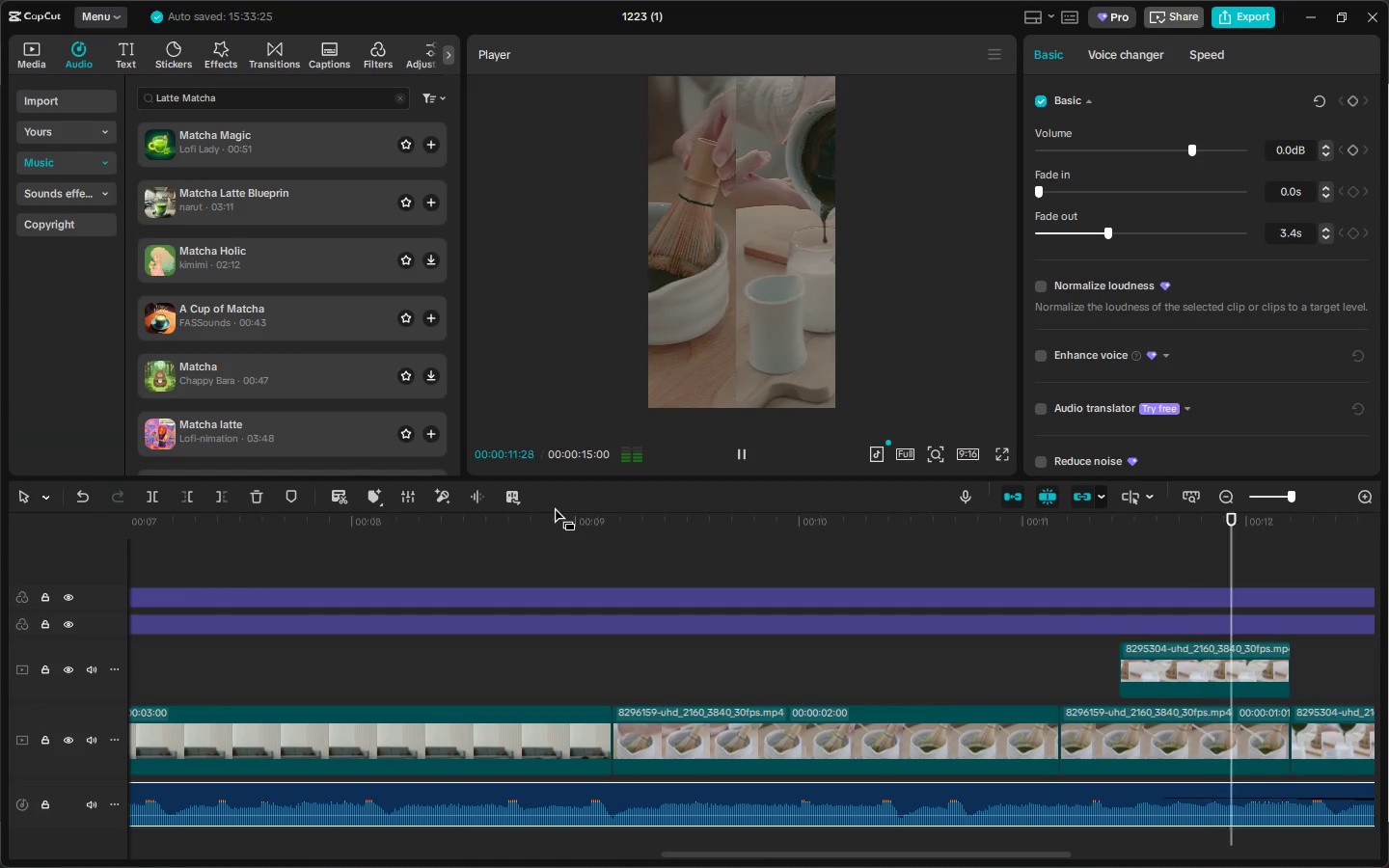 
wait(9.52)
 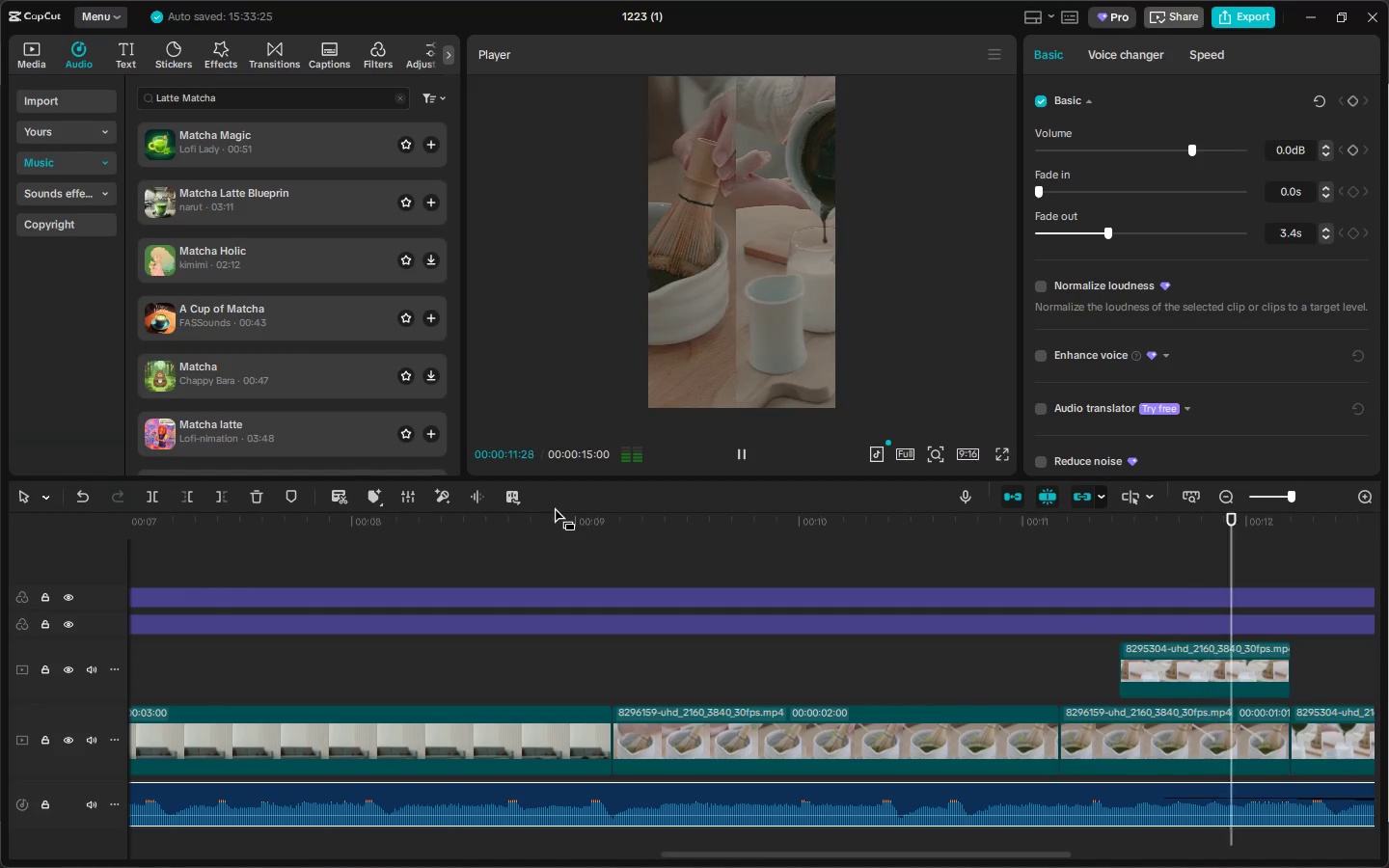 
left_click_drag(start_coordinate=[977, 855], to_coordinate=[29, 823])
 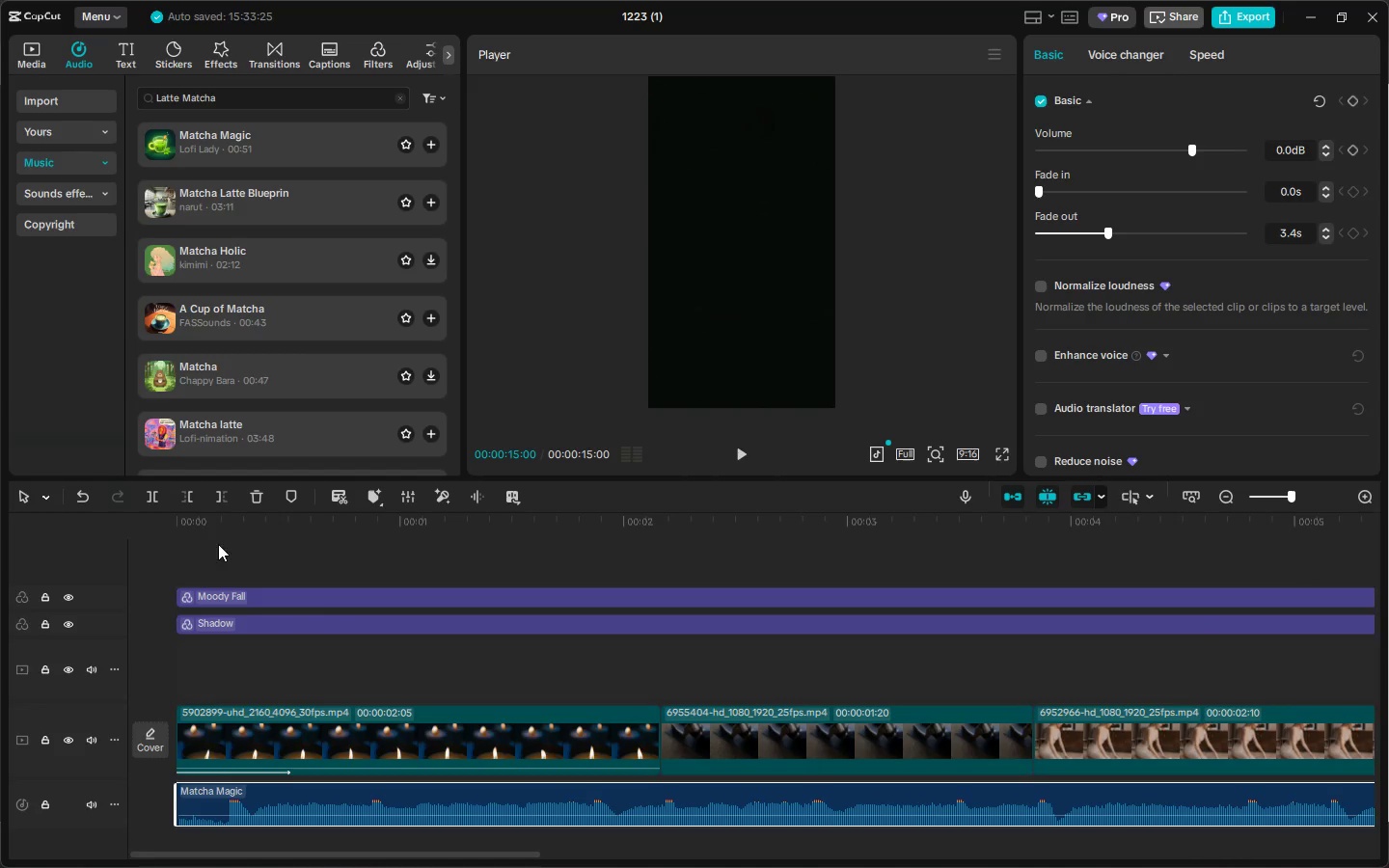 
left_click_drag(start_coordinate=[201, 521], to_coordinate=[140, 523])
 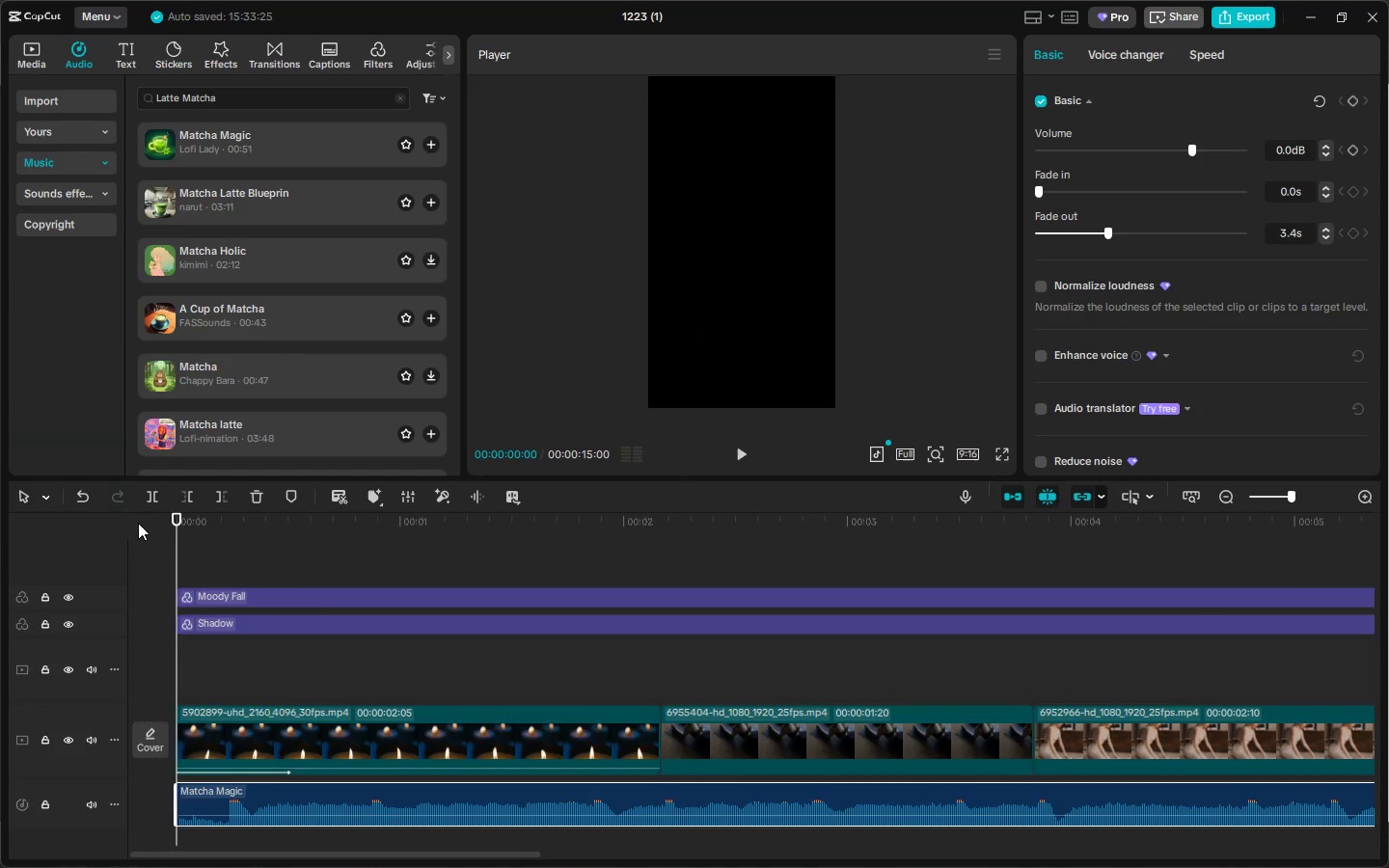 
key(Space)
 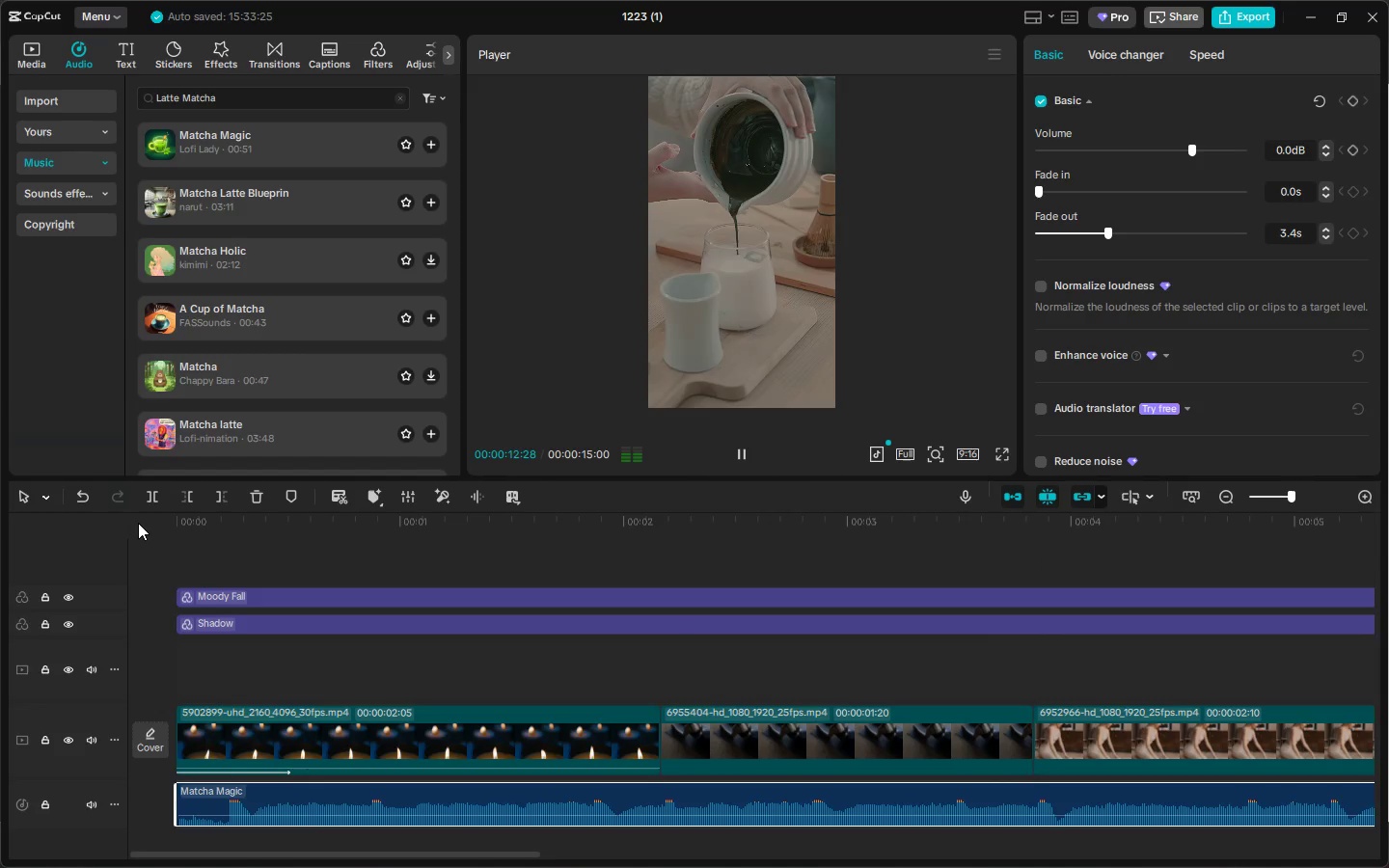 
wait(17.97)
 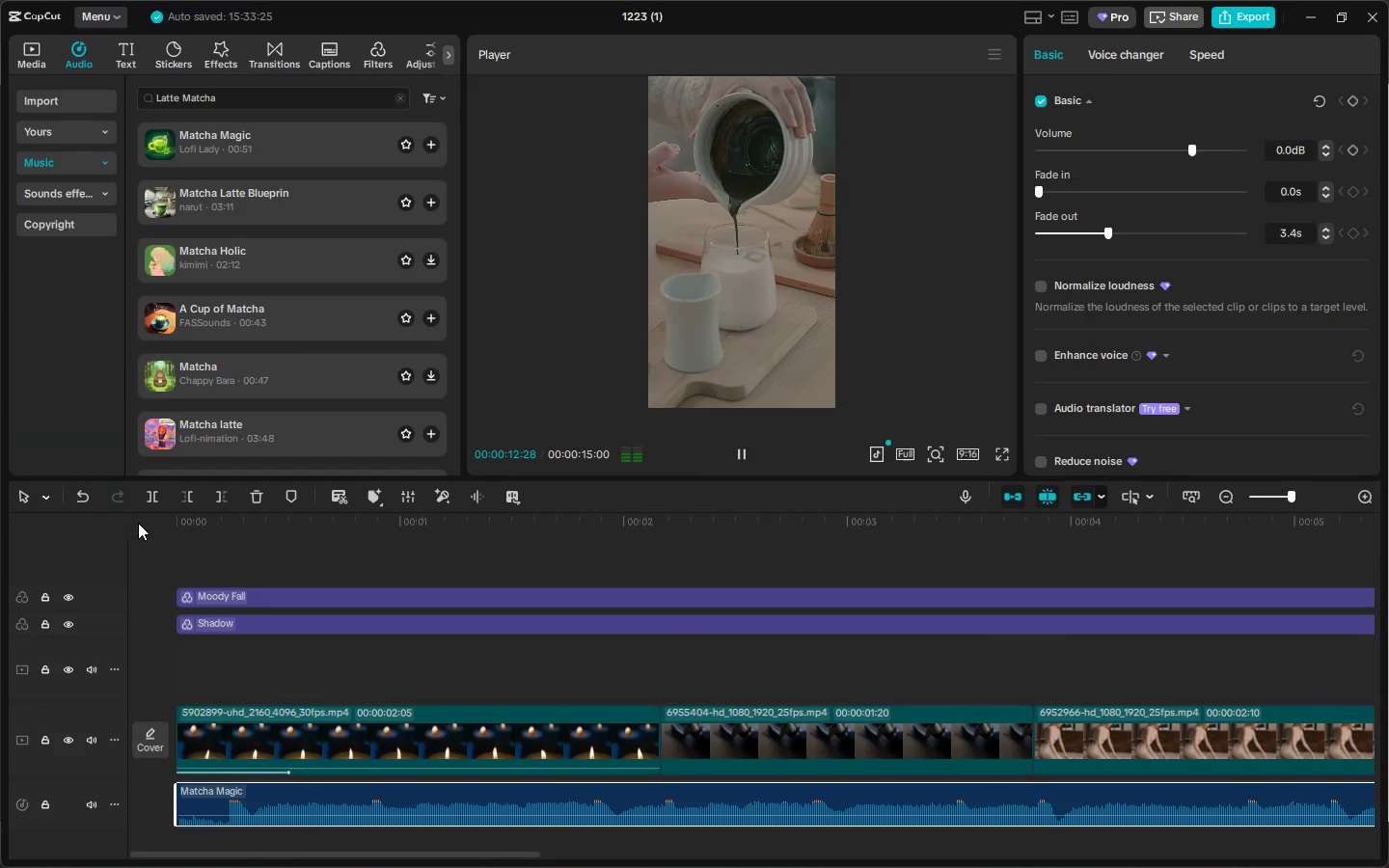 
left_click([1001, 850])
 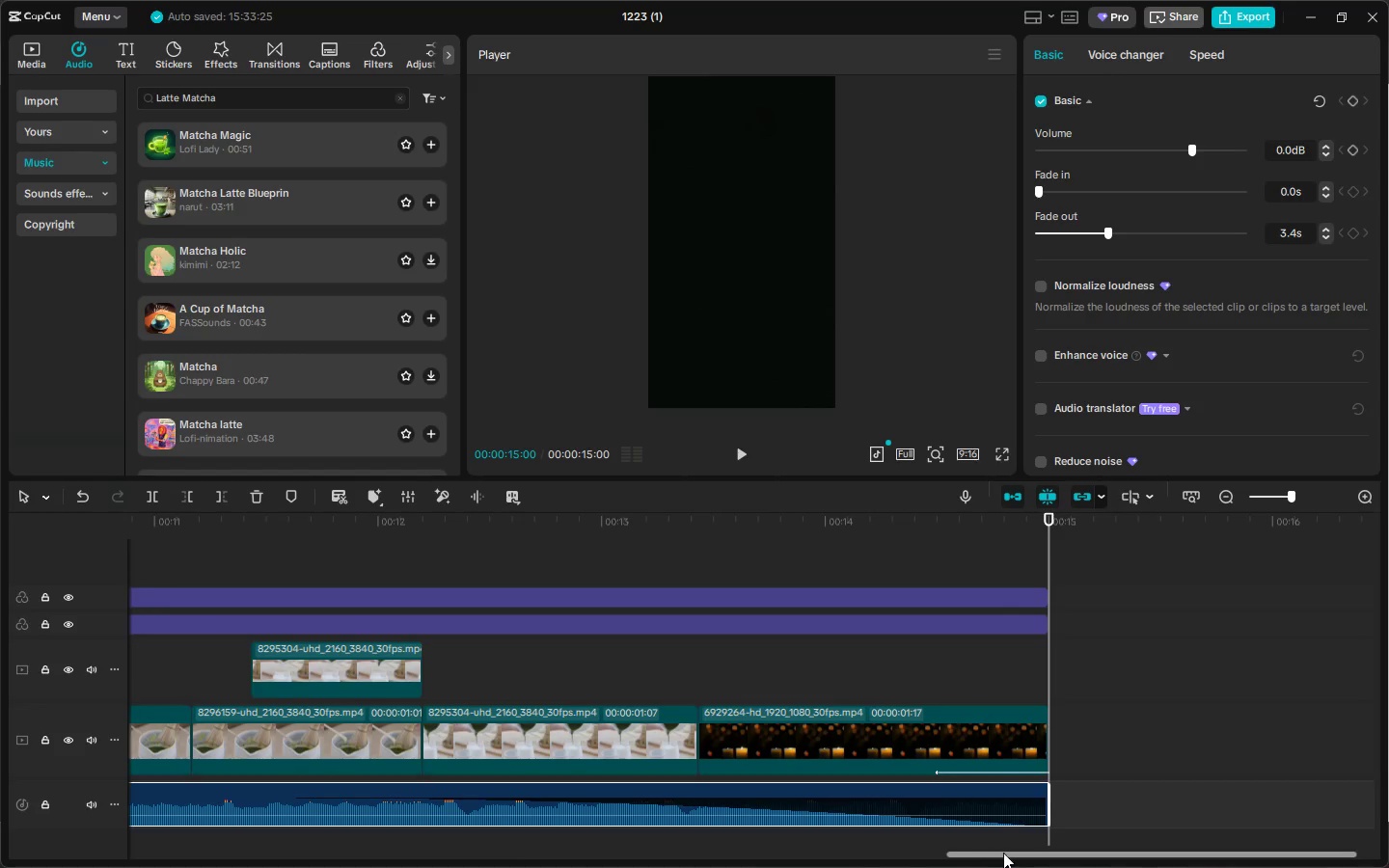 
left_click_drag(start_coordinate=[1003, 853], to_coordinate=[0, 821])
 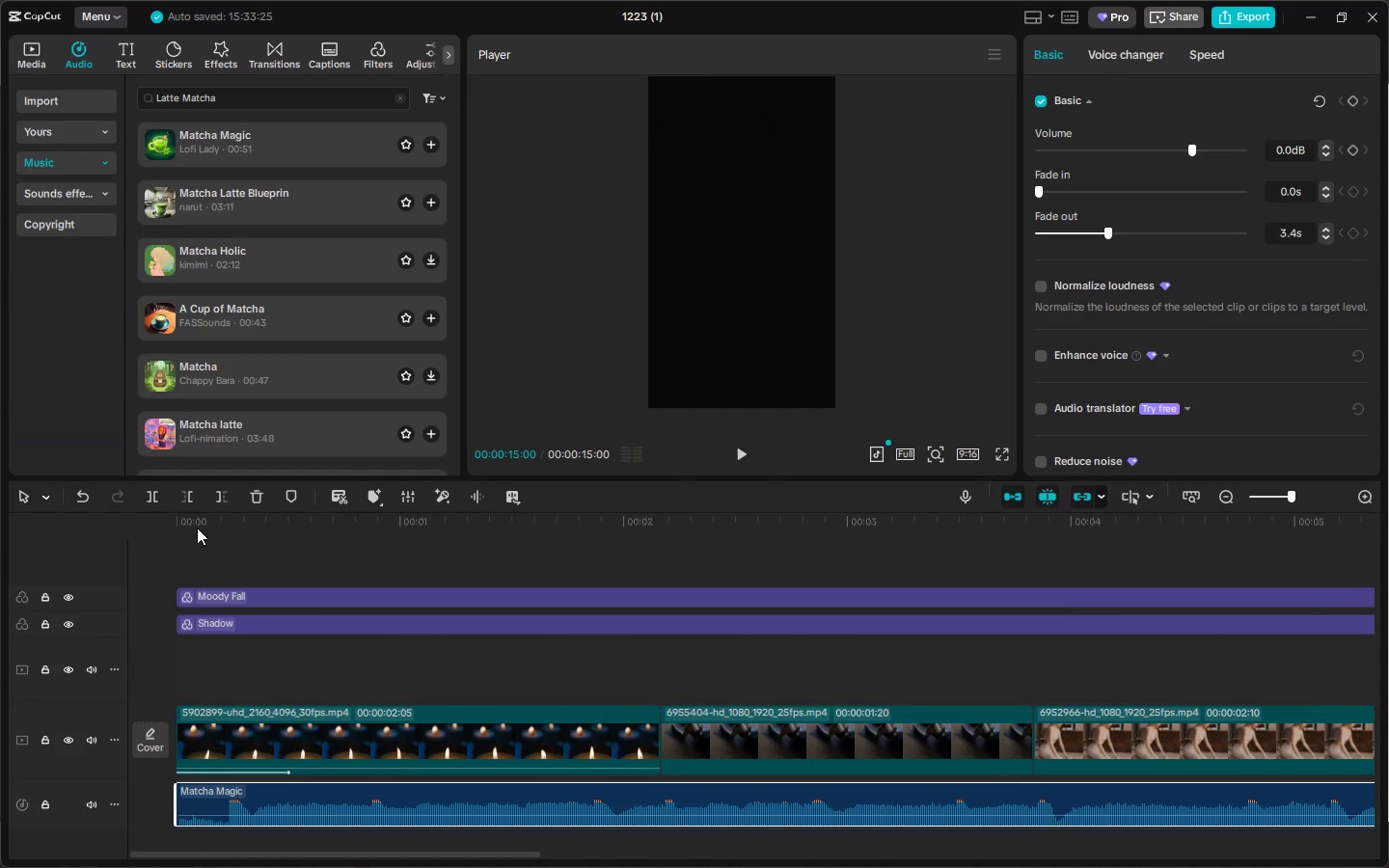 
left_click_drag(start_coordinate=[194, 527], to_coordinate=[156, 518])
 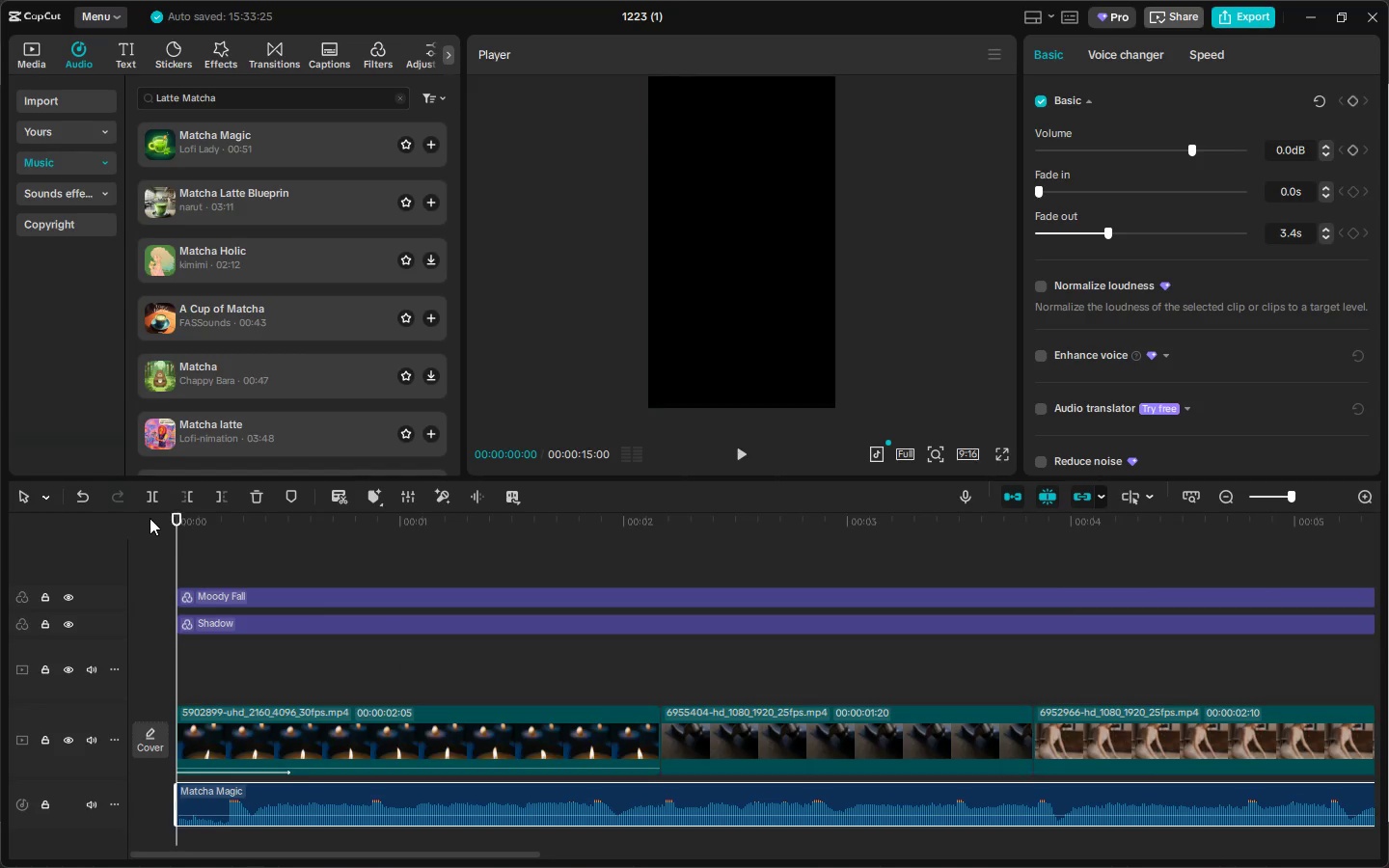 
key(Space)
 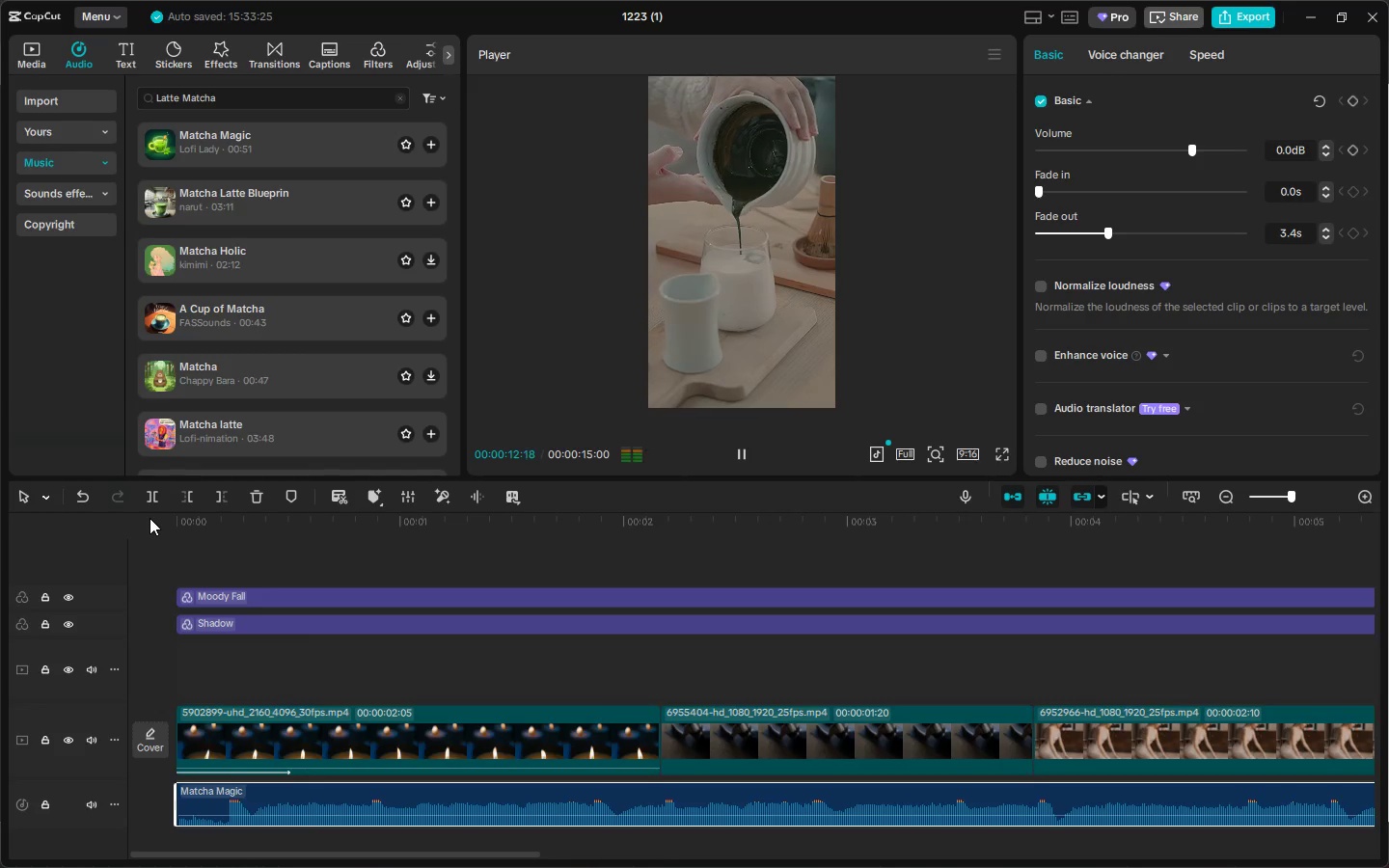 
wait(17.56)
 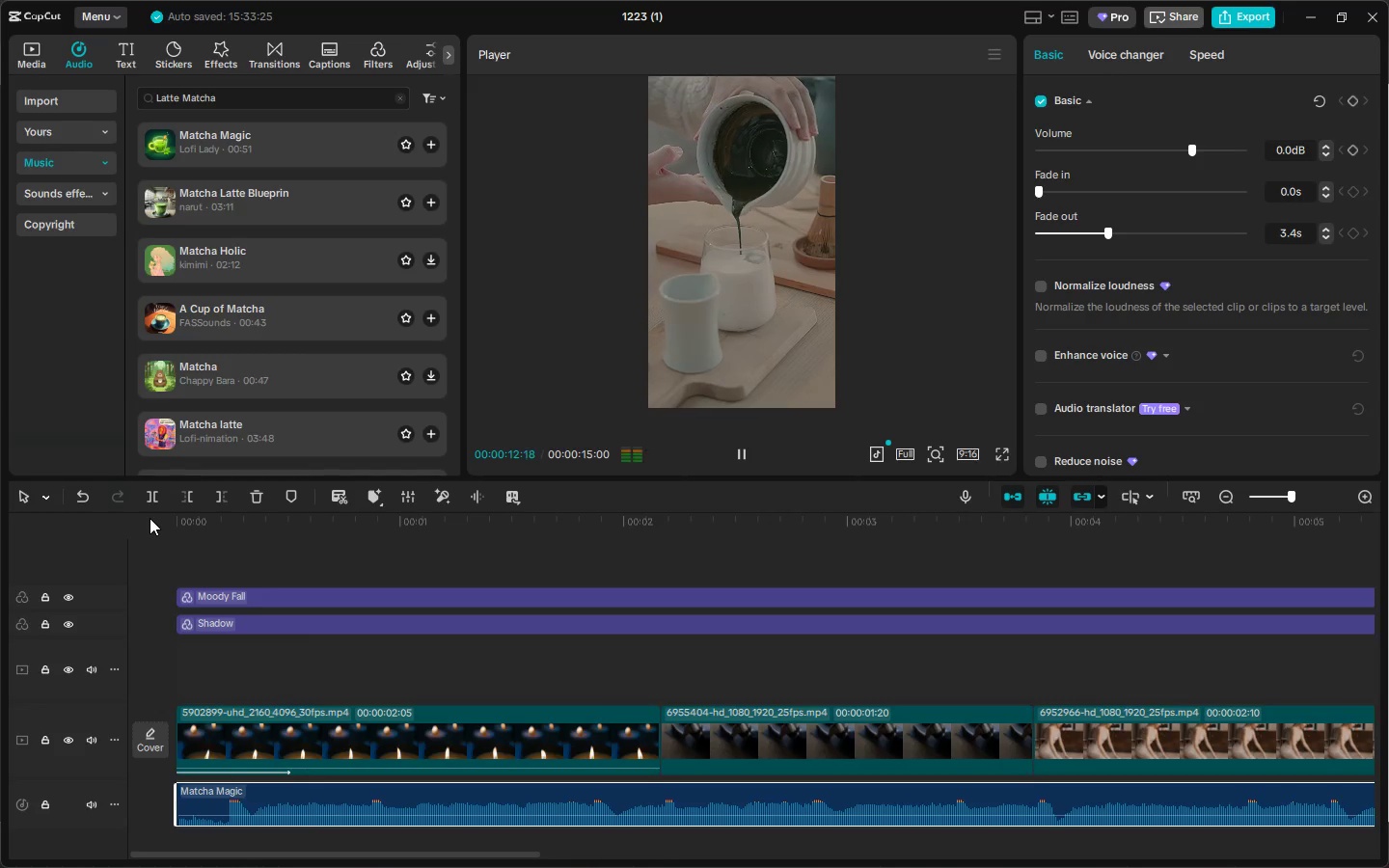 
left_click_drag(start_coordinate=[994, 851], to_coordinate=[431, 838])
 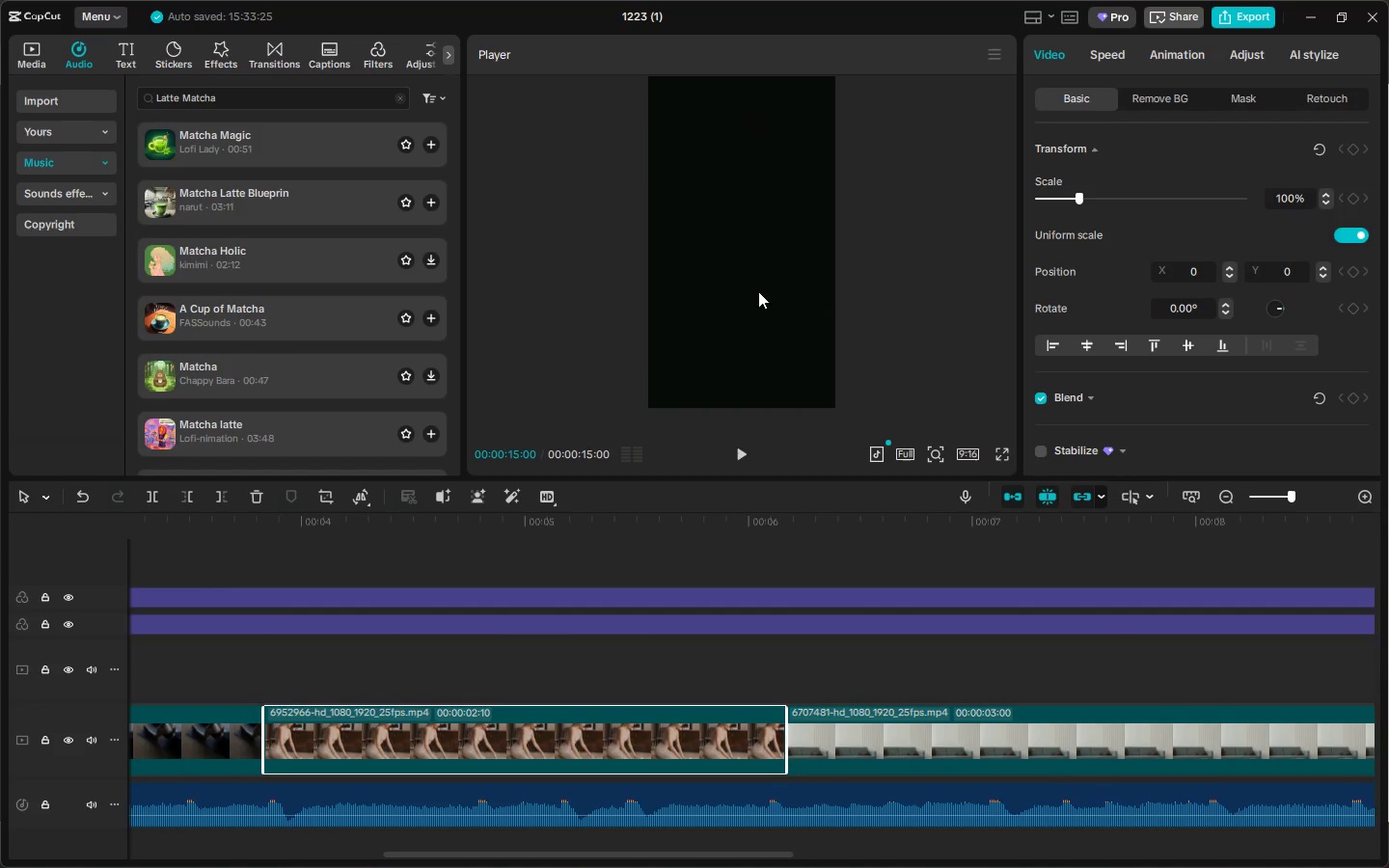 
double_click([758, 291])
 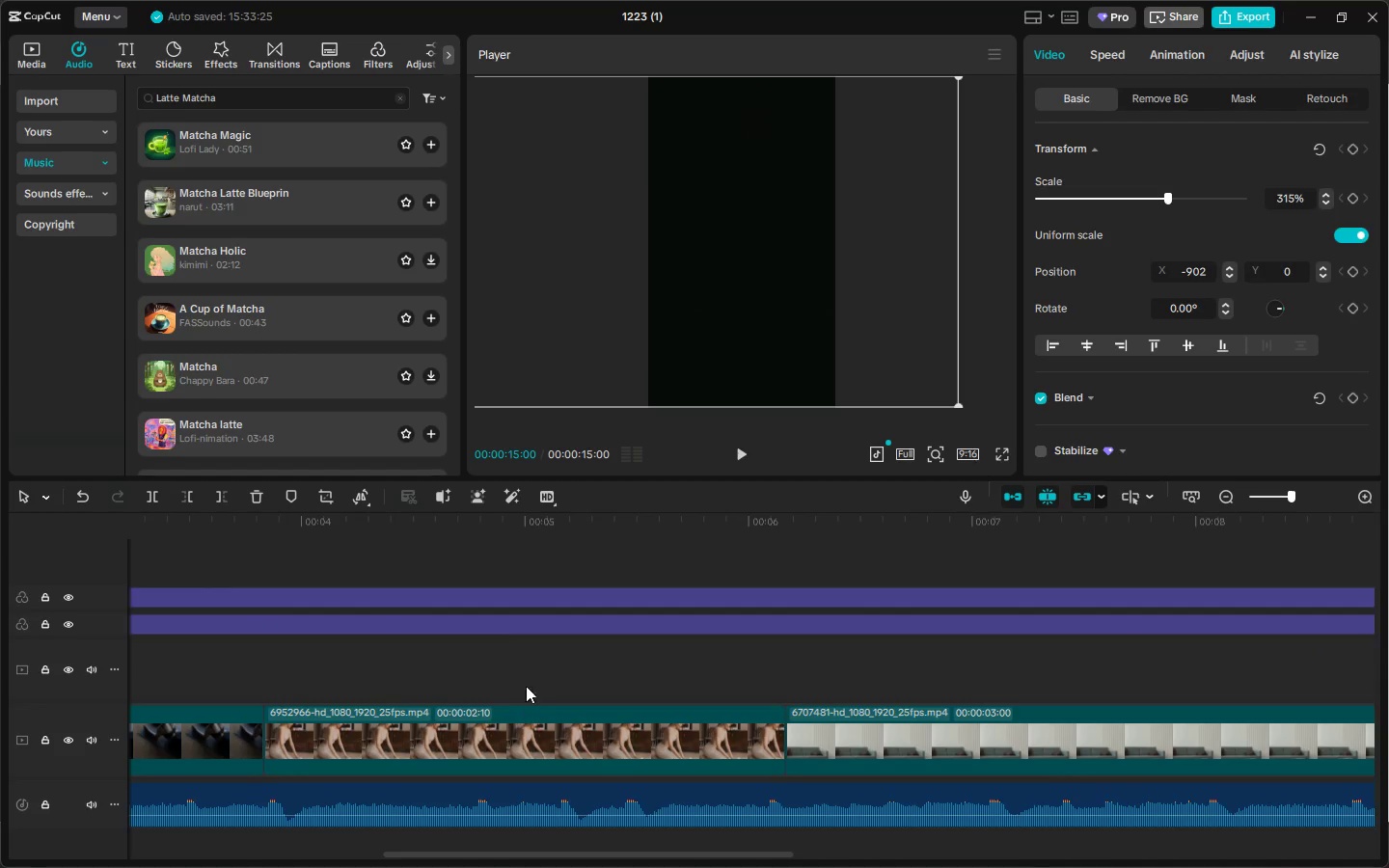 
left_click([563, 512])
 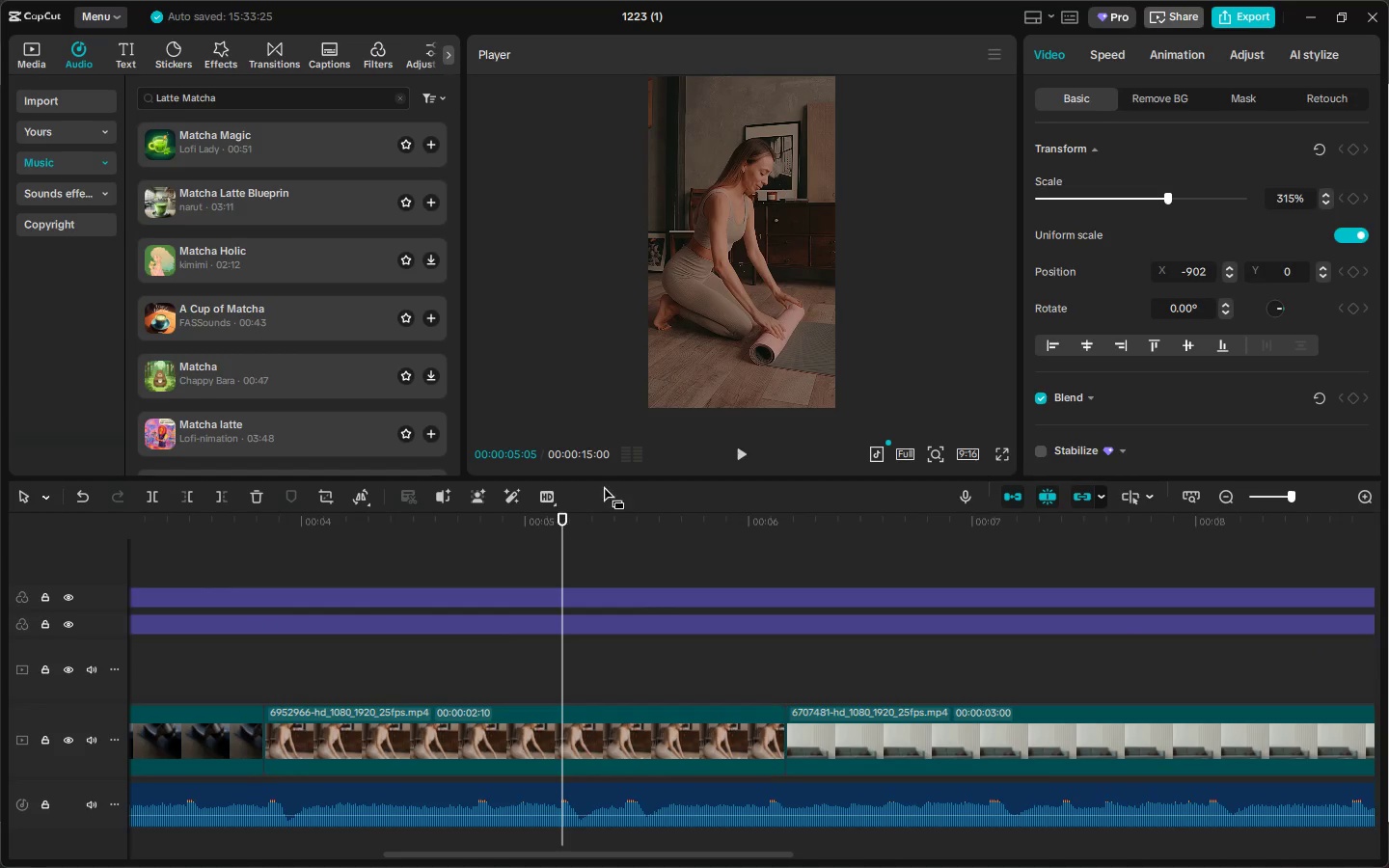 
left_click([748, 330])
 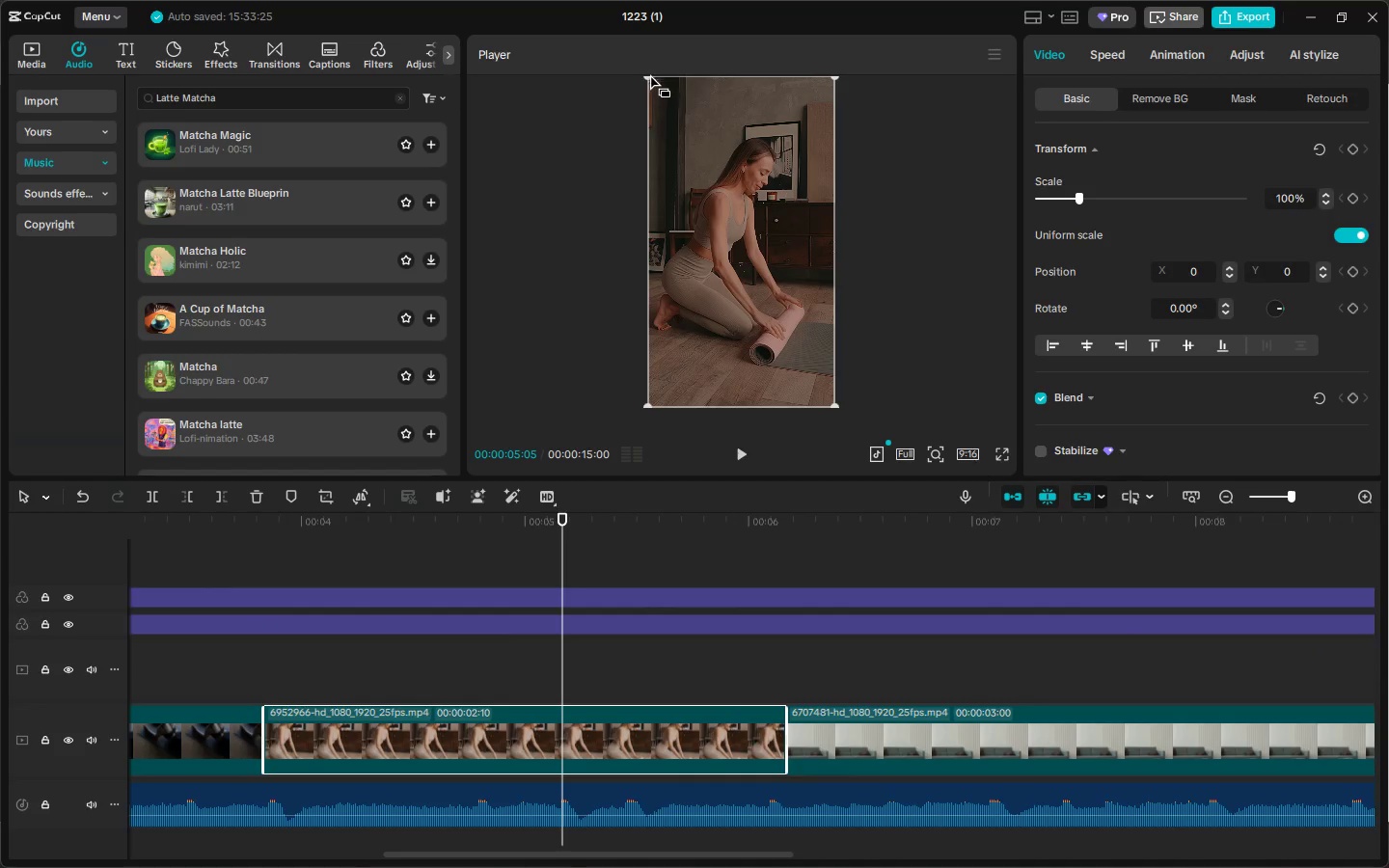 
left_click_drag(start_coordinate=[649, 77], to_coordinate=[303, 28])
 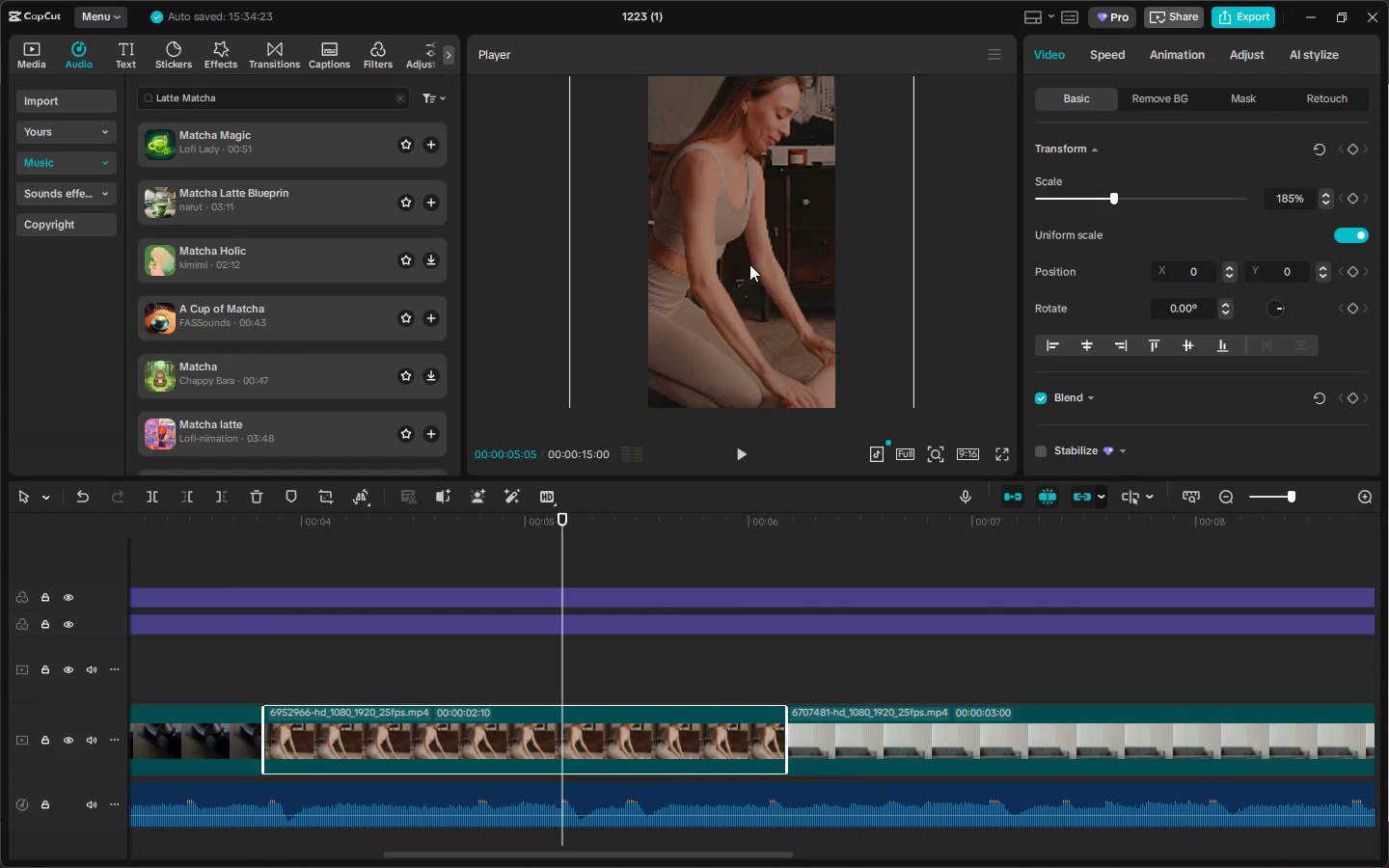 
left_click_drag(start_coordinate=[749, 264], to_coordinate=[677, 213])
 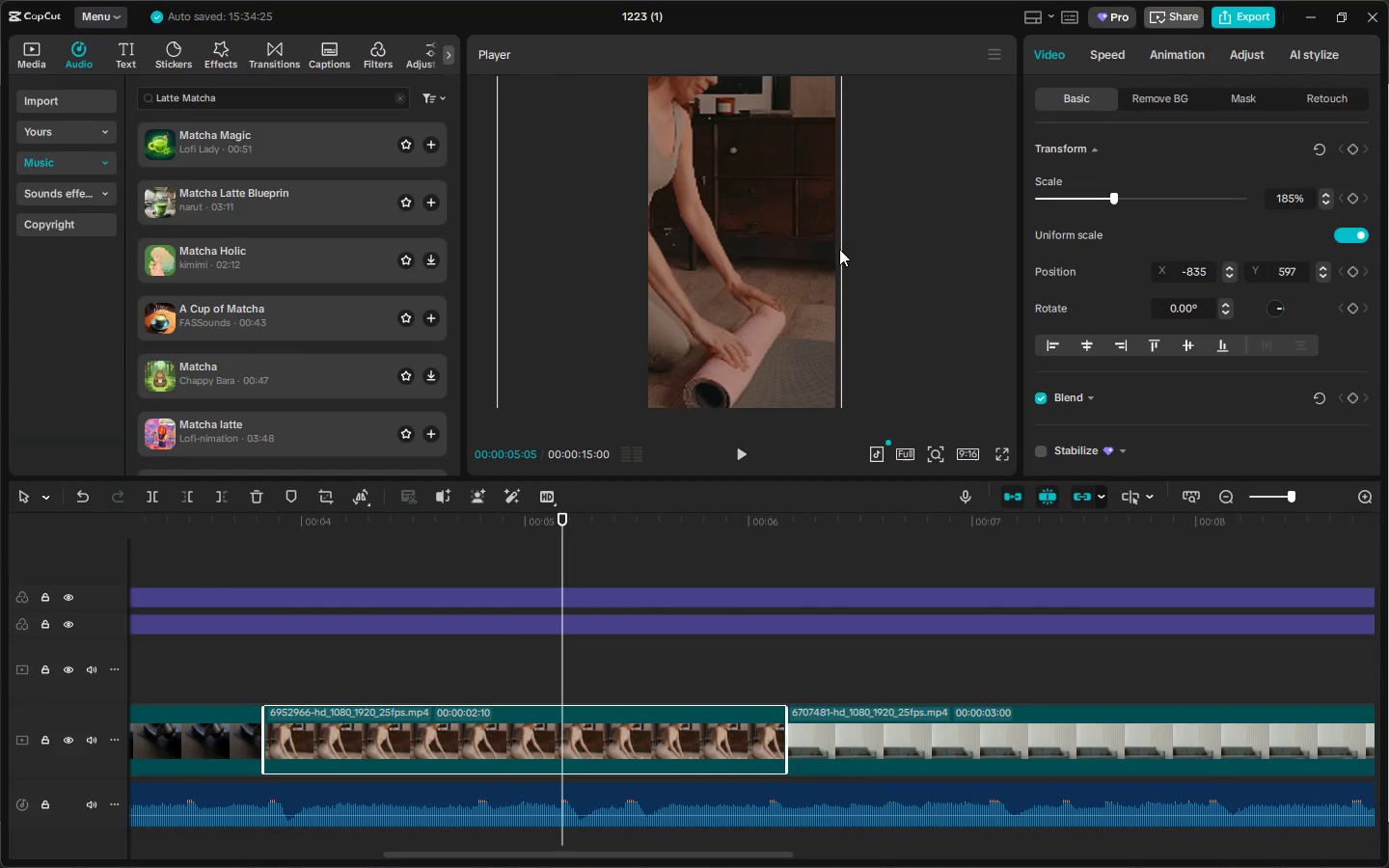 
left_click([917, 258])
 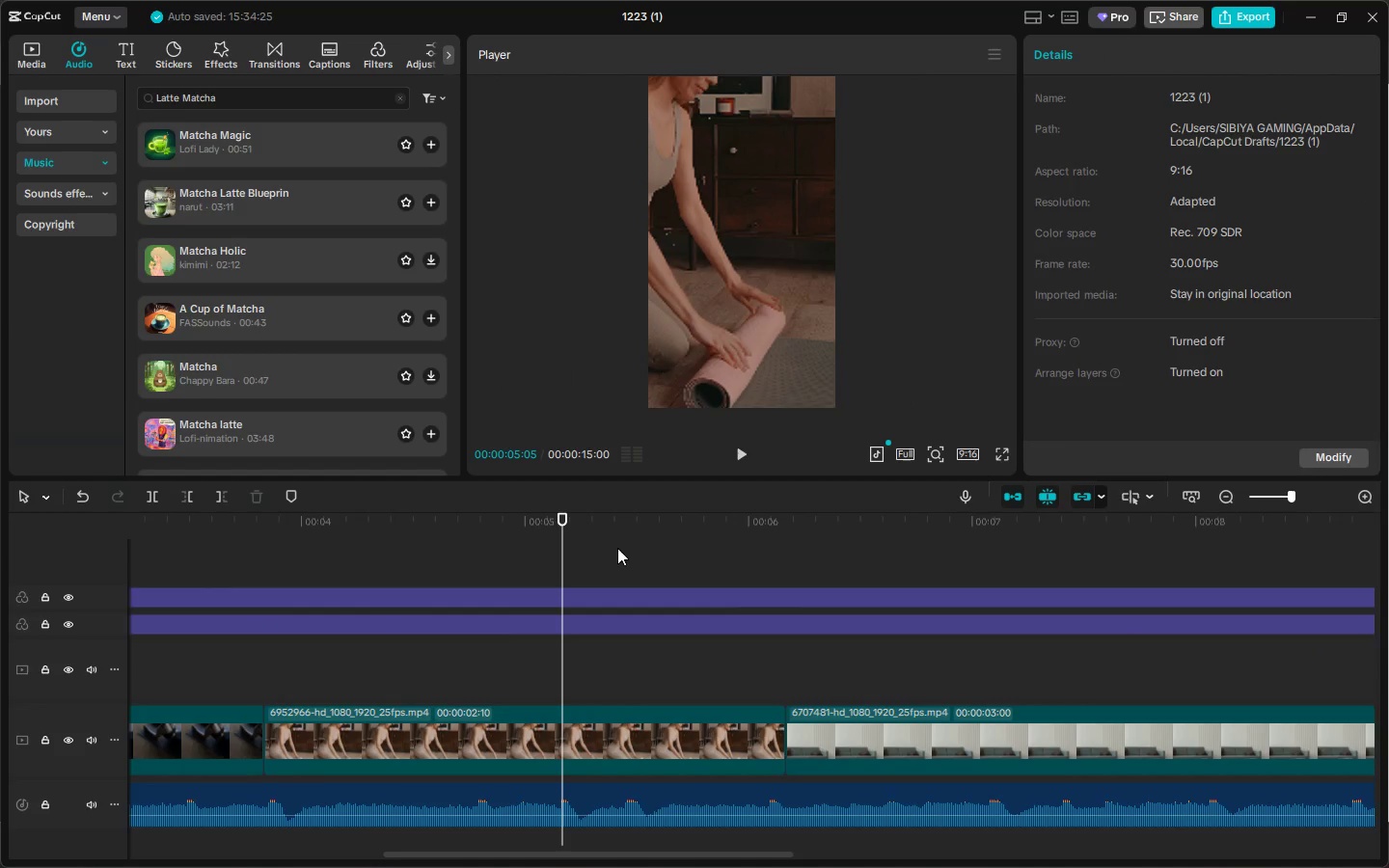 
key(Space)
 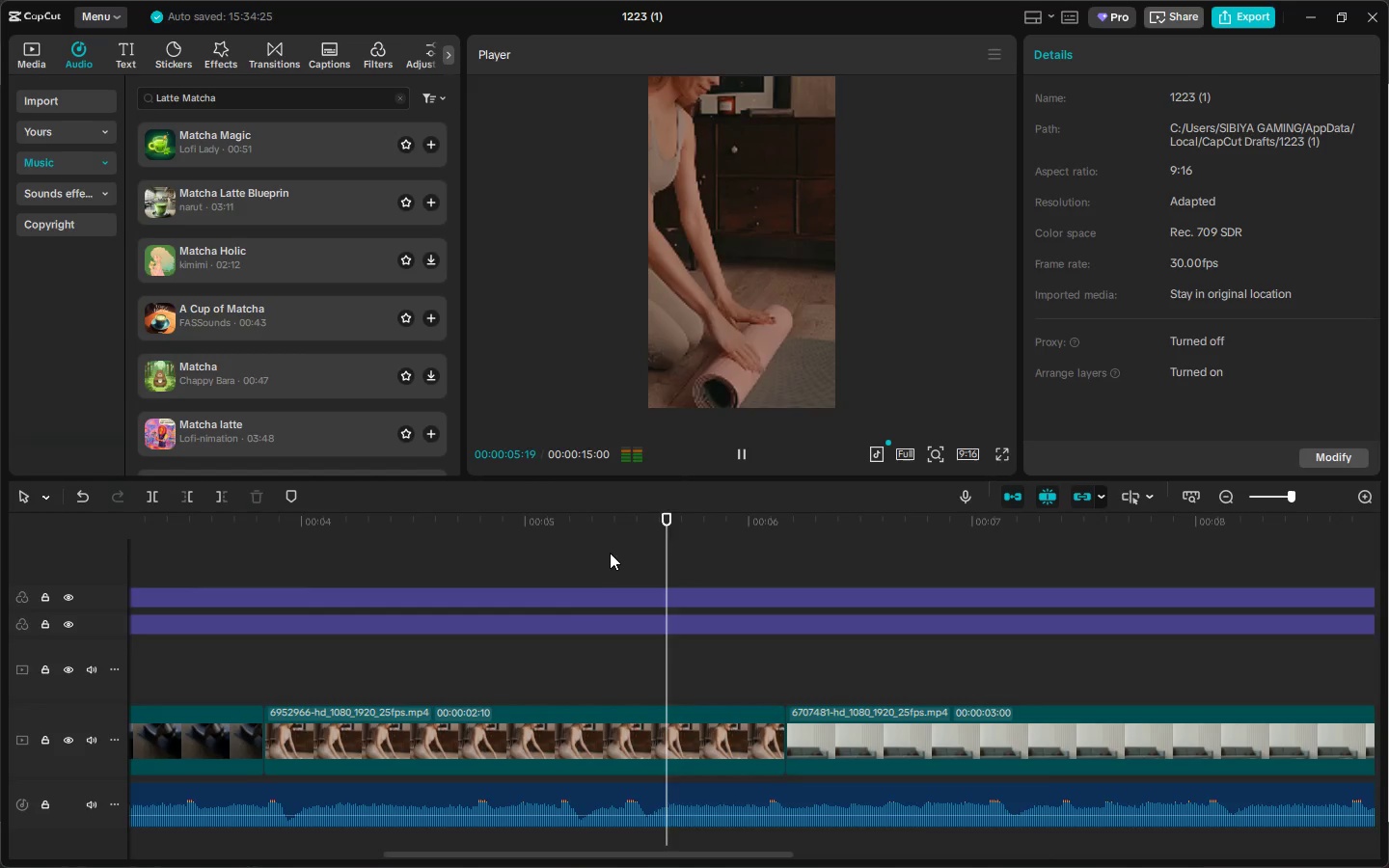 
key(Space)
 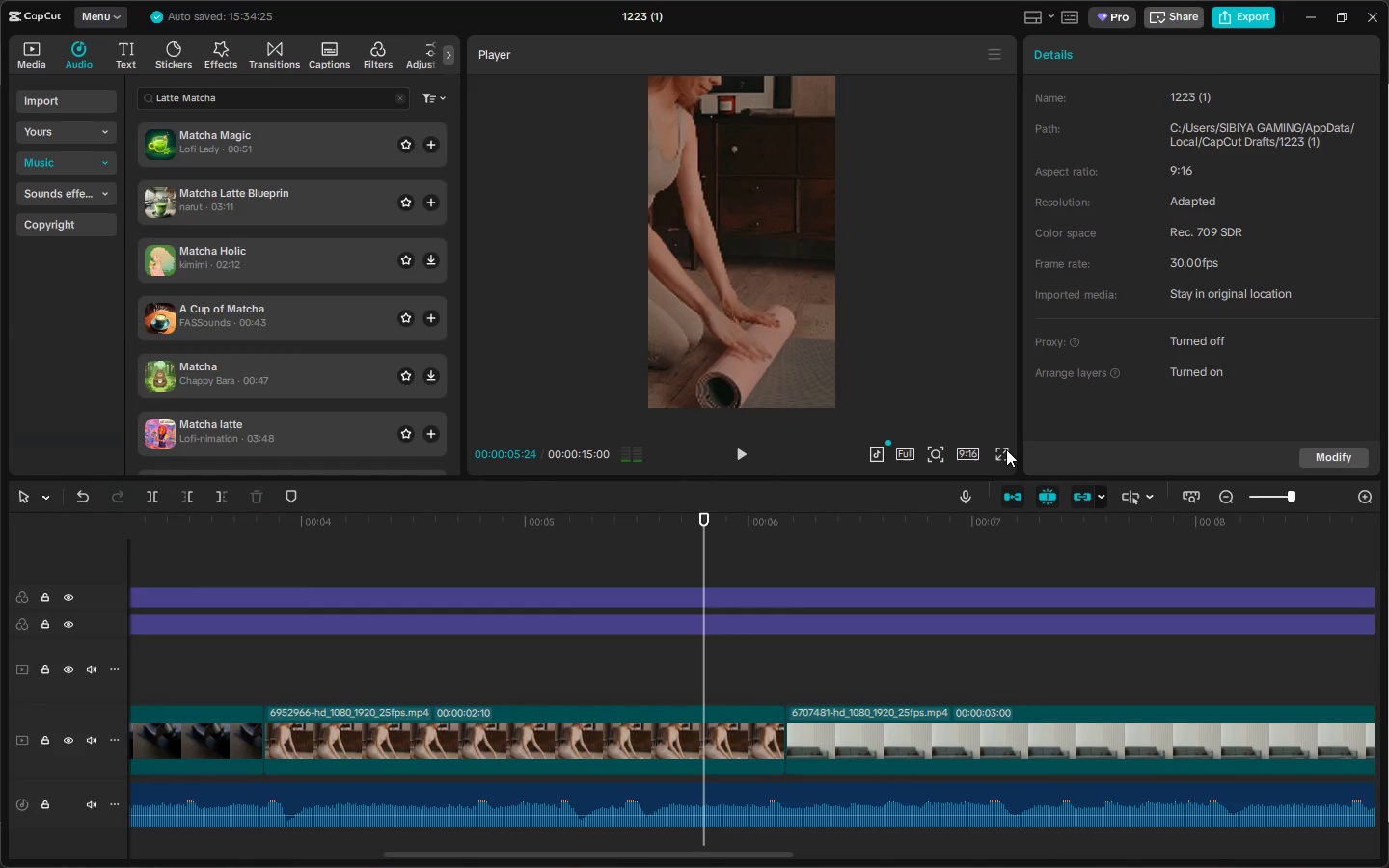 
left_click([1004, 451])
 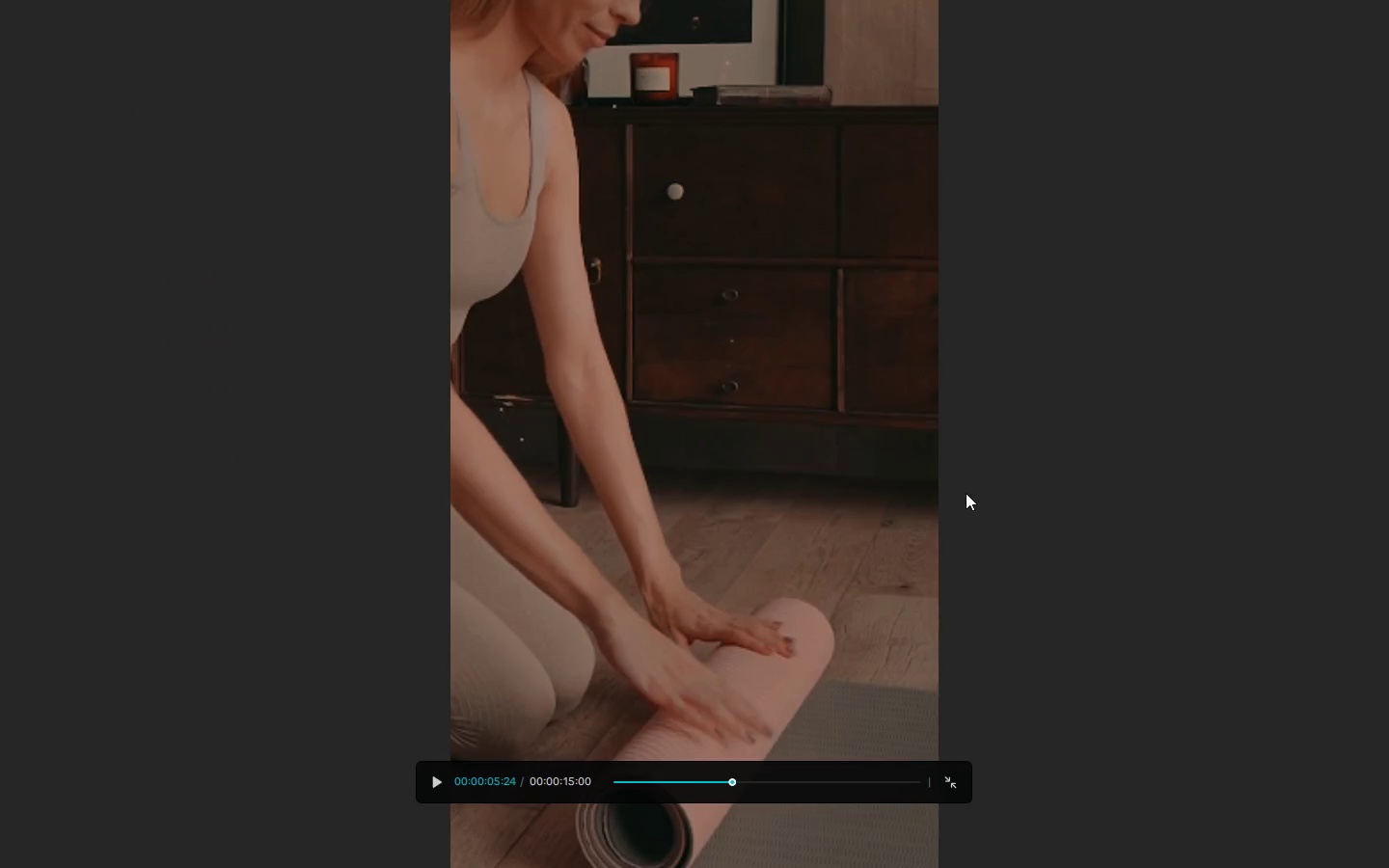 
key(Space)
 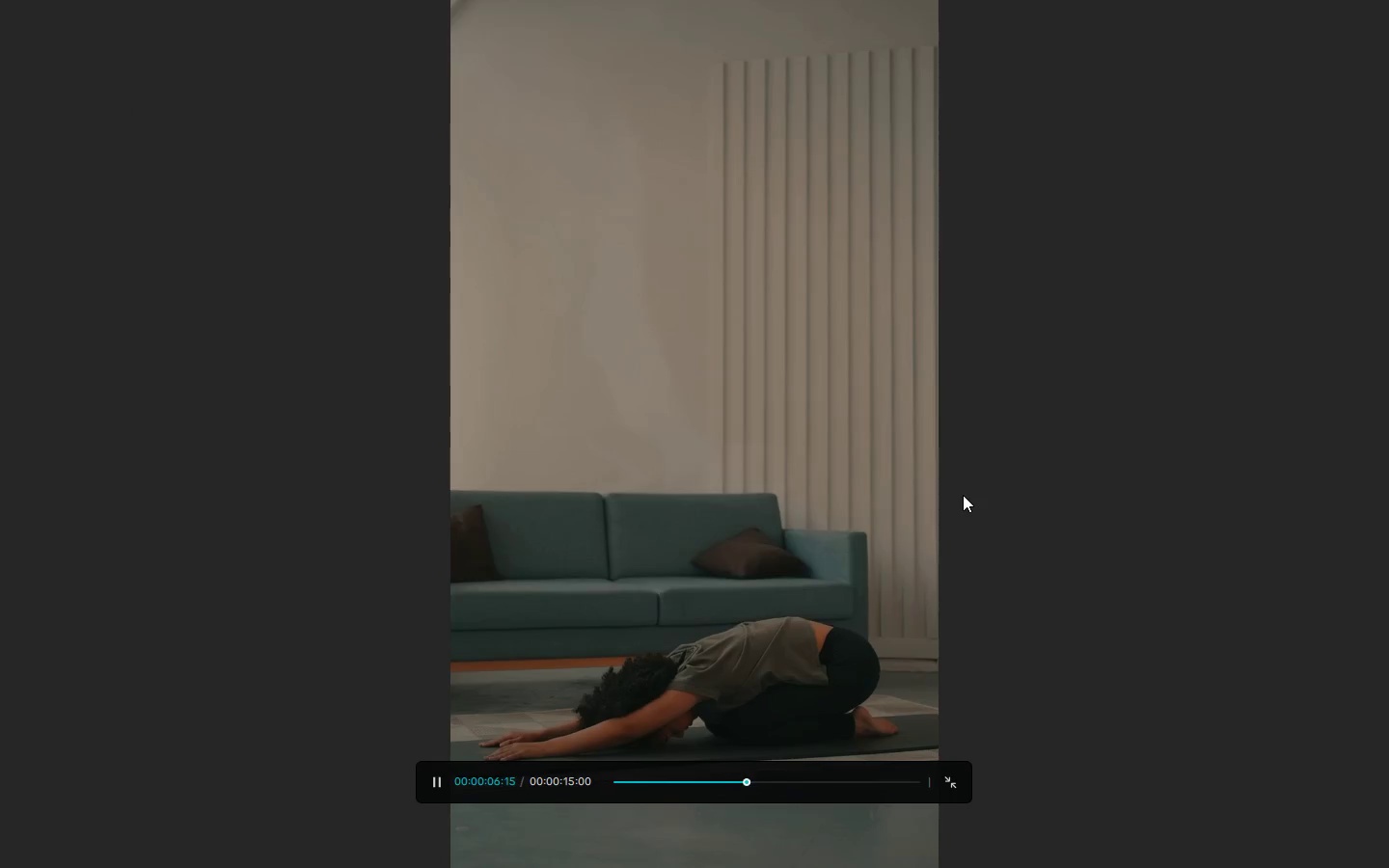 
key(Space)
 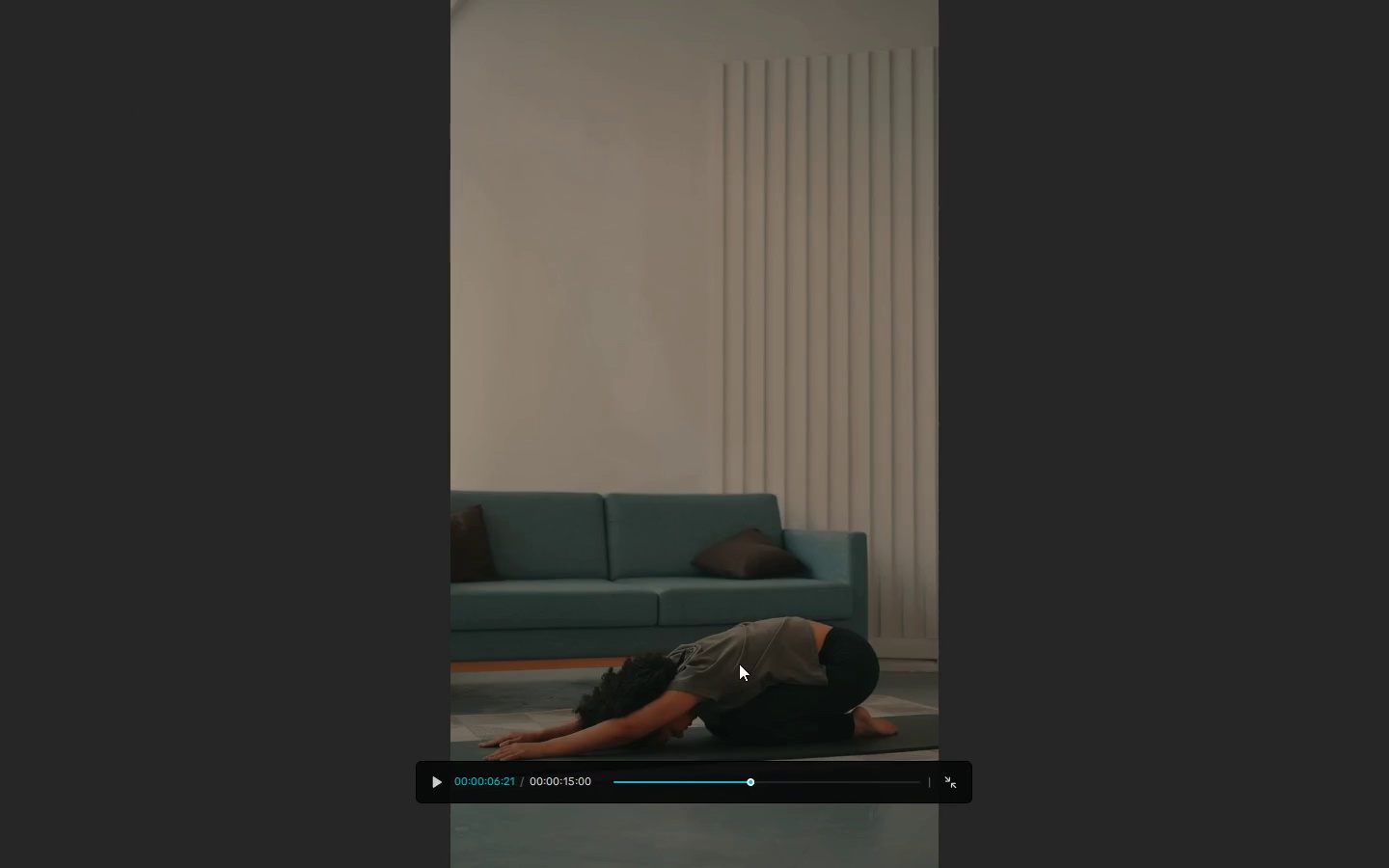 
key(Escape)
 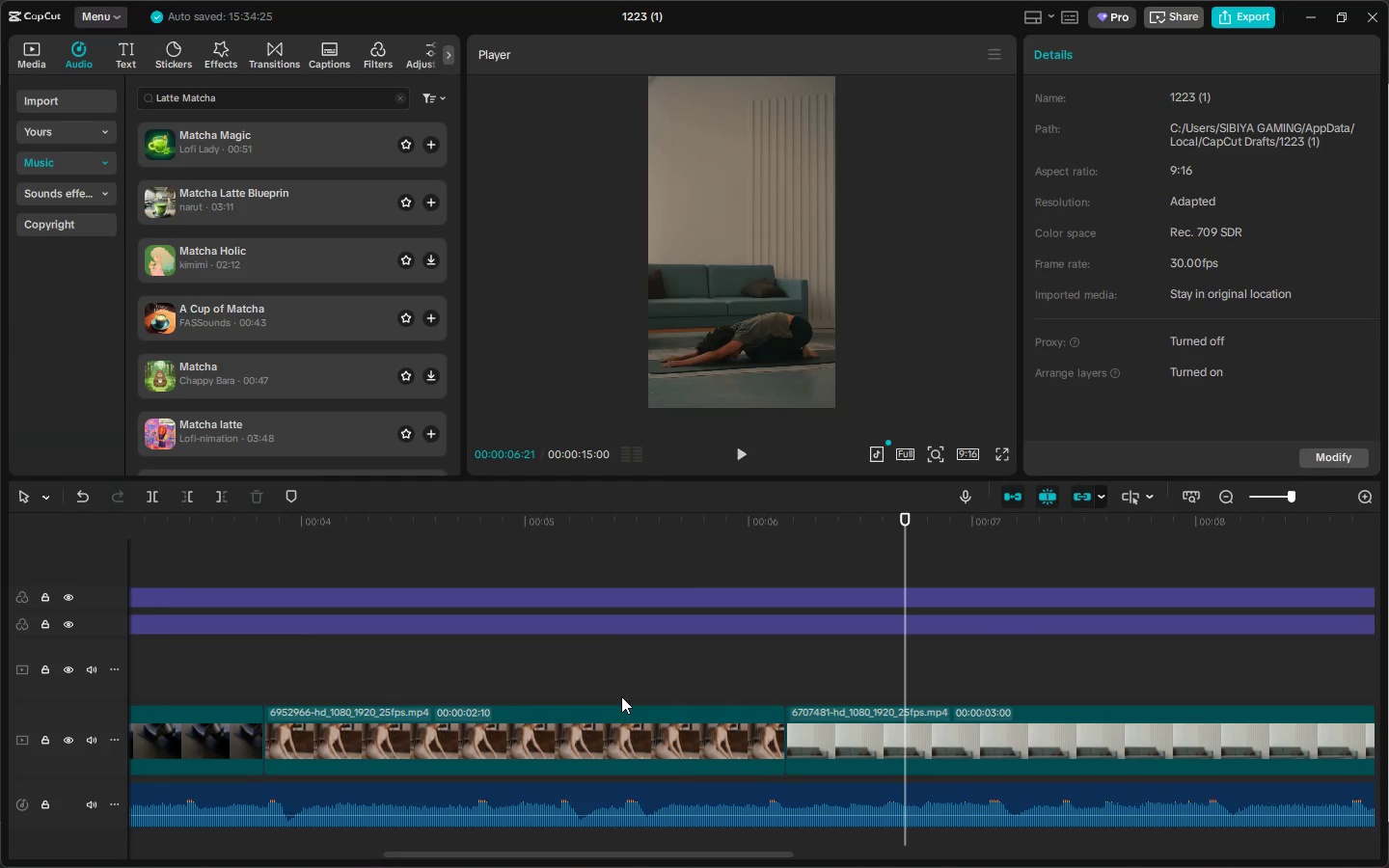 
left_click([602, 540])
 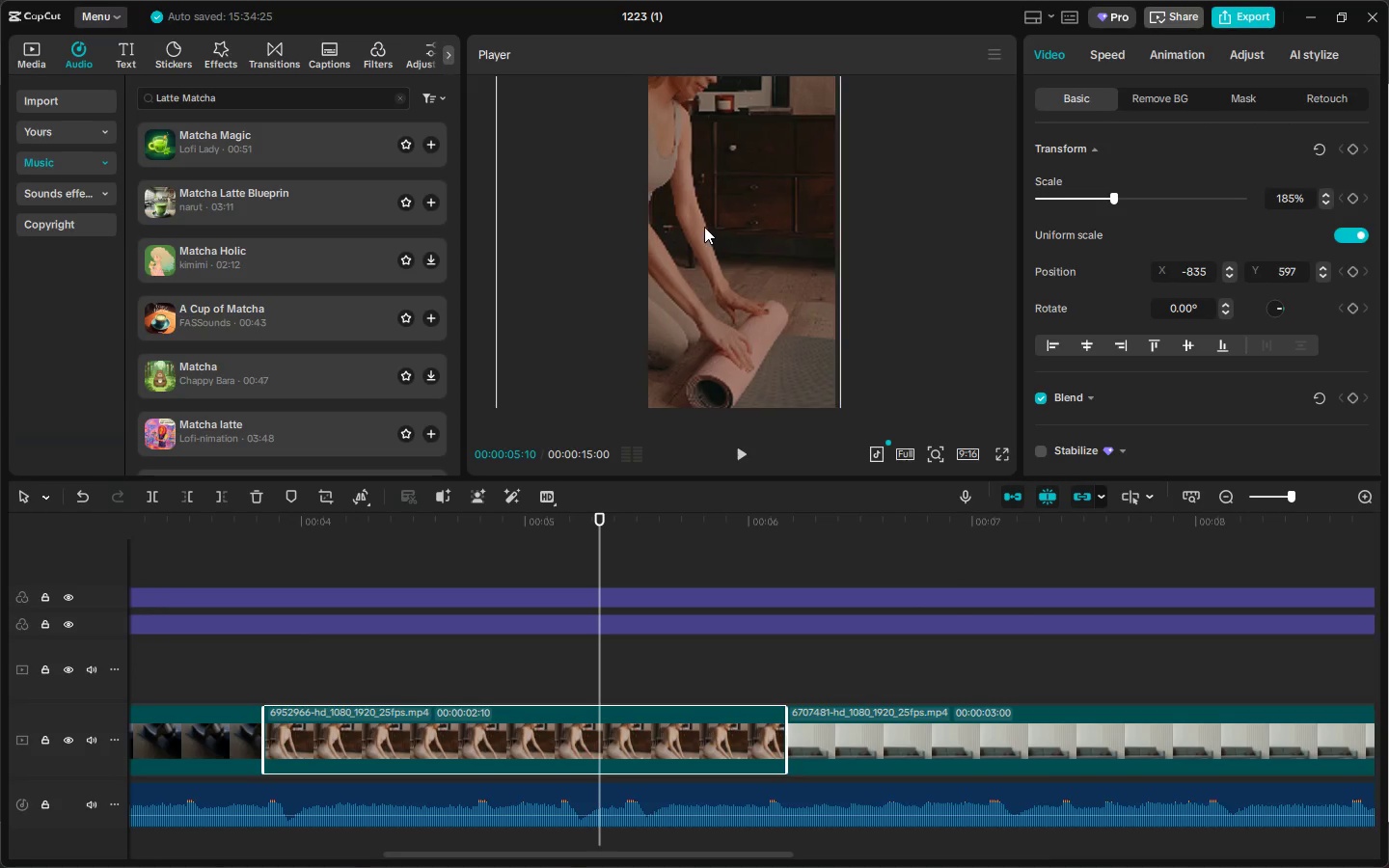 
left_click_drag(start_coordinate=[667, 186], to_coordinate=[719, 331])
 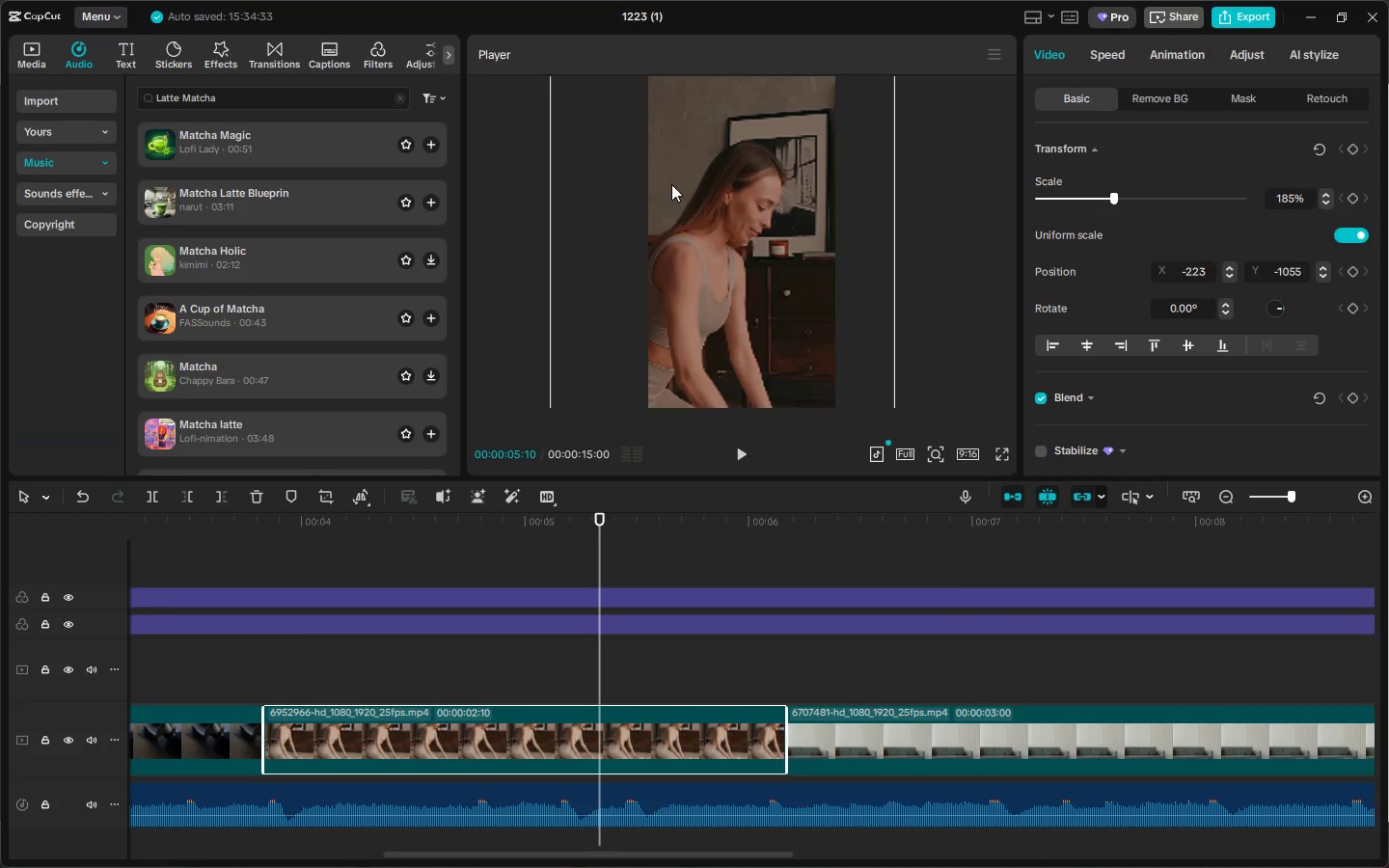 
left_click_drag(start_coordinate=[670, 184], to_coordinate=[721, 313])
 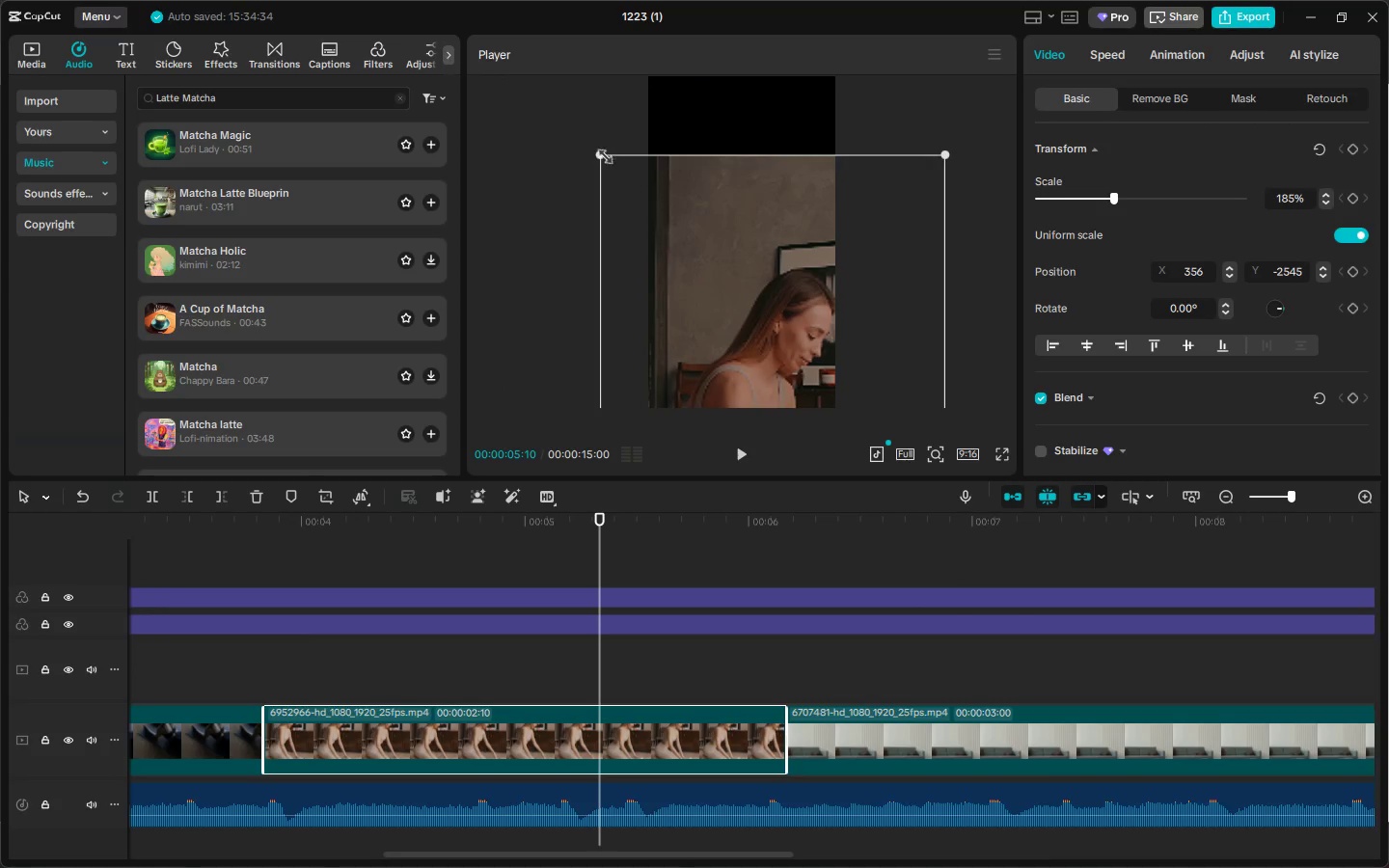 
left_click_drag(start_coordinate=[601, 153], to_coordinate=[469, 51])
 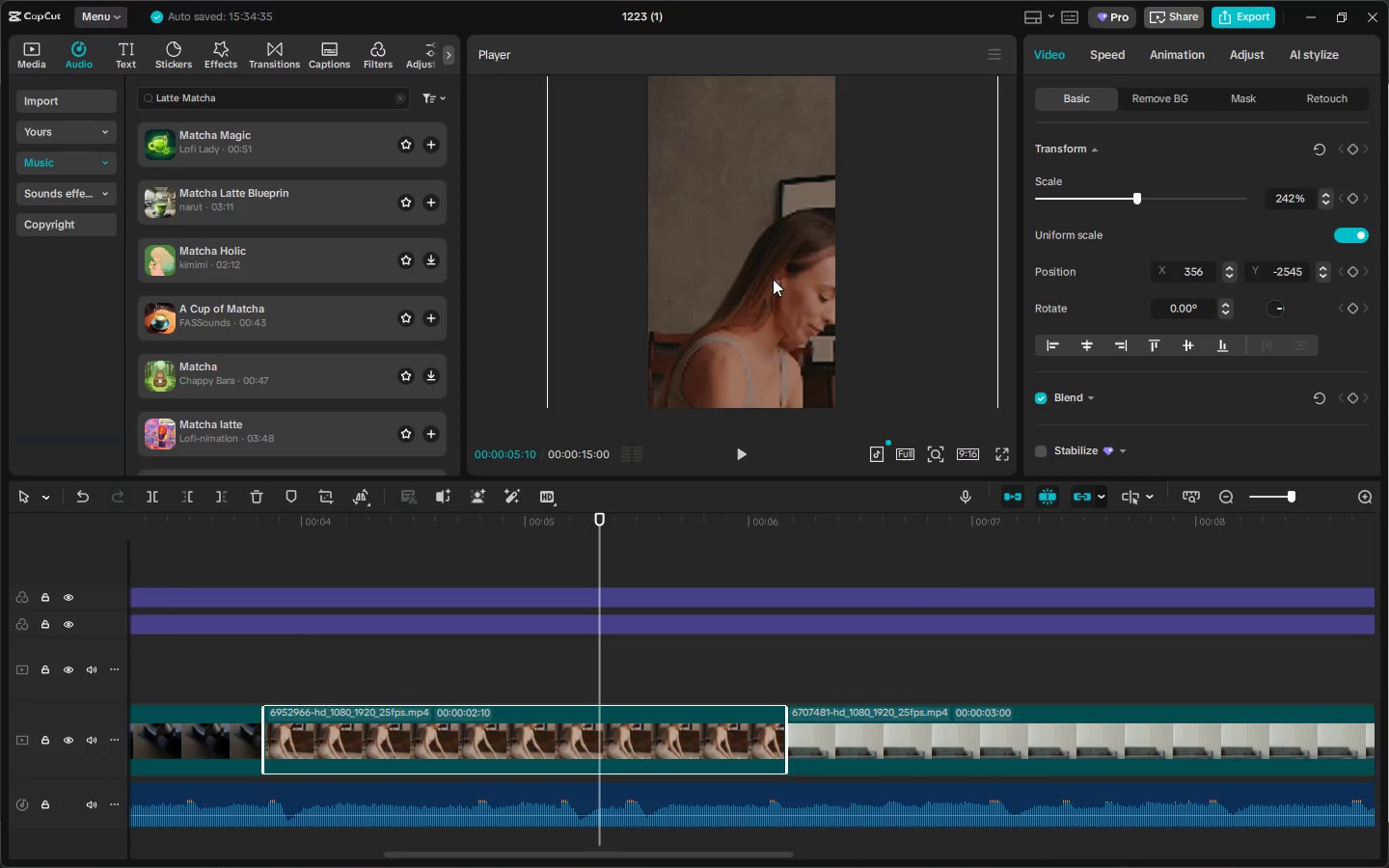 
left_click_drag(start_coordinate=[773, 279], to_coordinate=[656, 118])
 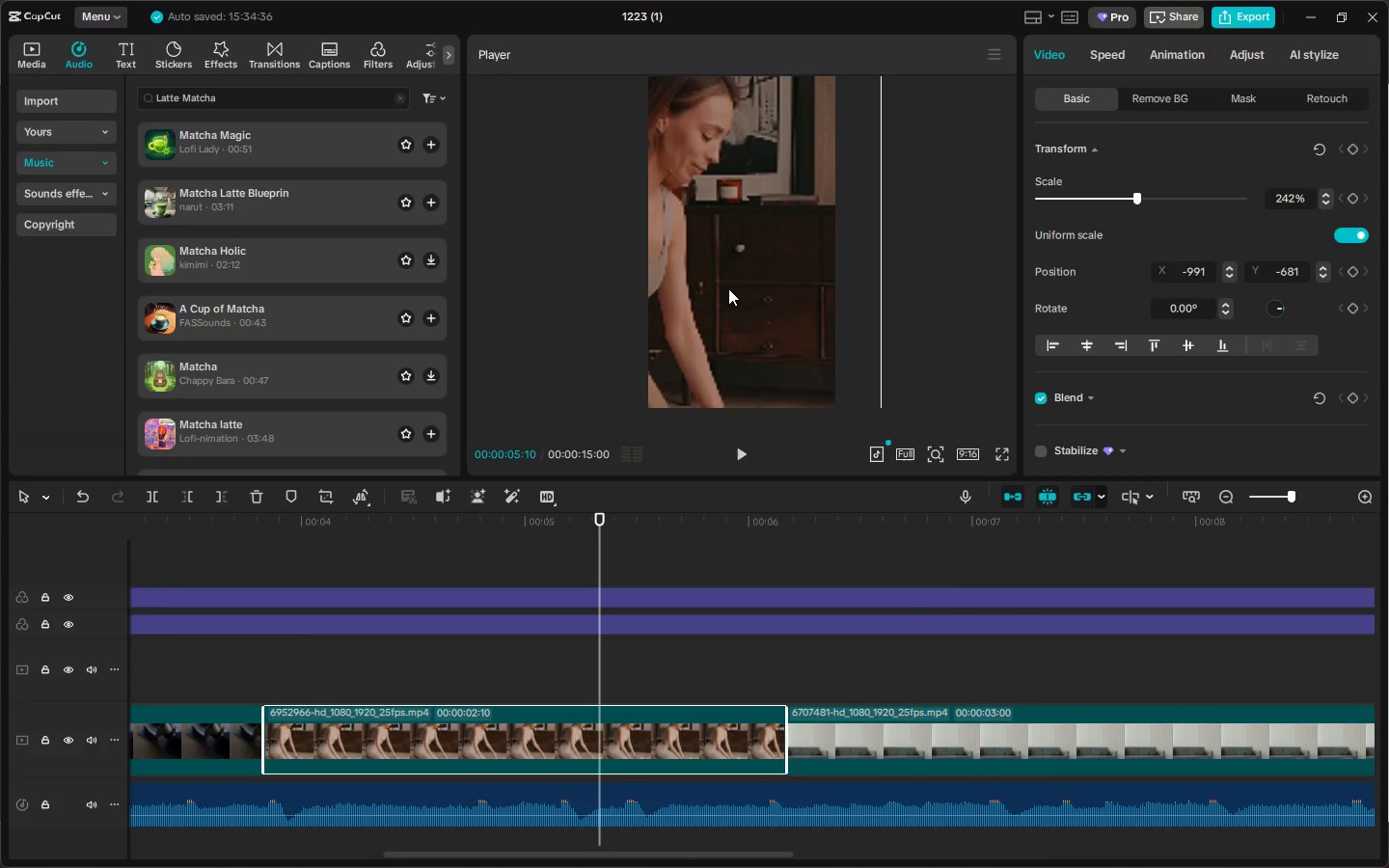 
left_click_drag(start_coordinate=[728, 288], to_coordinate=[713, 164])
 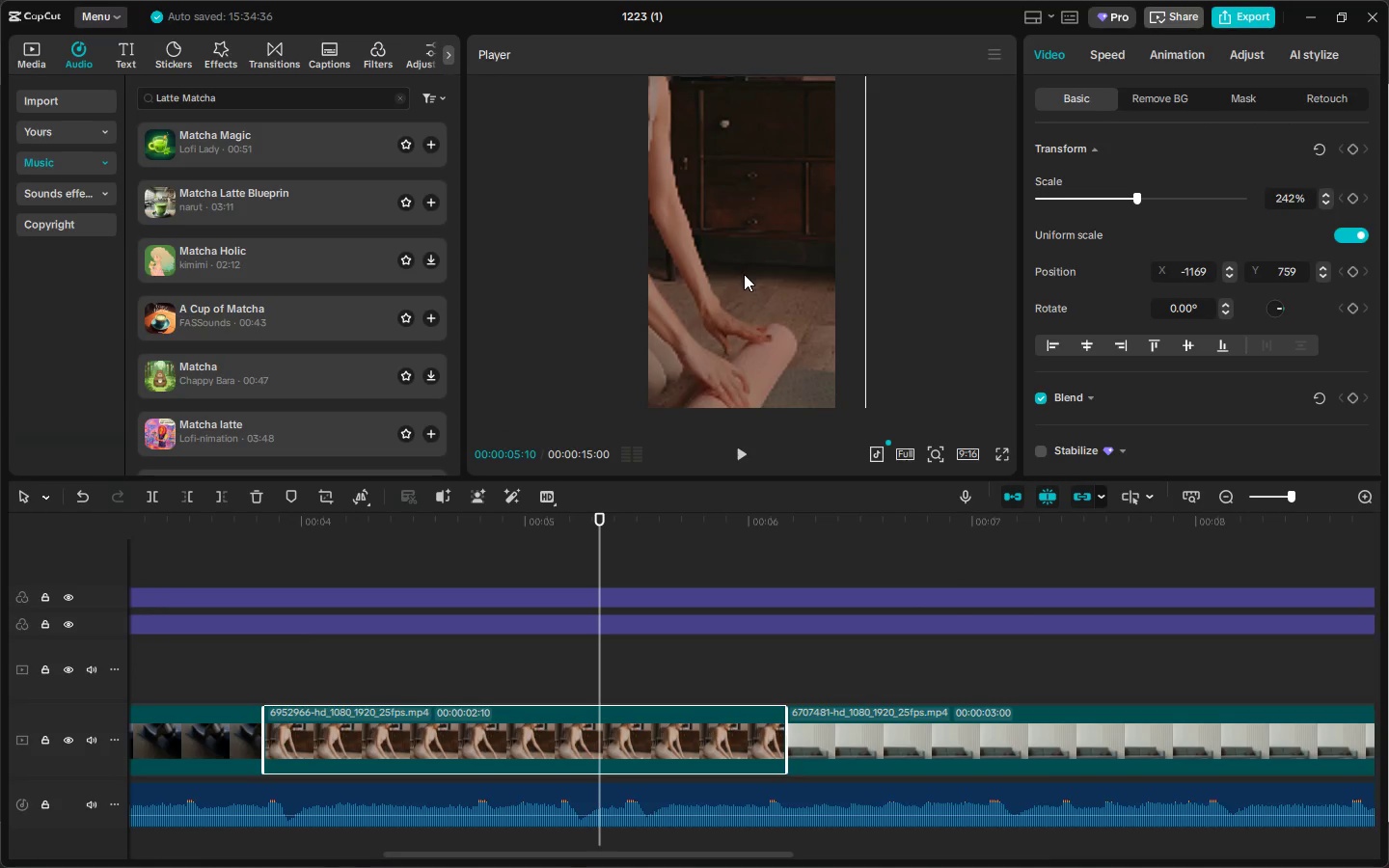 
left_click_drag(start_coordinate=[744, 274], to_coordinate=[727, 182])
 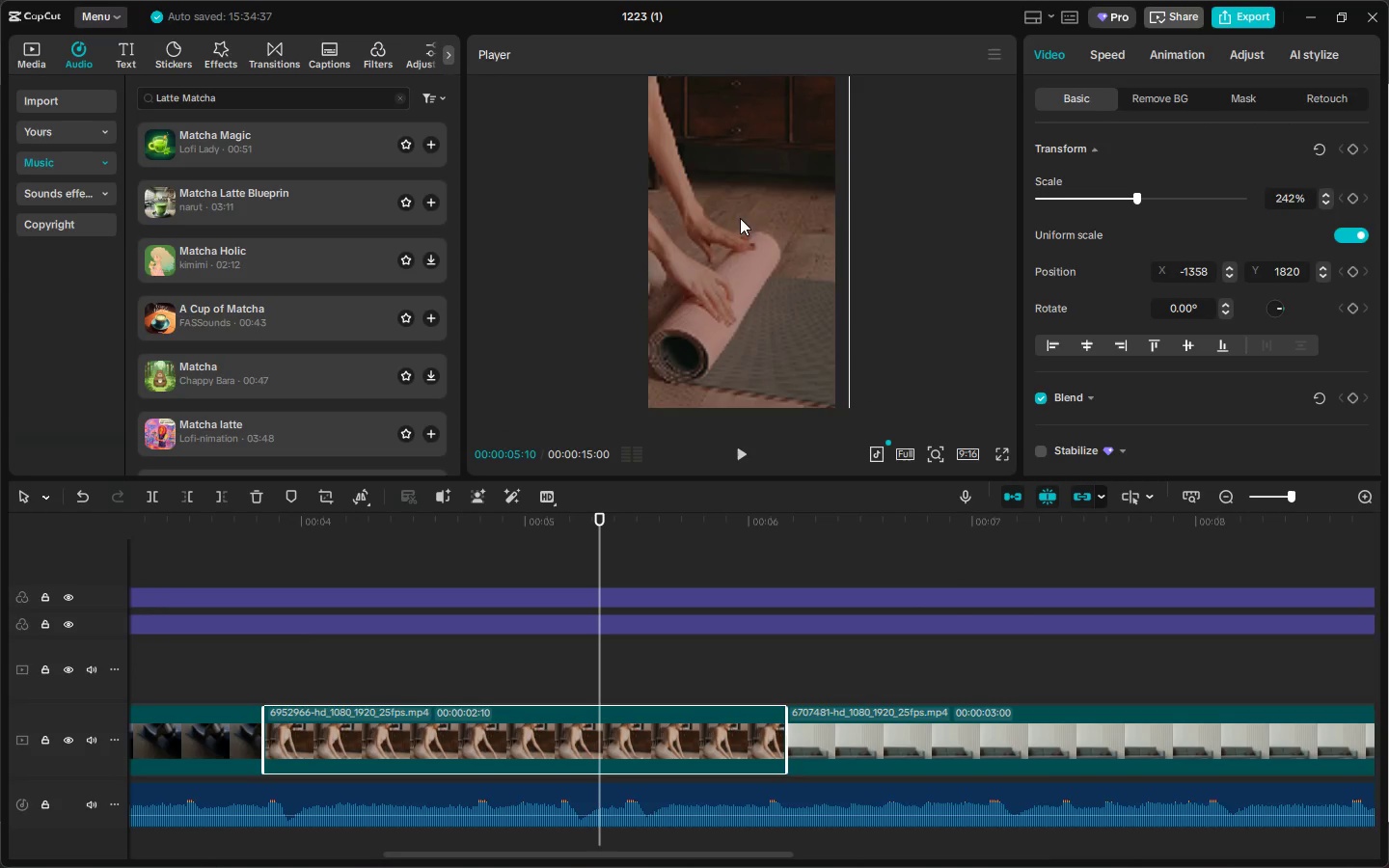 
left_click_drag(start_coordinate=[742, 217], to_coordinate=[731, 211])
 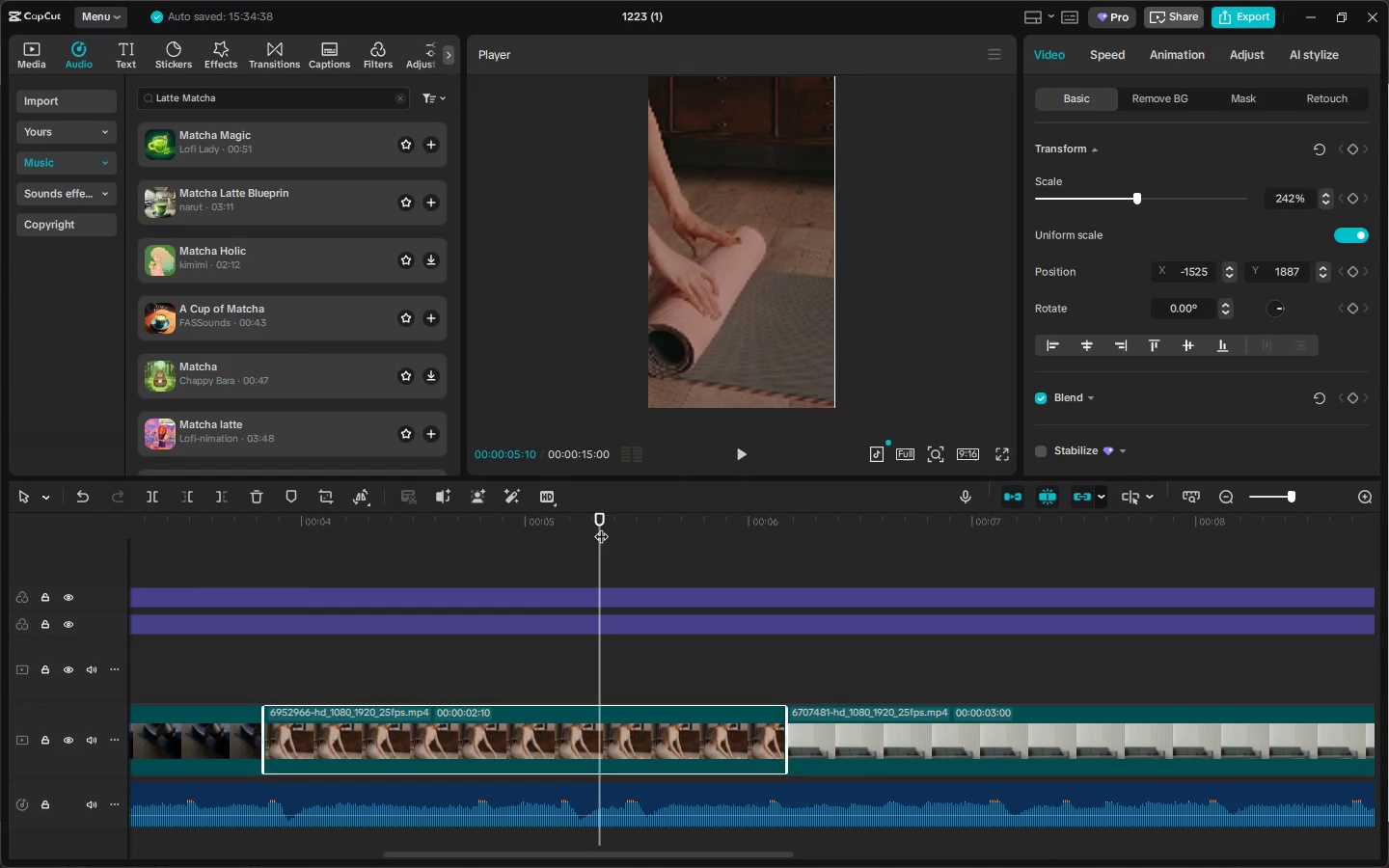 
left_click_drag(start_coordinate=[509, 528], to_coordinate=[232, 555])
 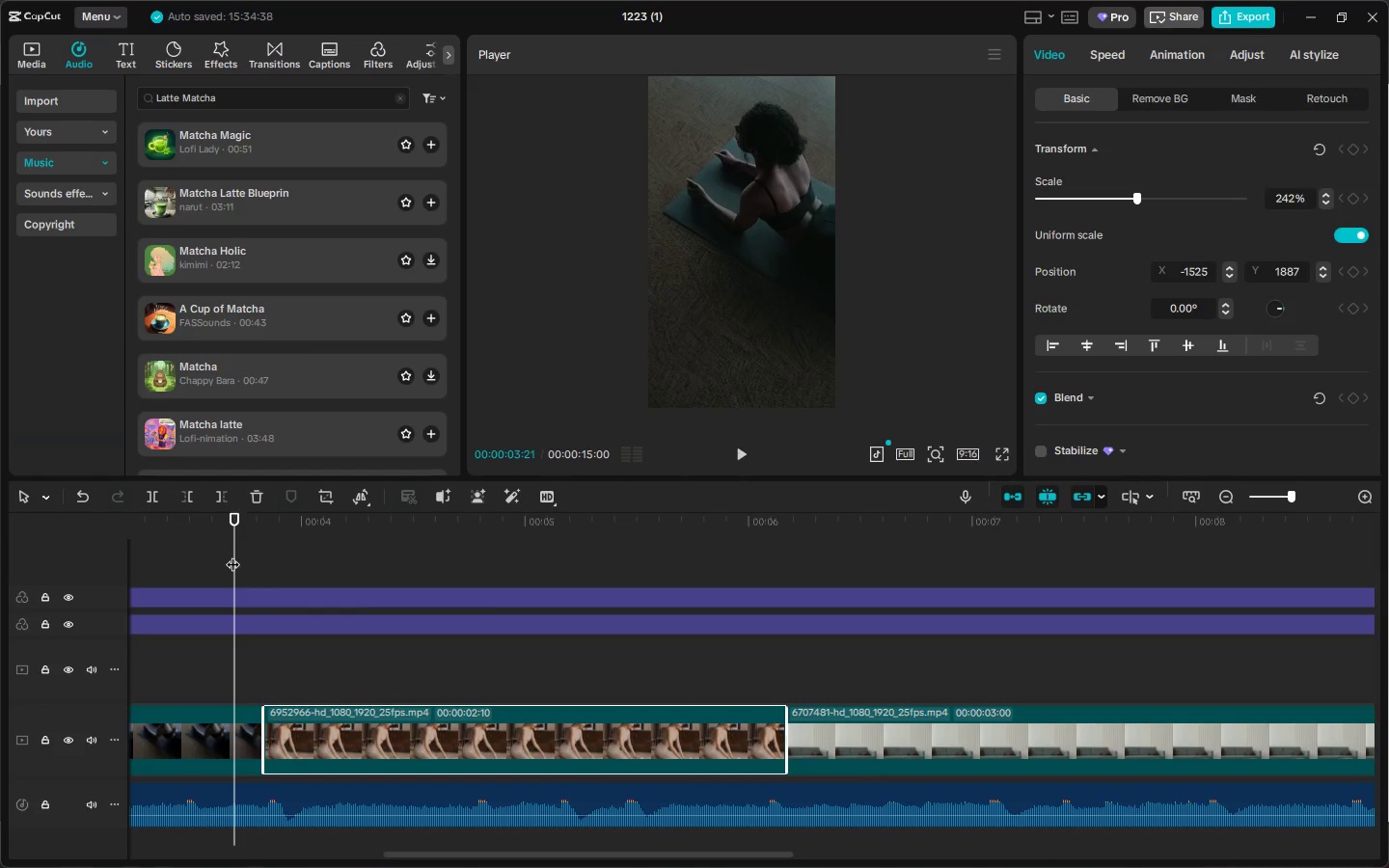 
key(Space)
 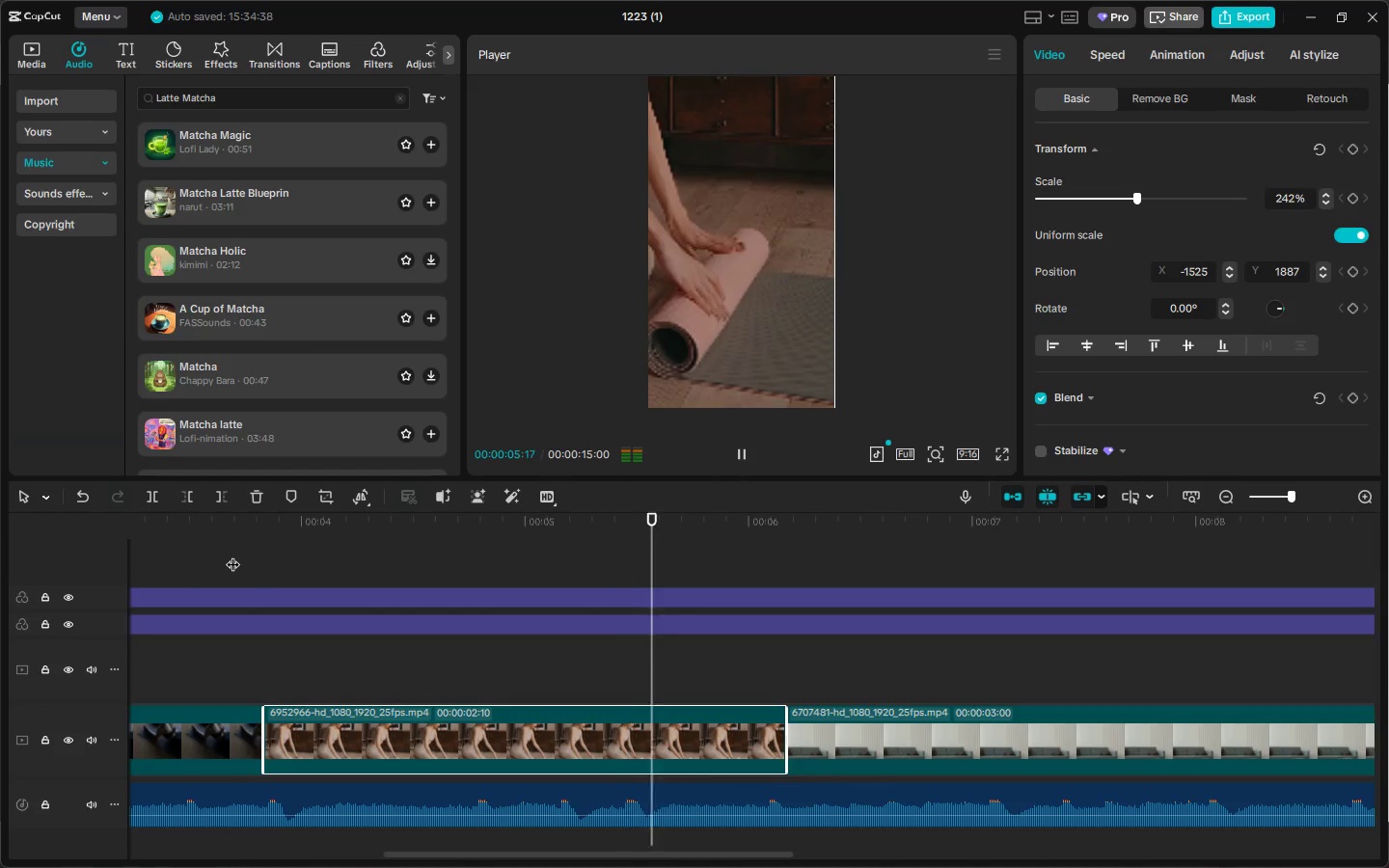 
key(Space)
 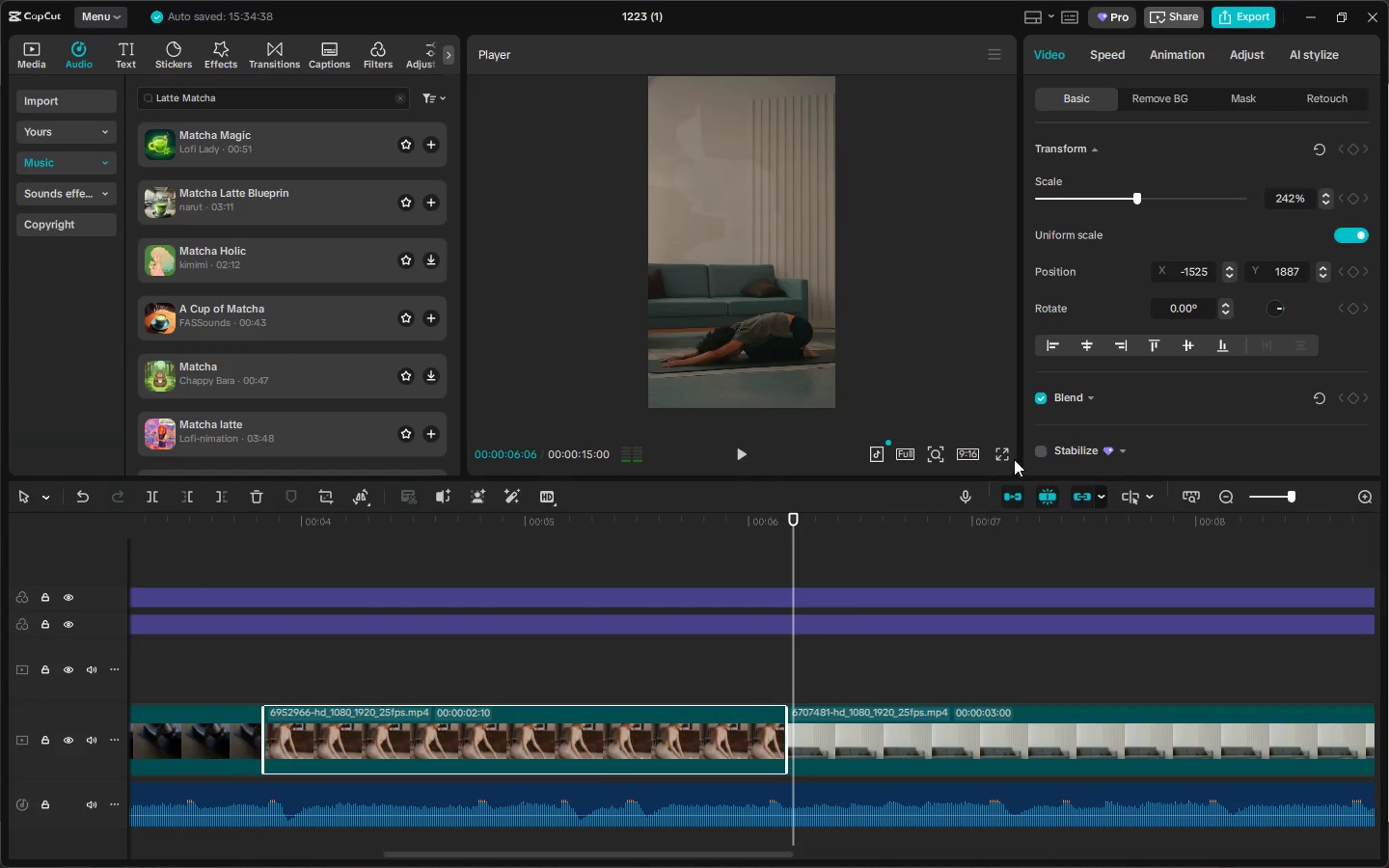 
left_click([1001, 455])
 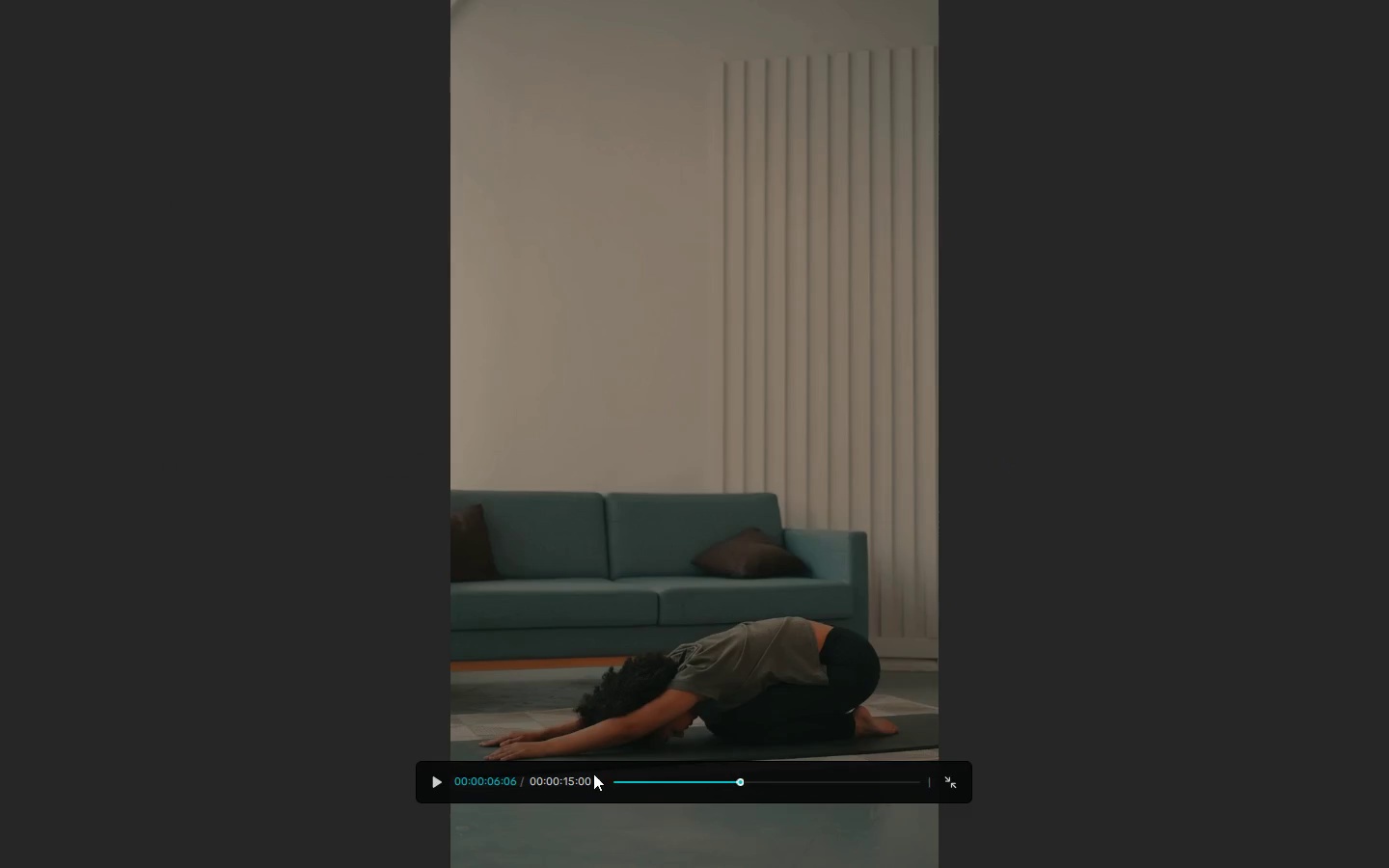 
left_click_drag(start_coordinate=[617, 781], to_coordinate=[606, 788])
 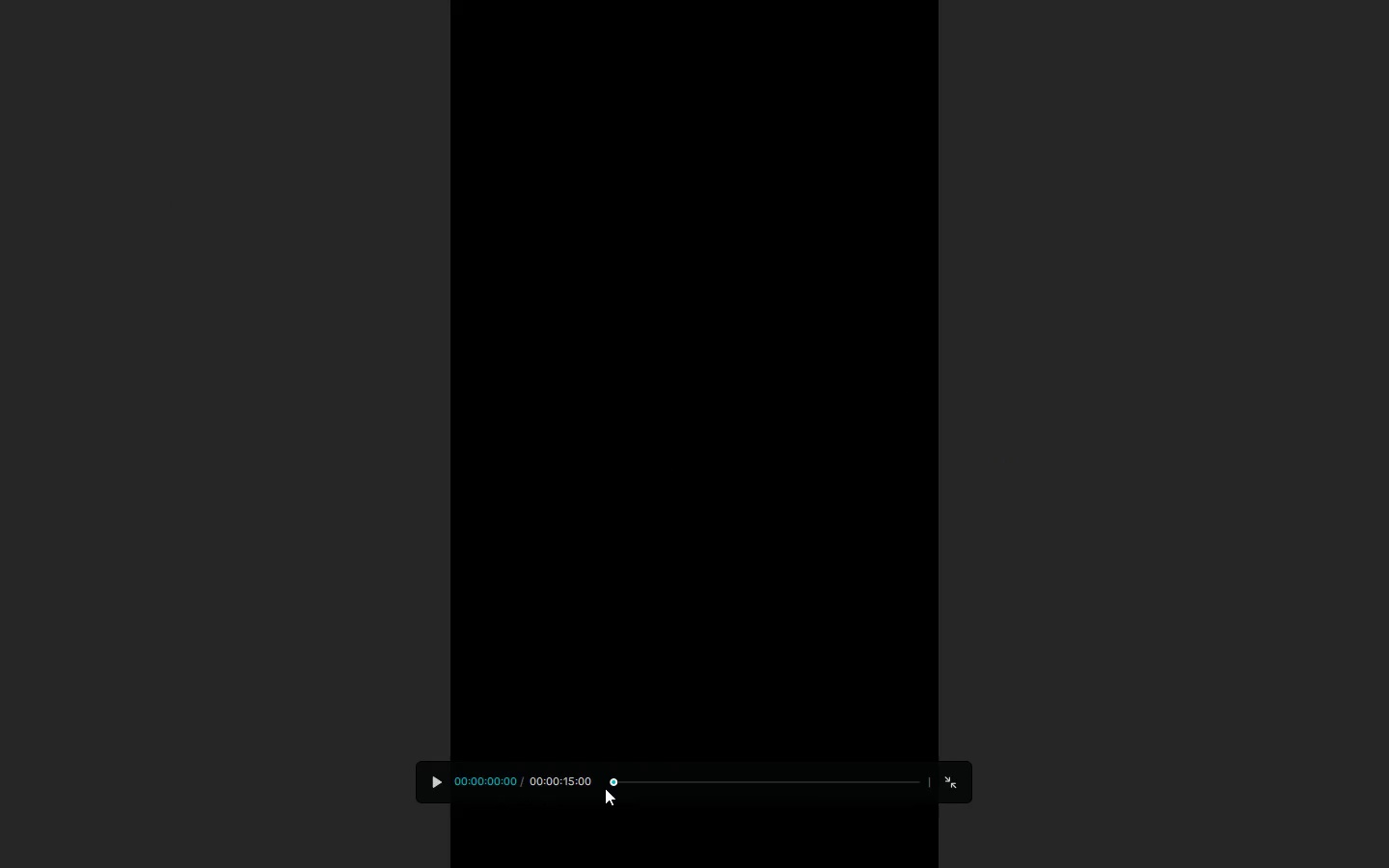 
key(Space)
 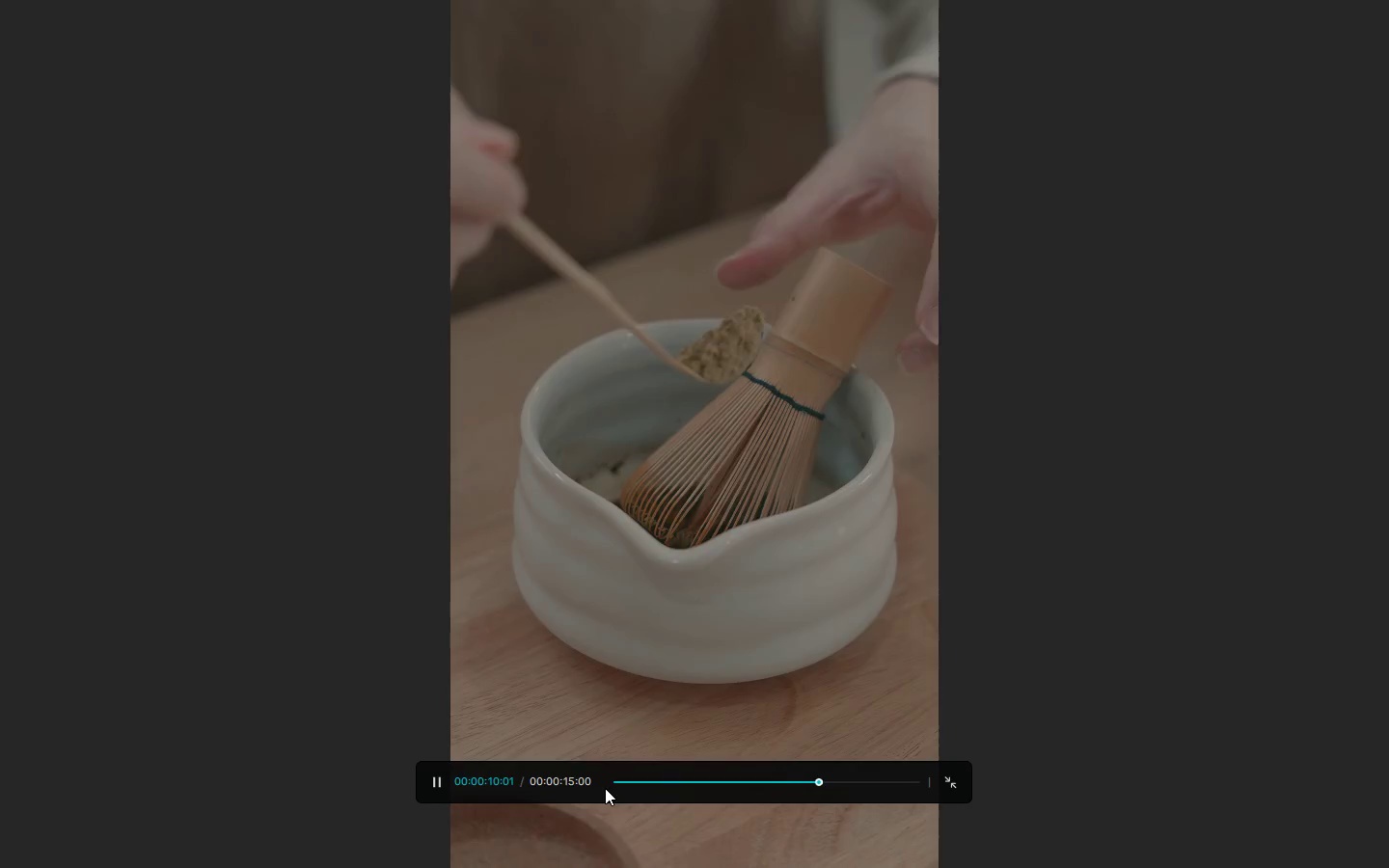 
wait(15.03)
 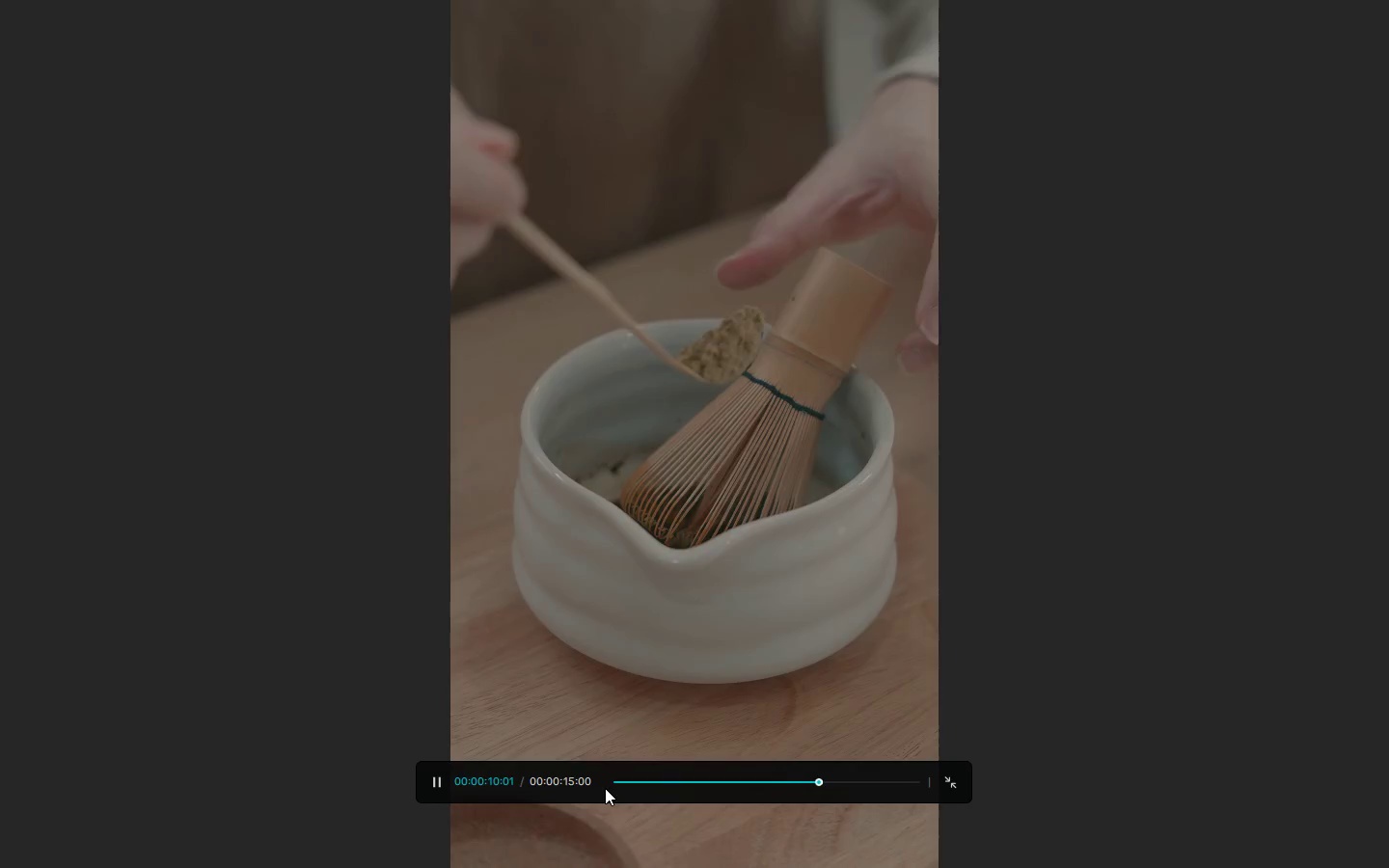 
key(Space)
 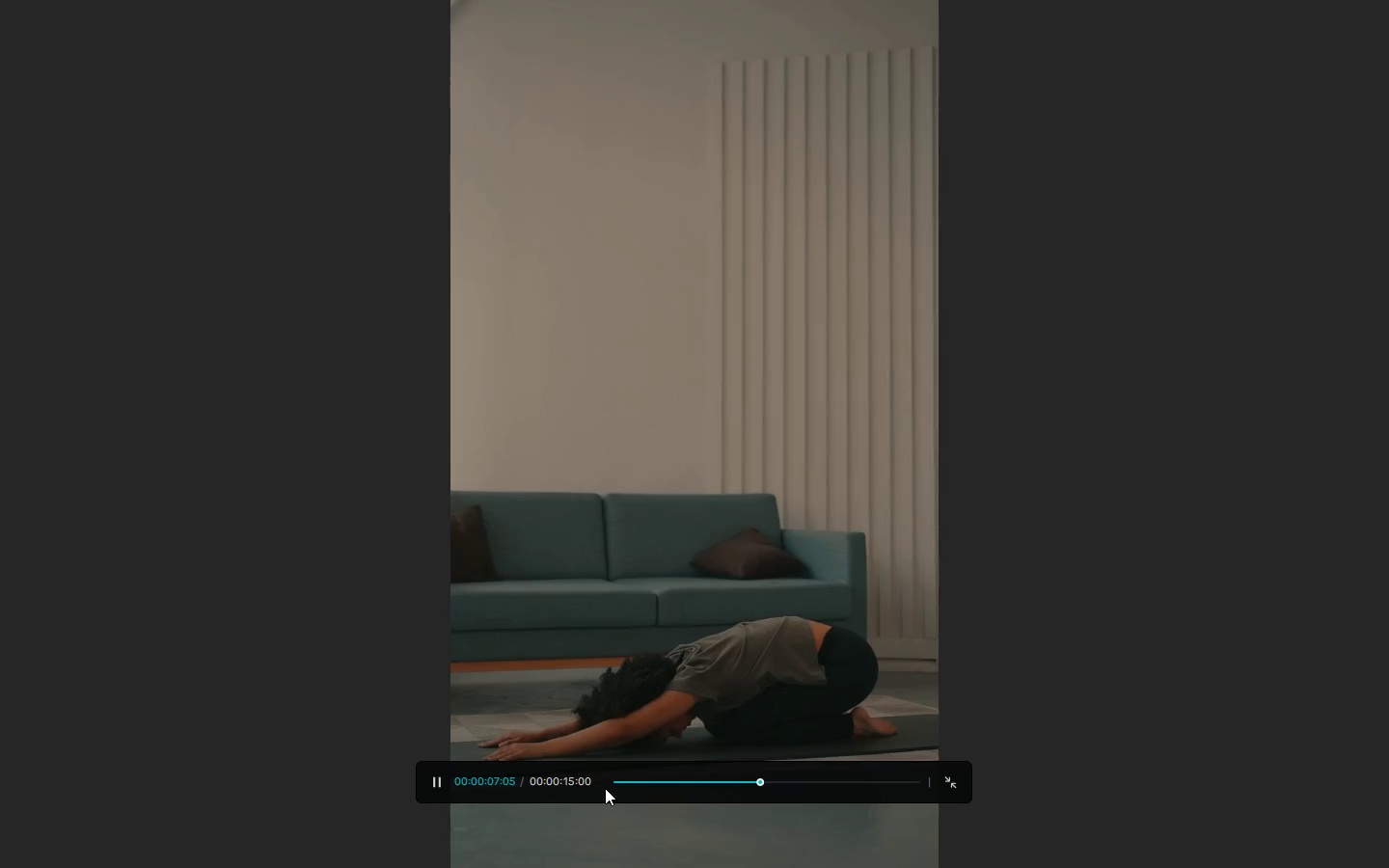 
wait(12.23)
 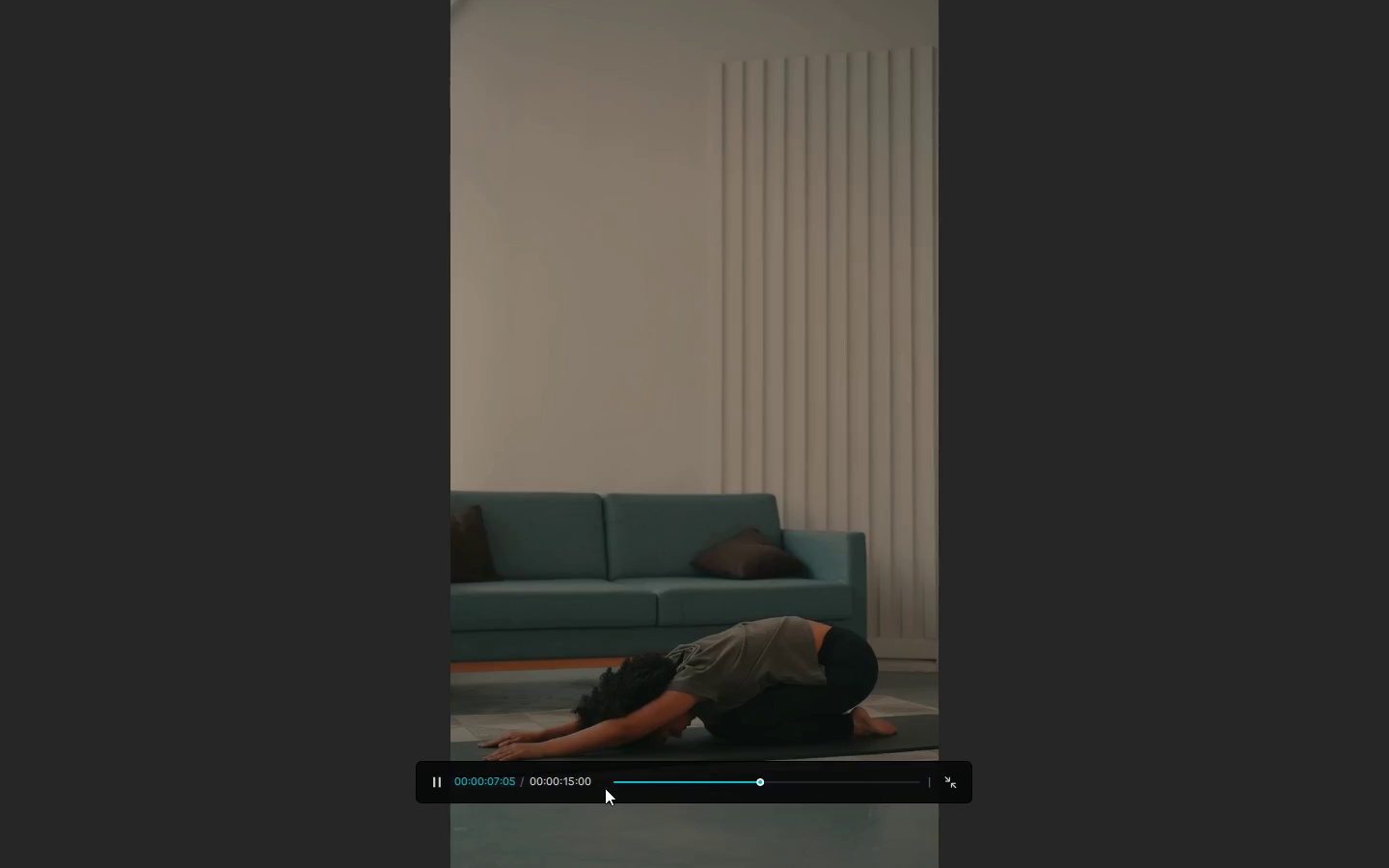 
key(Space)
 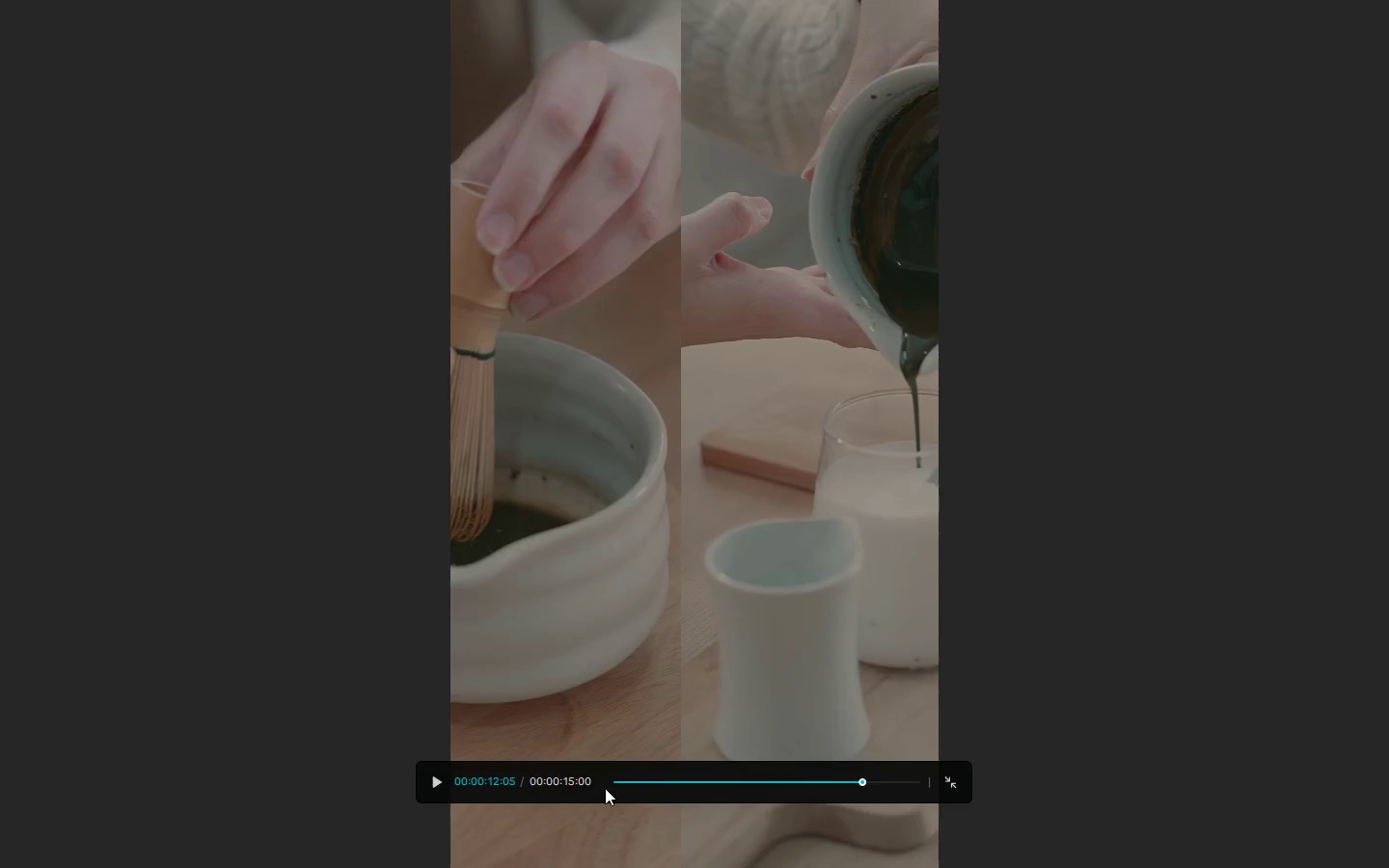 
key(Escape)
 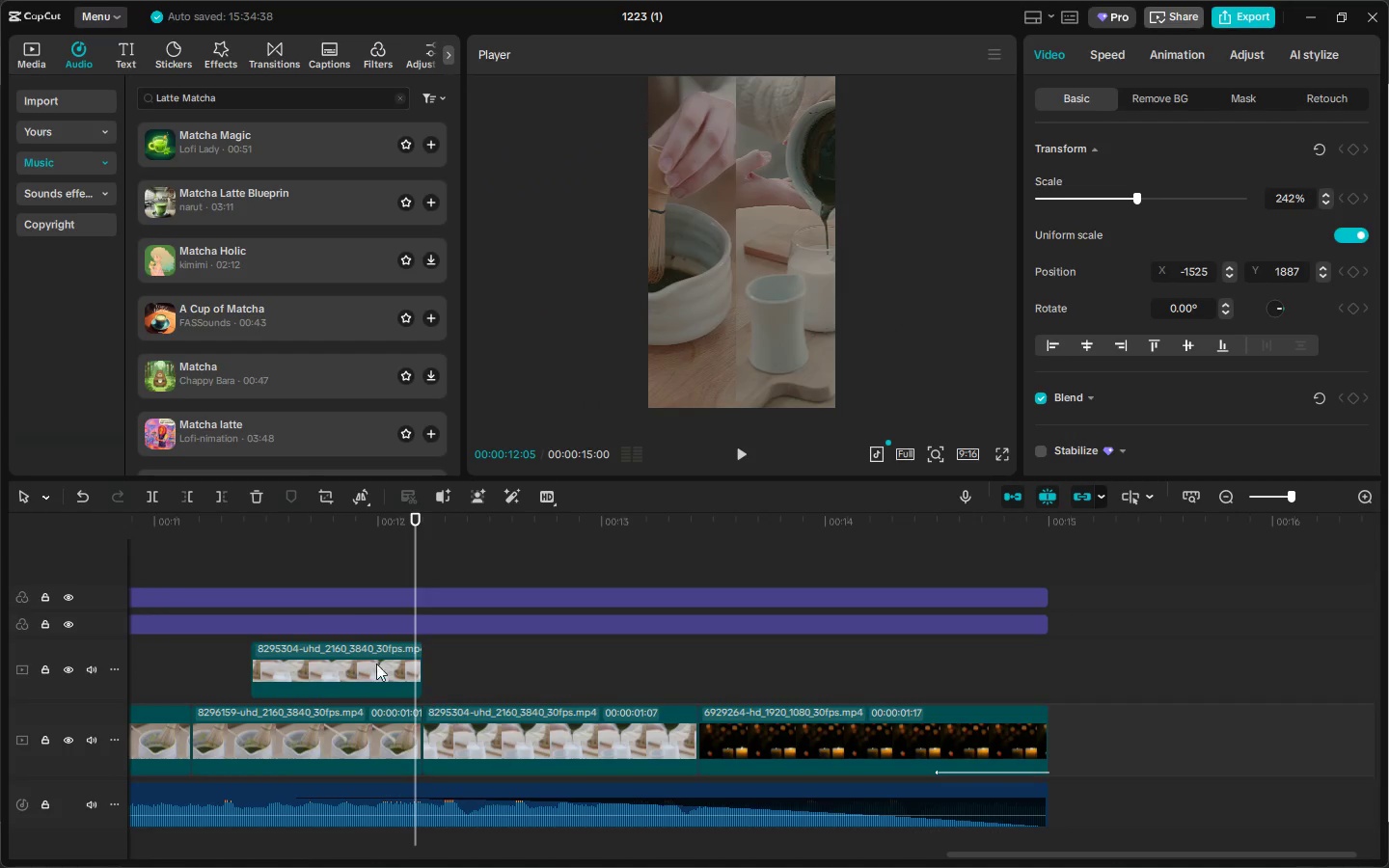 
left_click_drag(start_coordinate=[173, 531], to_coordinate=[163, 532])
 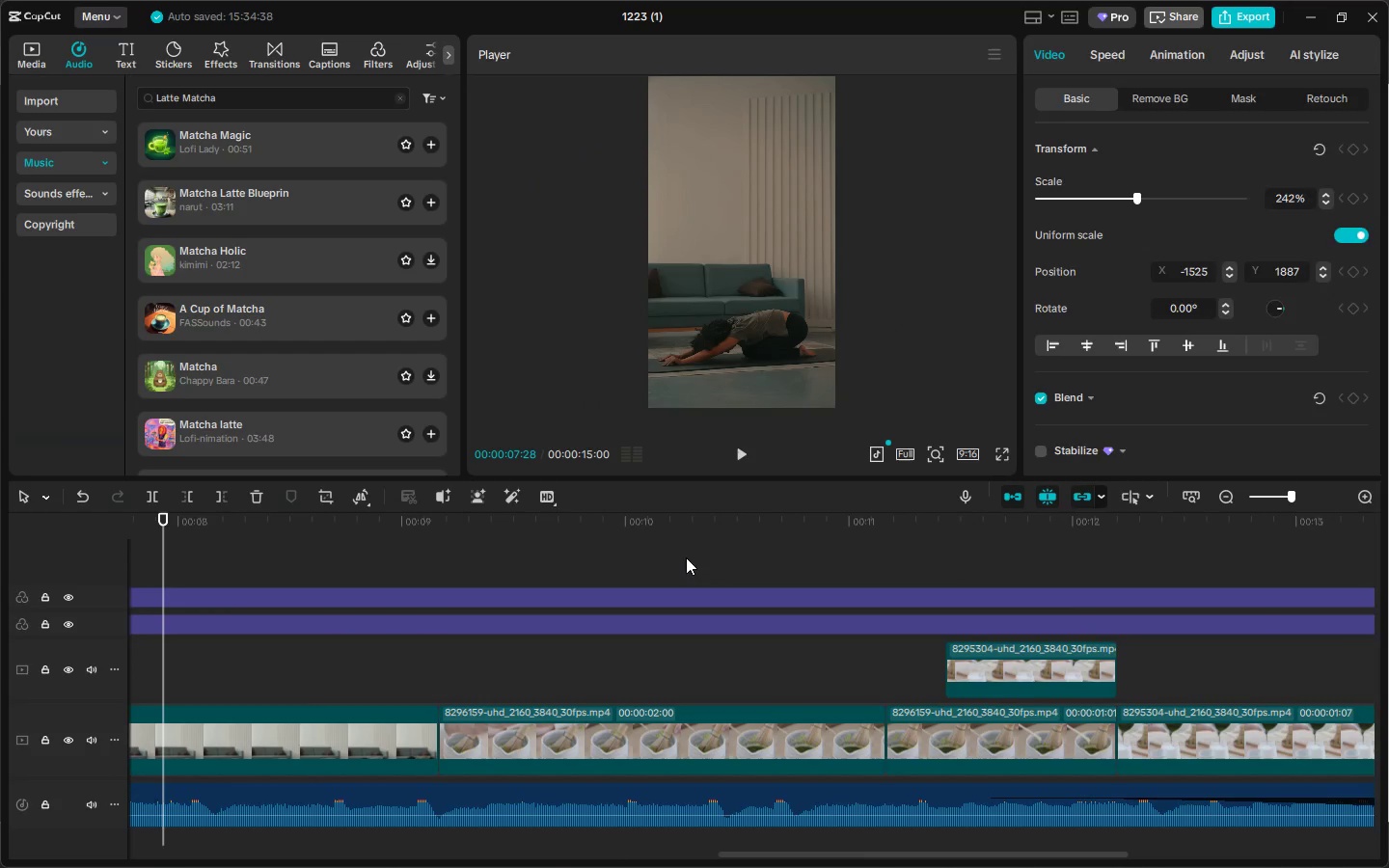 
left_click_drag(start_coordinate=[688, 557], to_coordinate=[721, 557])
 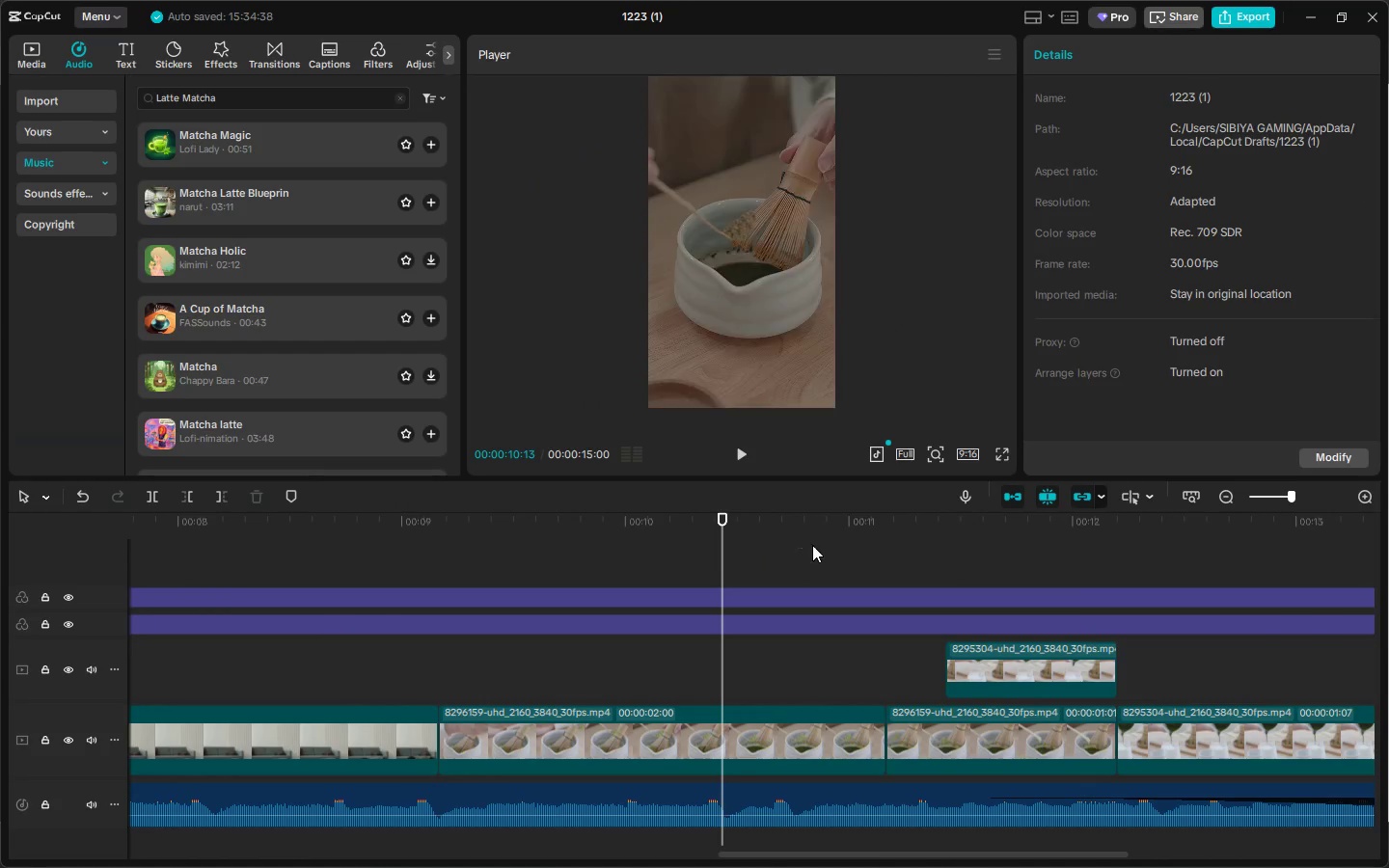 
left_click_drag(start_coordinate=[798, 549], to_coordinate=[831, 540])
 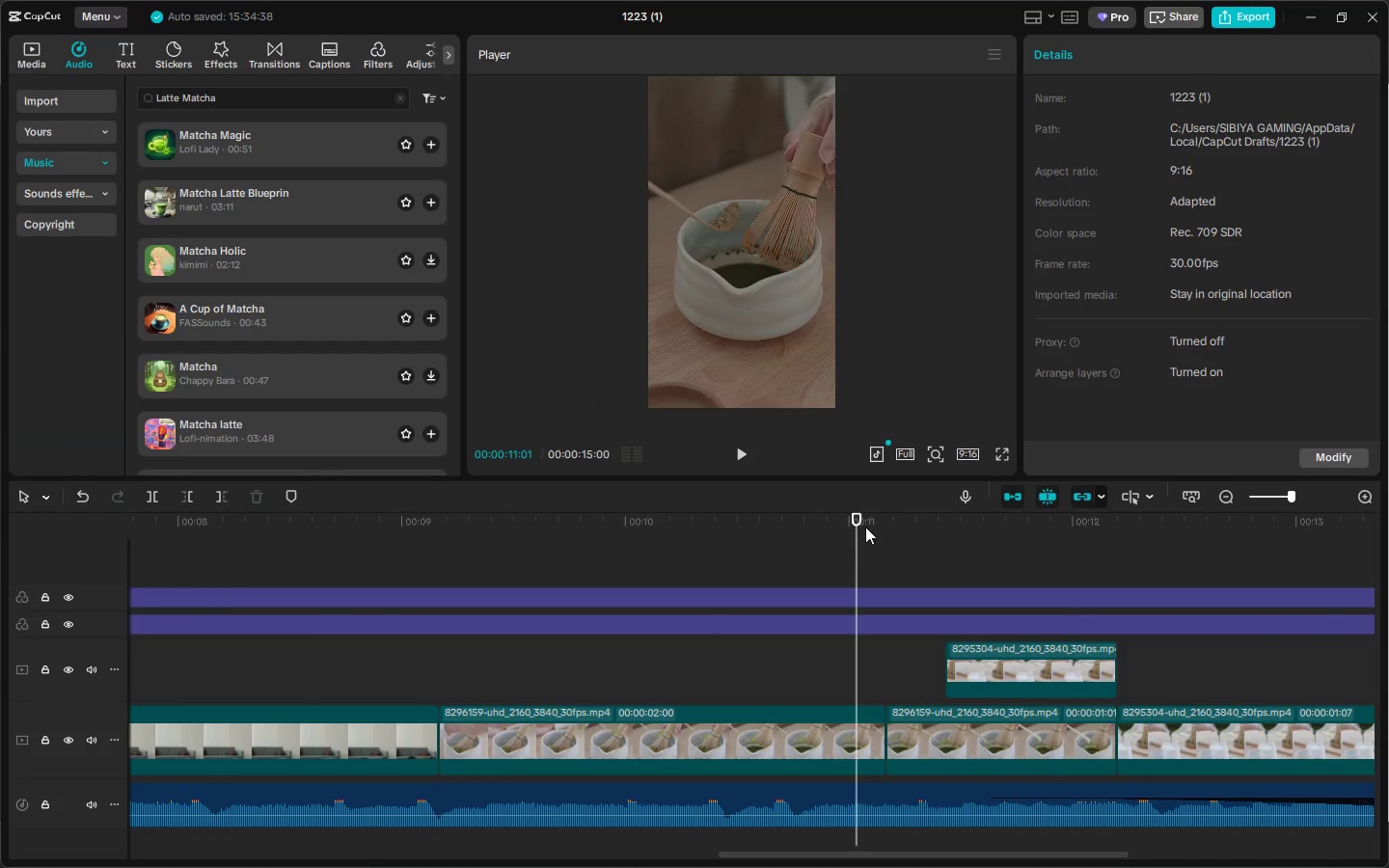 
triple_click([871, 525])
 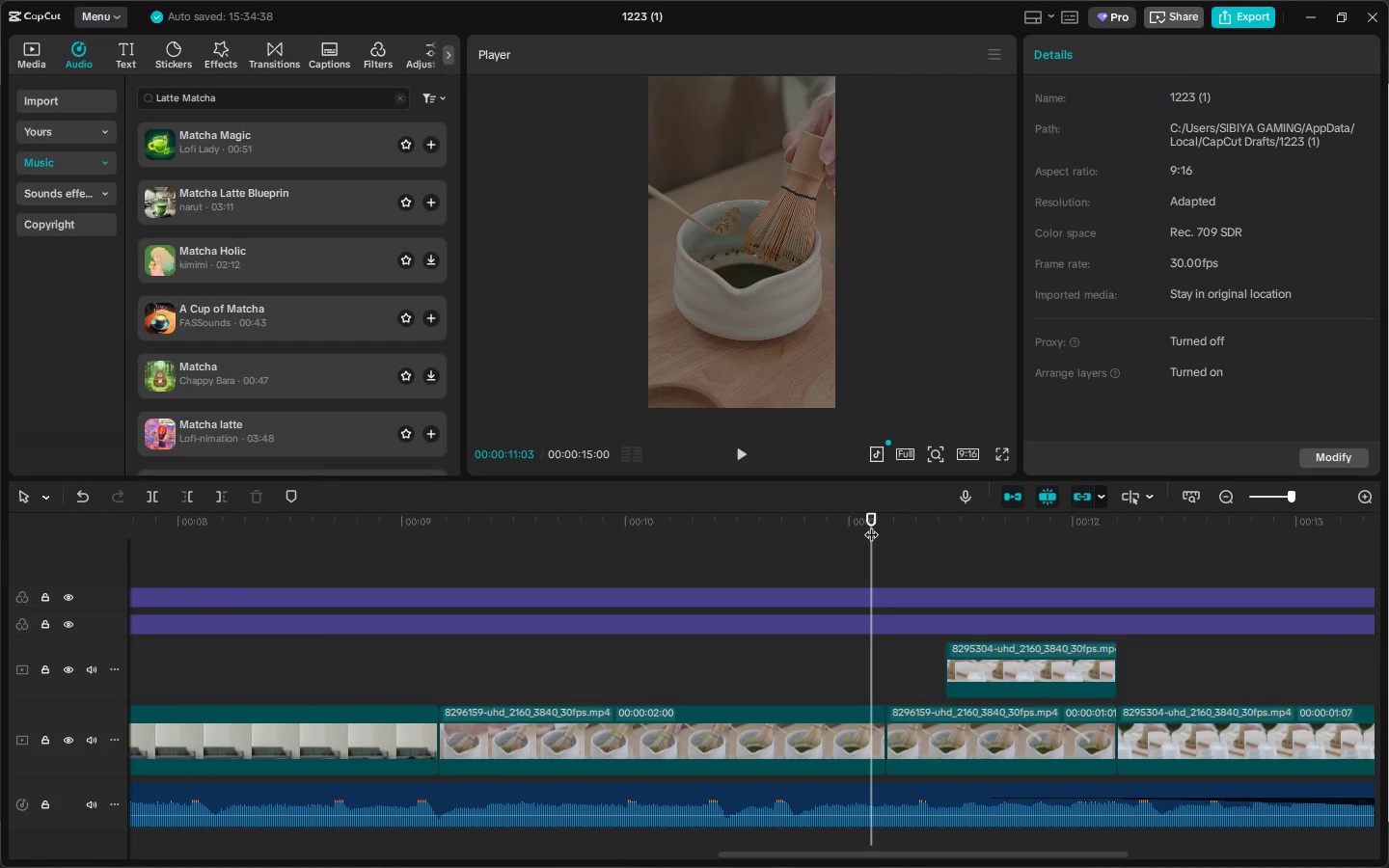 
key(Space)
 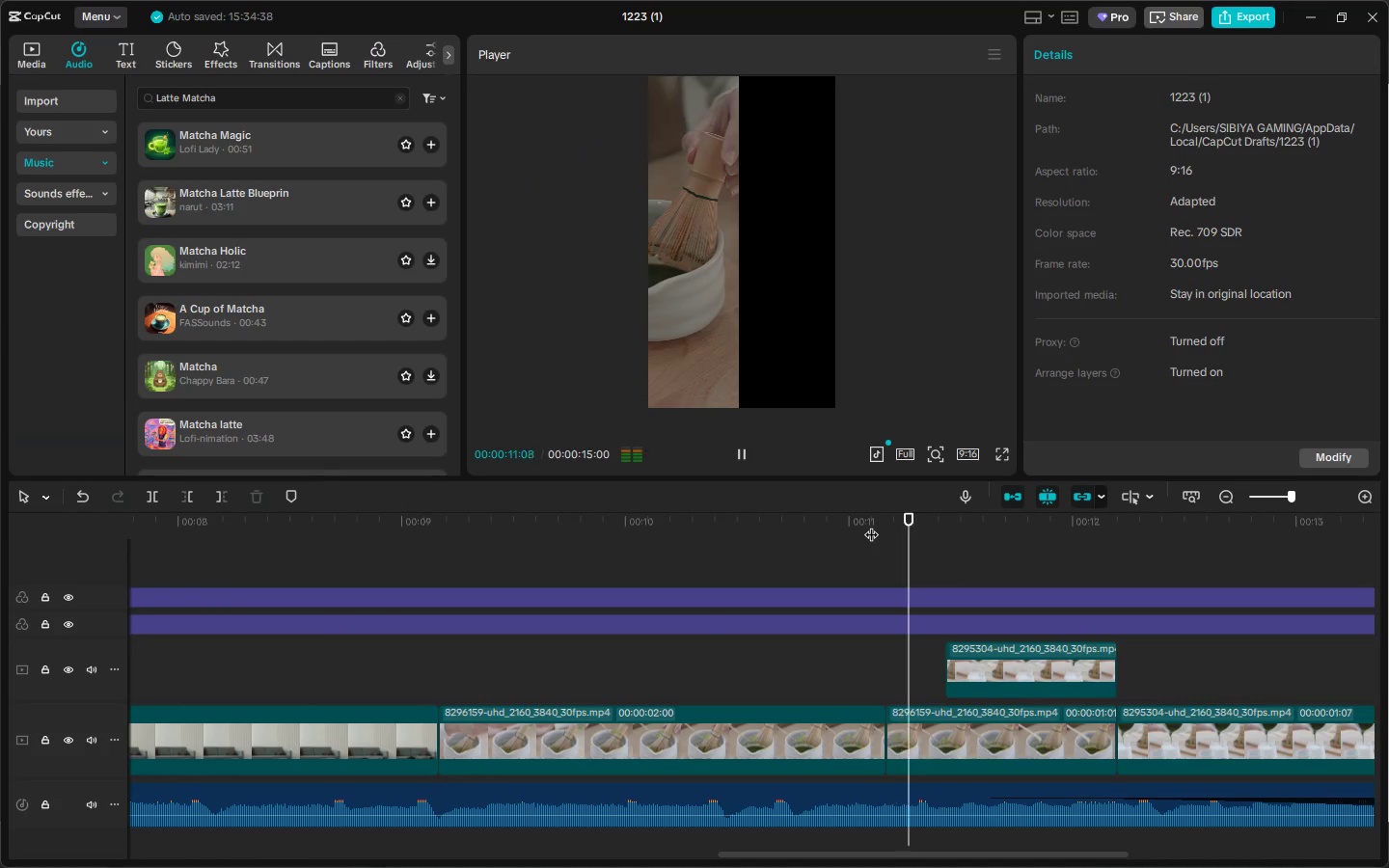 
key(Space)
 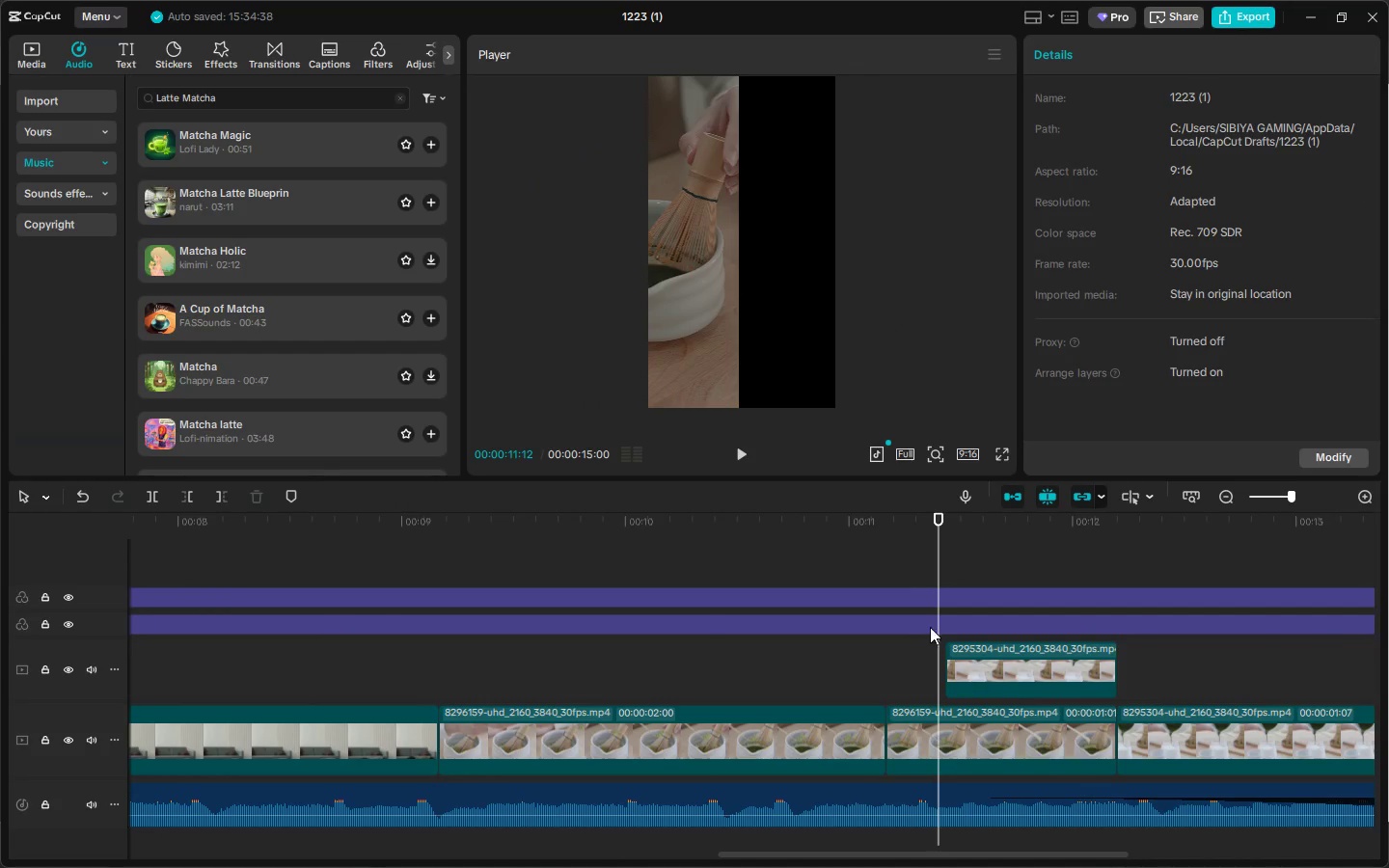 
left_click([718, 337])
 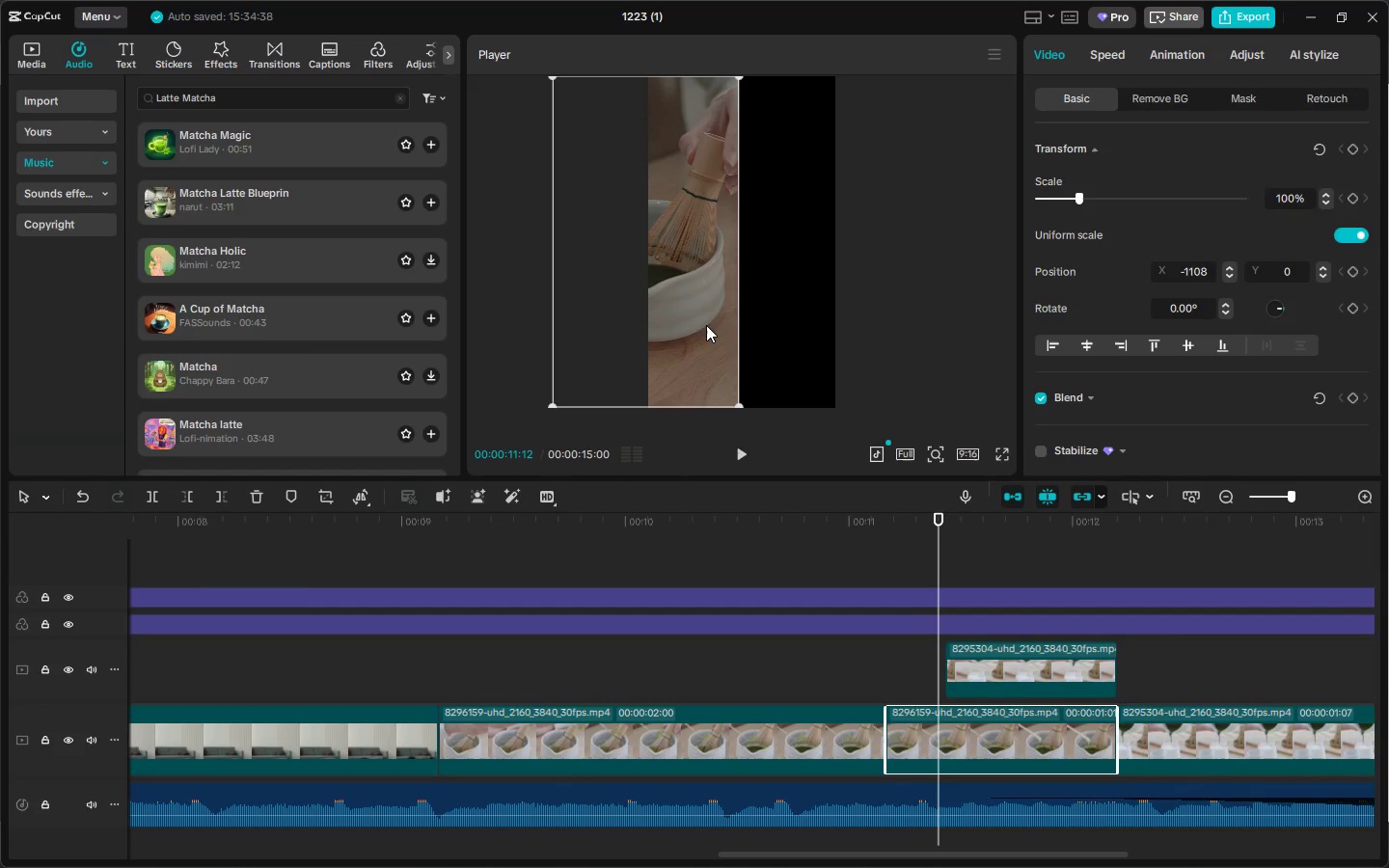 
left_click_drag(start_coordinate=[706, 325], to_coordinate=[720, 328])
 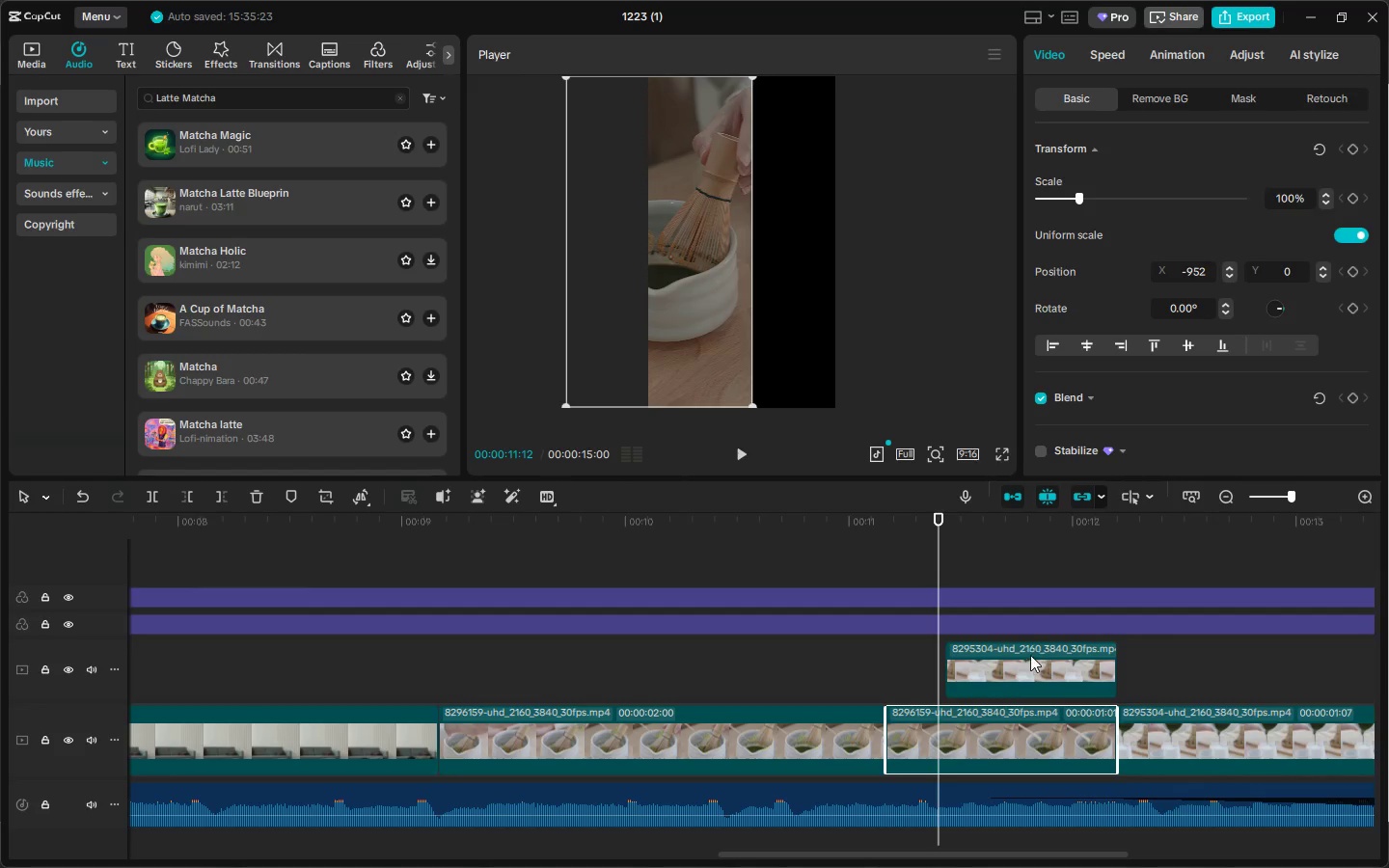 
left_click_drag(start_coordinate=[1030, 655], to_coordinate=[971, 659])
 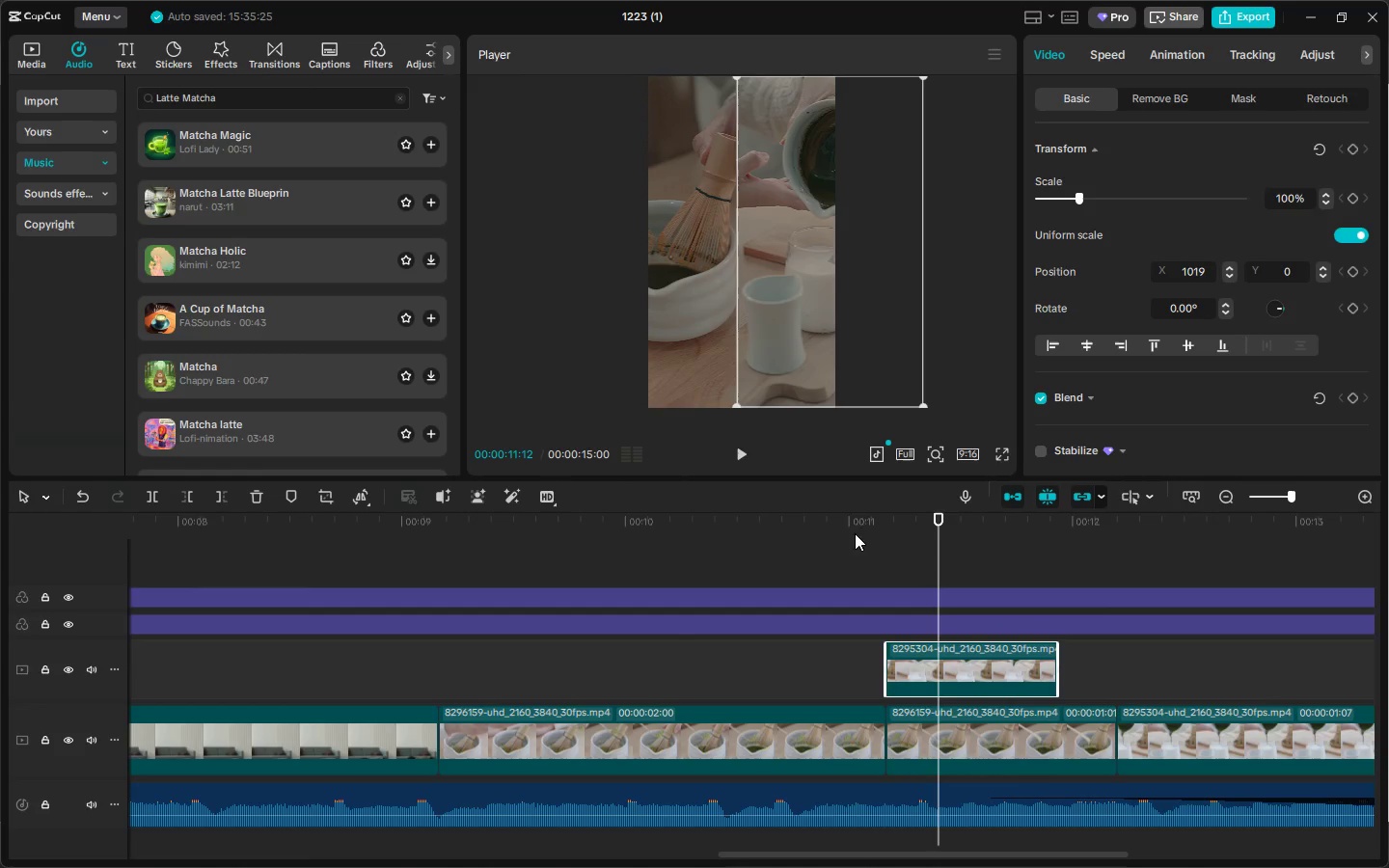 
left_click([845, 522])
 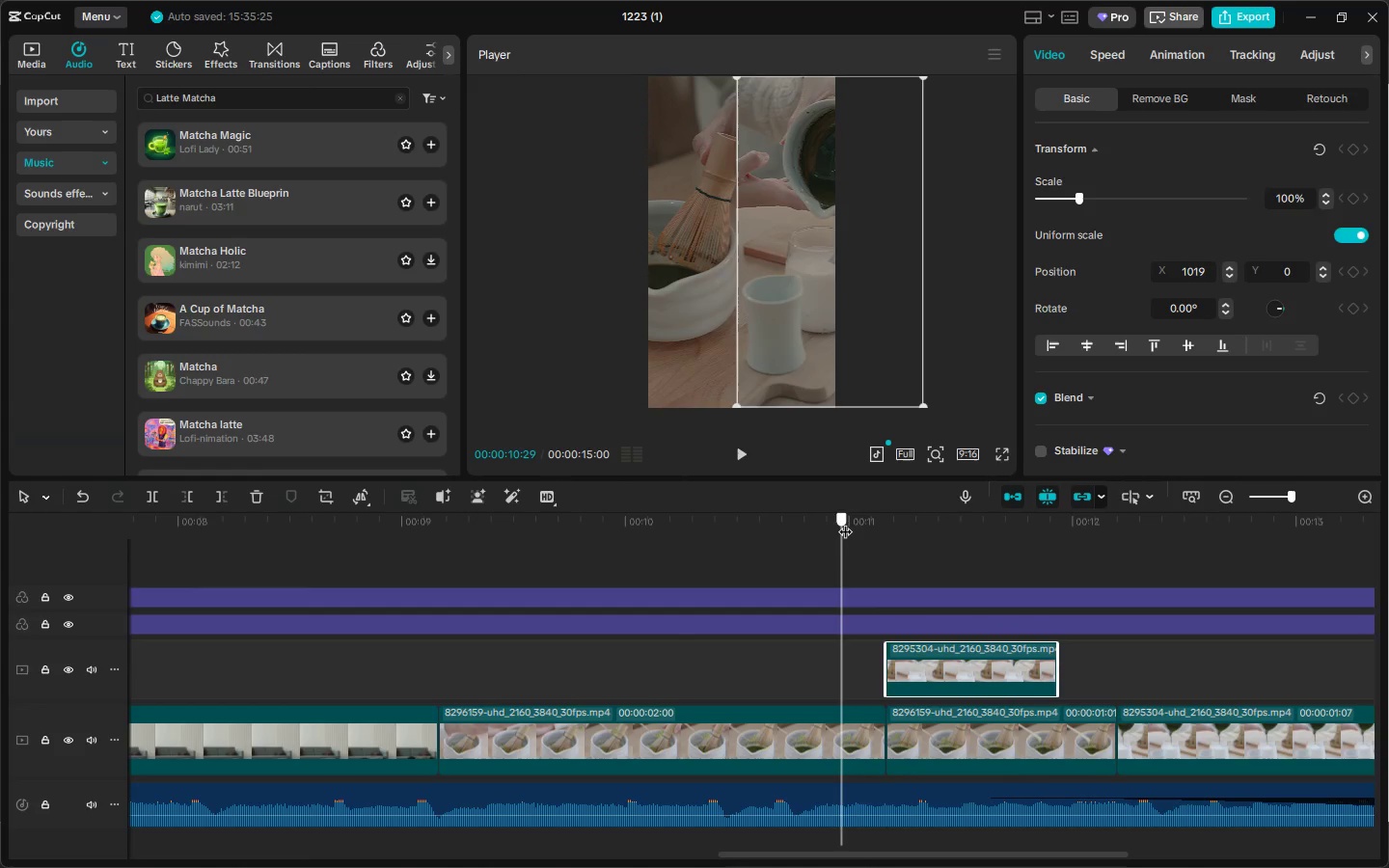 
key(Space)
 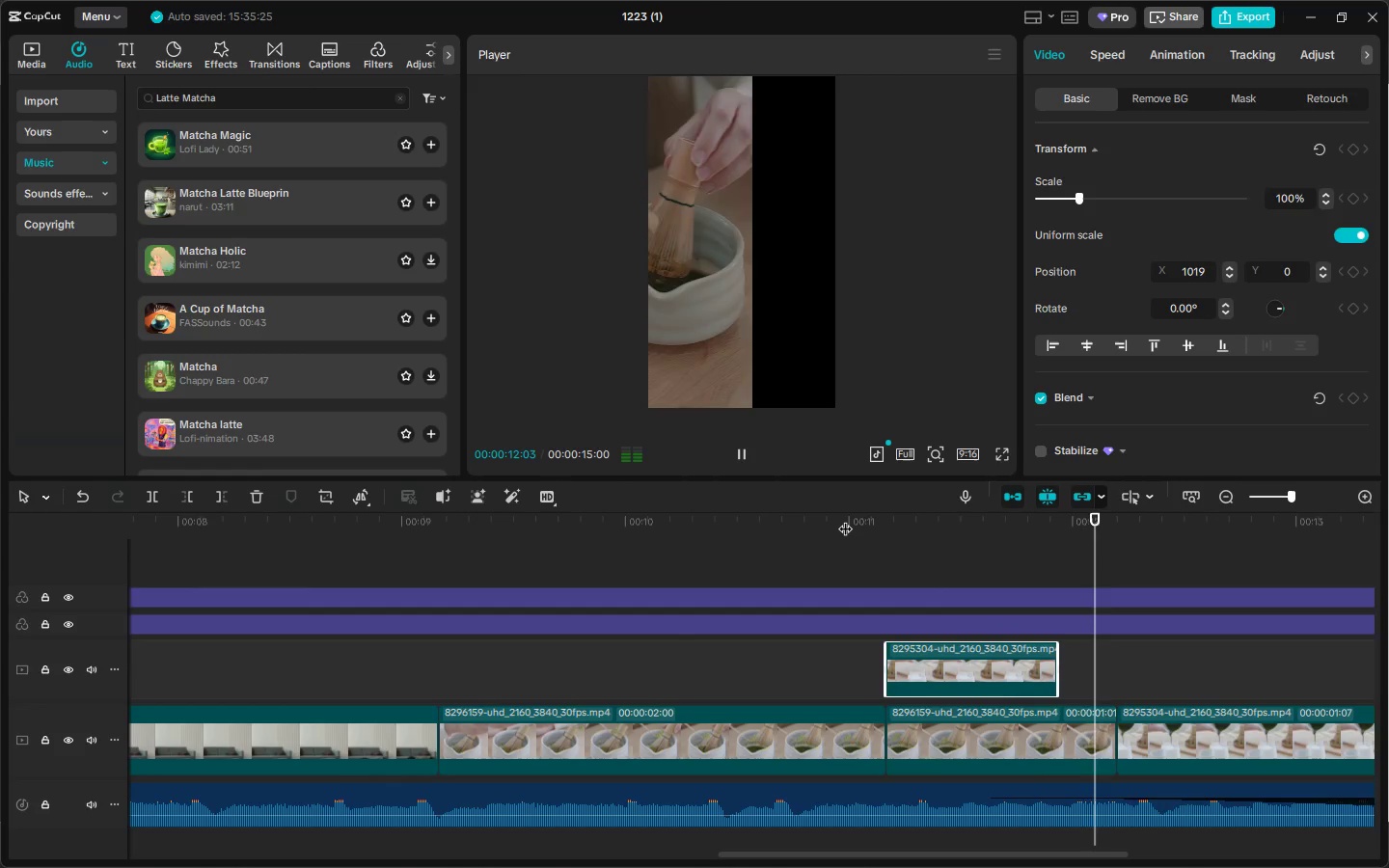 
key(Space)
 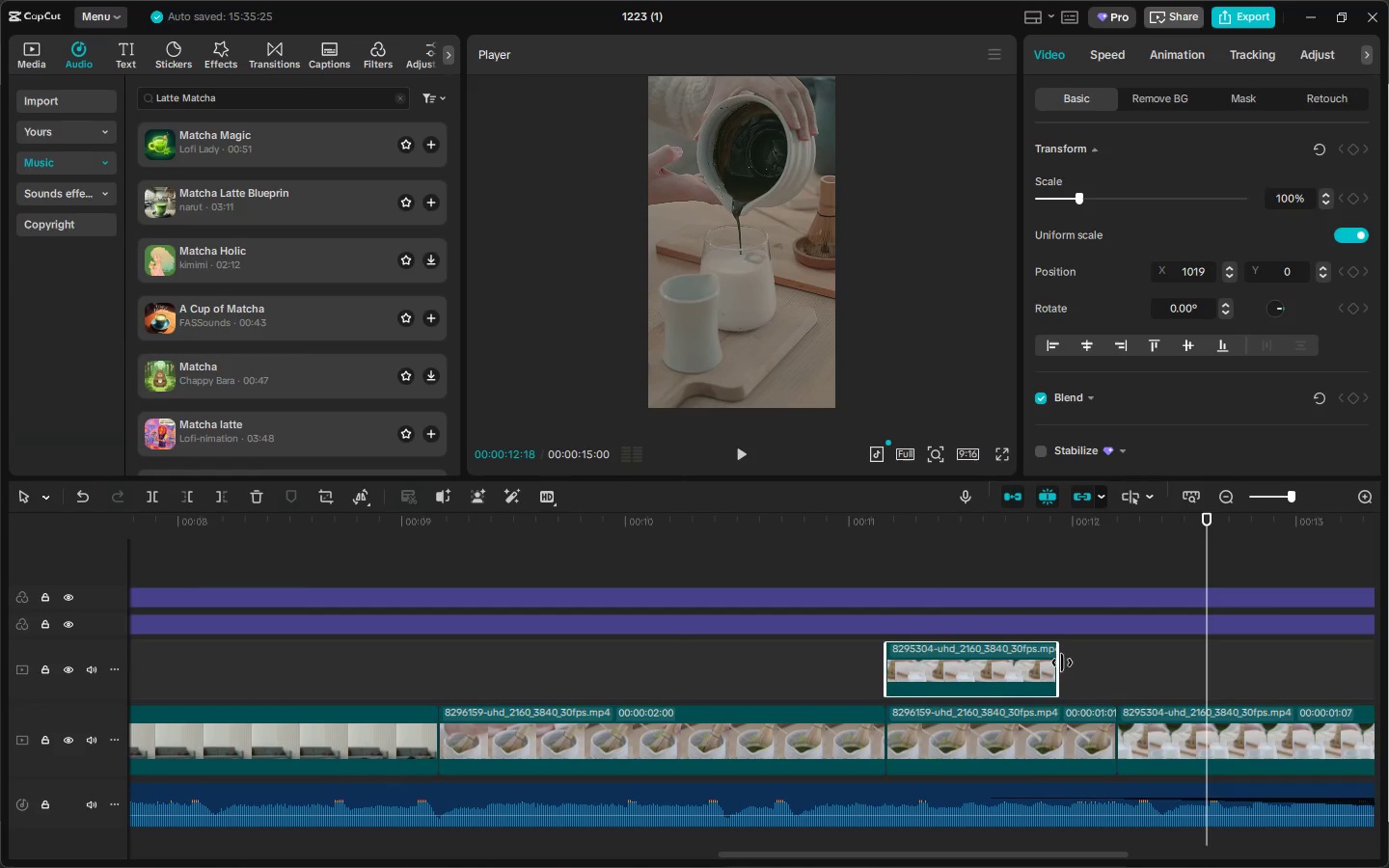 
left_click_drag(start_coordinate=[1054, 662], to_coordinate=[1109, 662])
 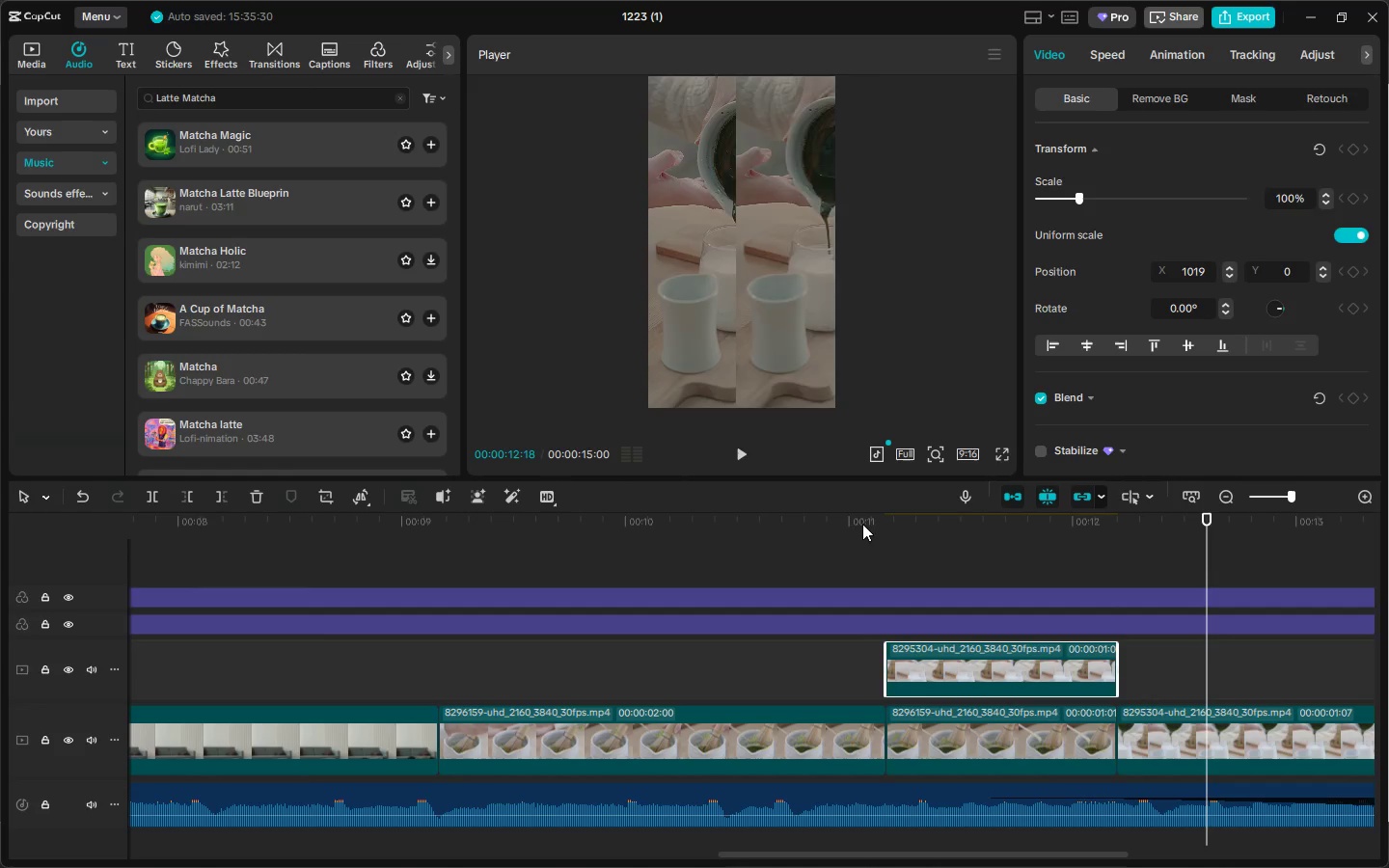 
left_click_drag(start_coordinate=[769, 519], to_coordinate=[447, 523])
 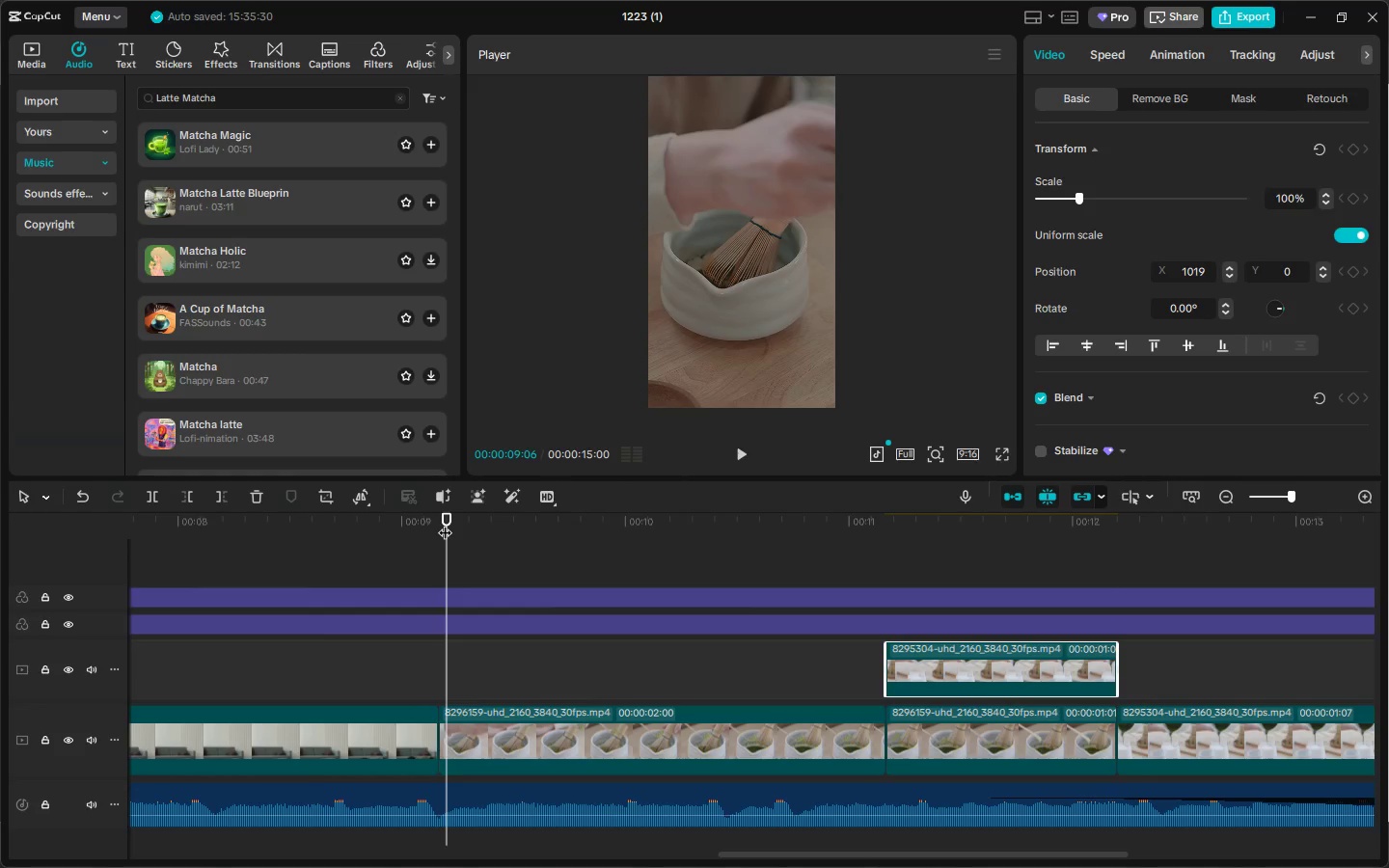 
key(Space)
 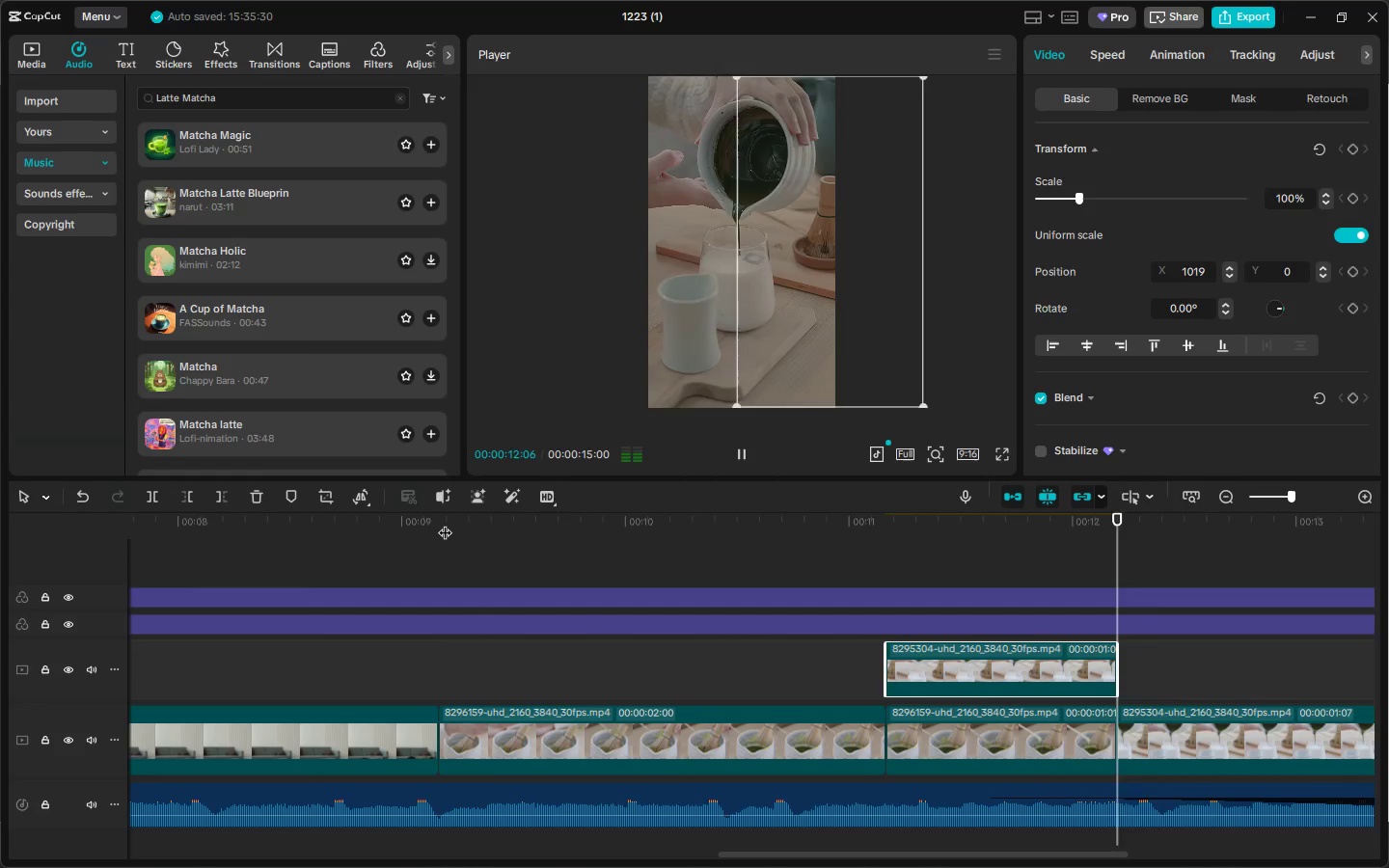 
key(Space)
 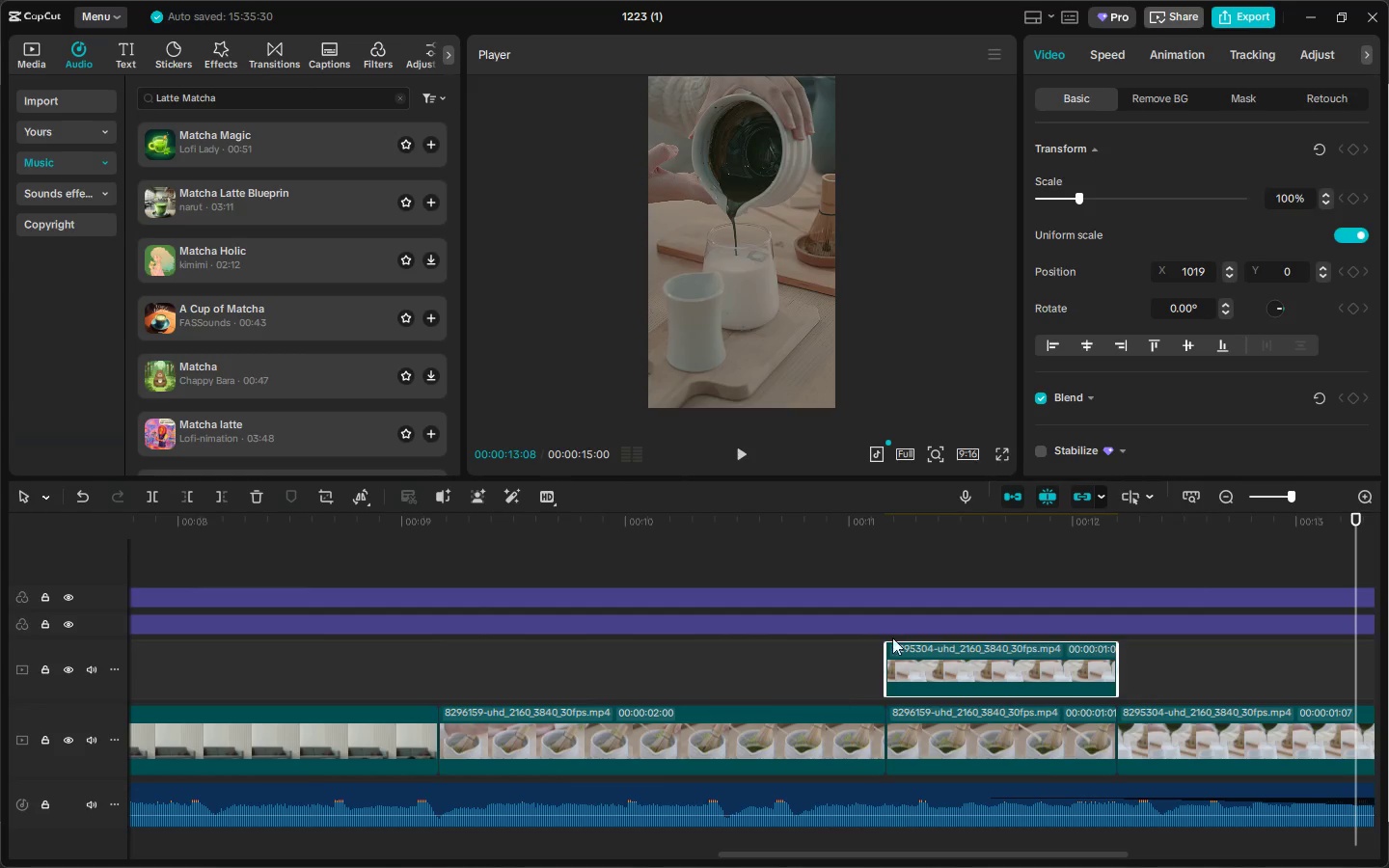 
left_click_drag(start_coordinate=[997, 653], to_coordinate=[990, 660])
 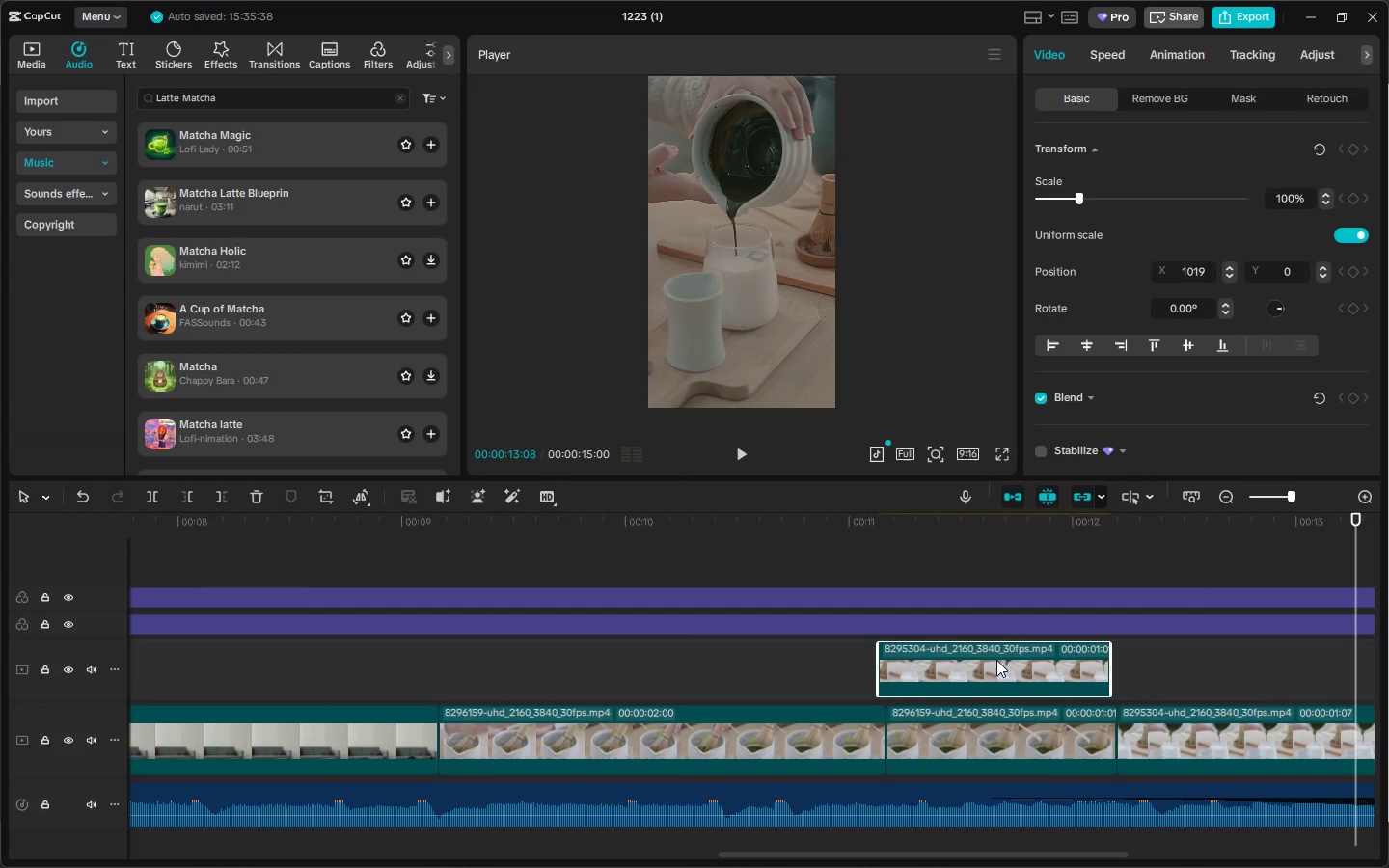 
left_click_drag(start_coordinate=[997, 659], to_coordinate=[1008, 659])
 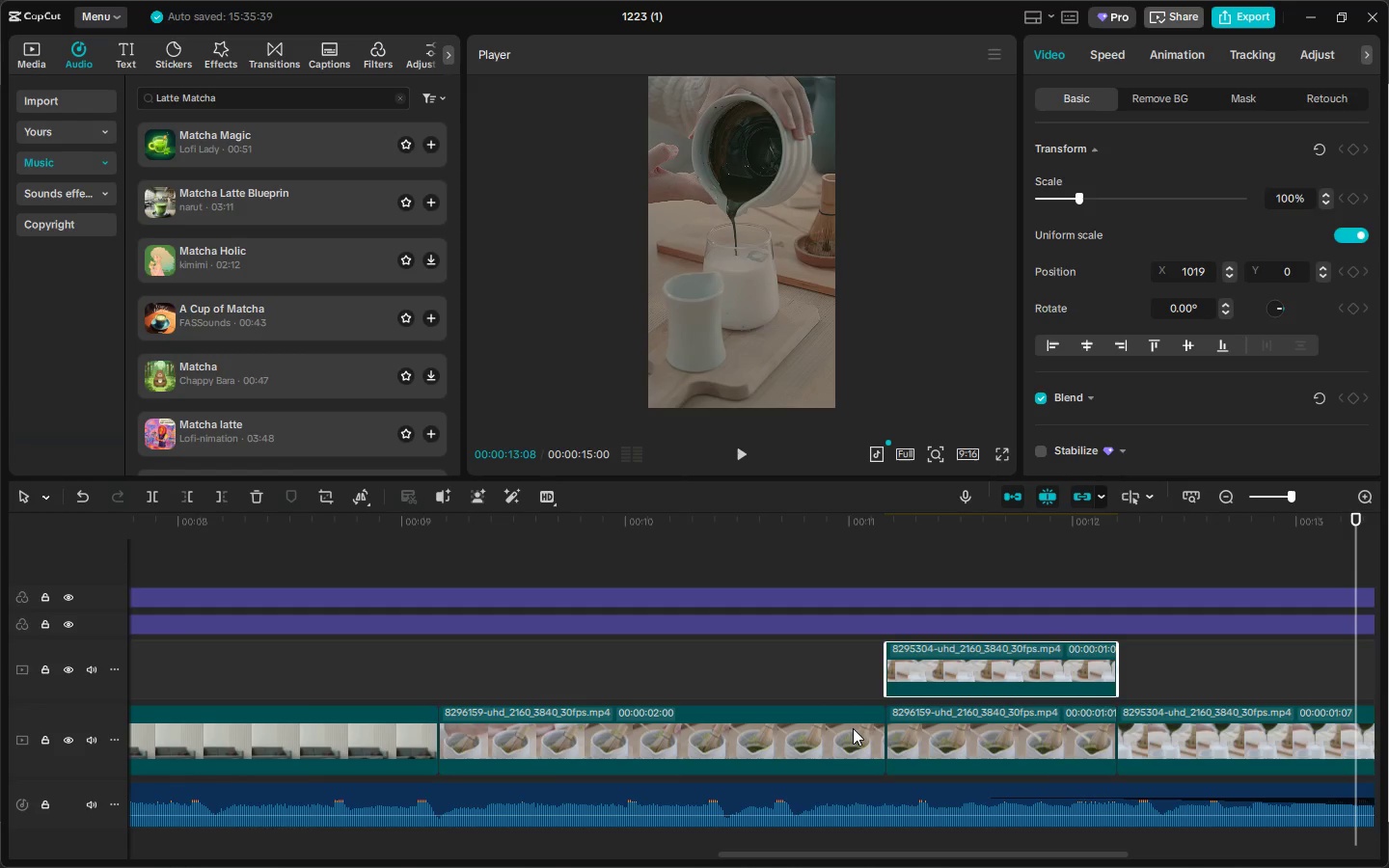 
left_click([853, 728])
 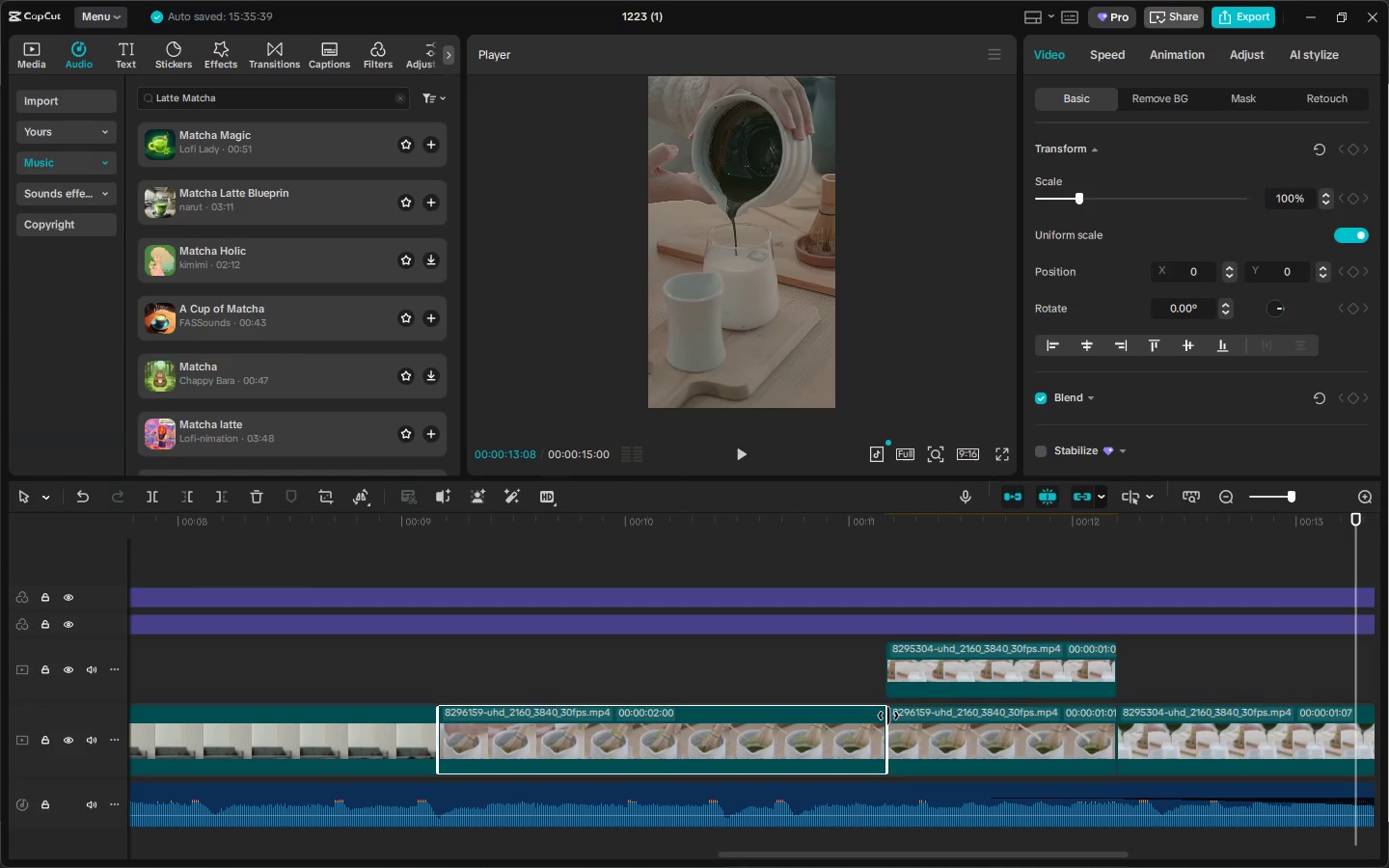 
key(Control+ControlLeft)
 